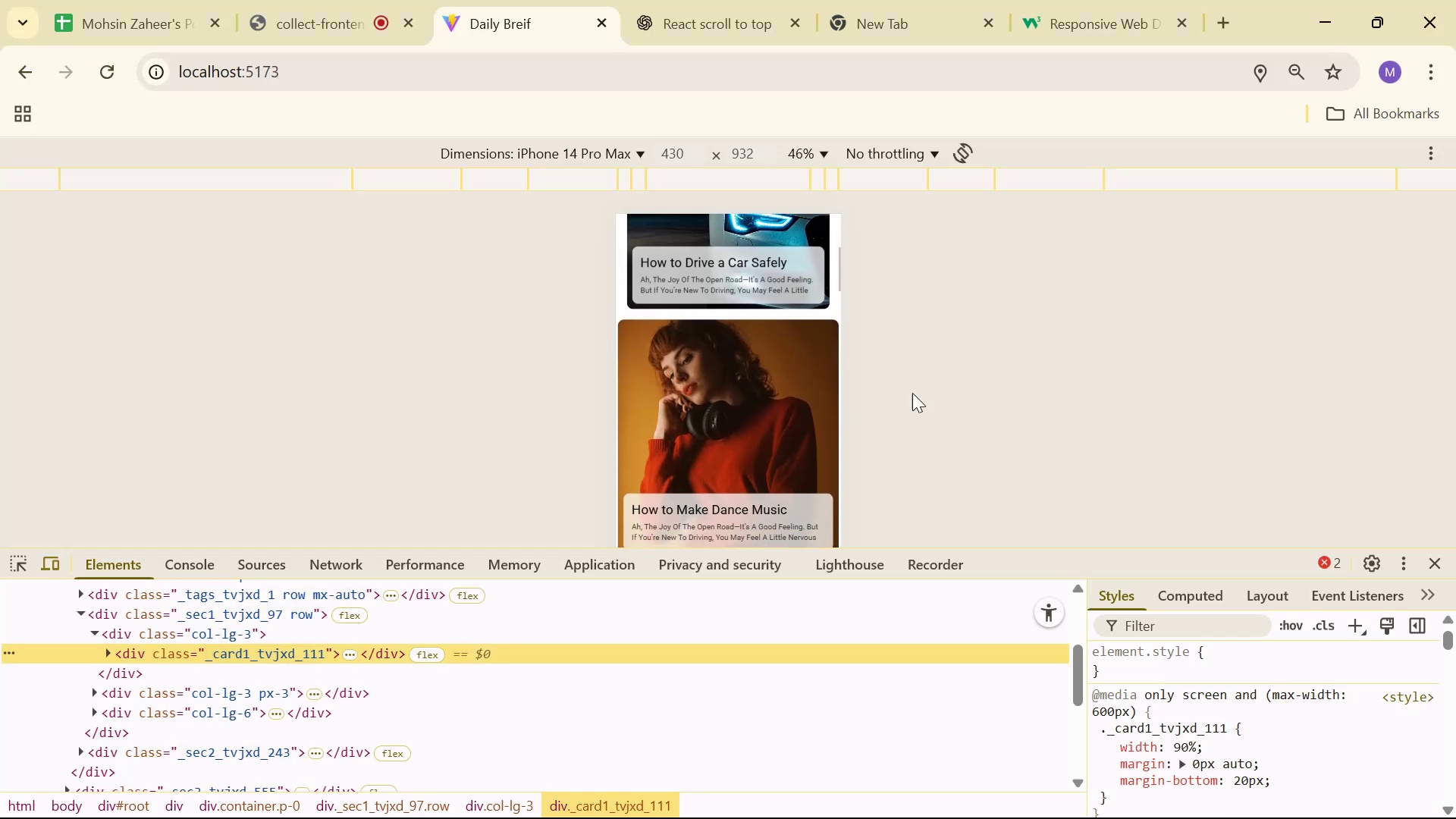 
key(Alt+Tab)
 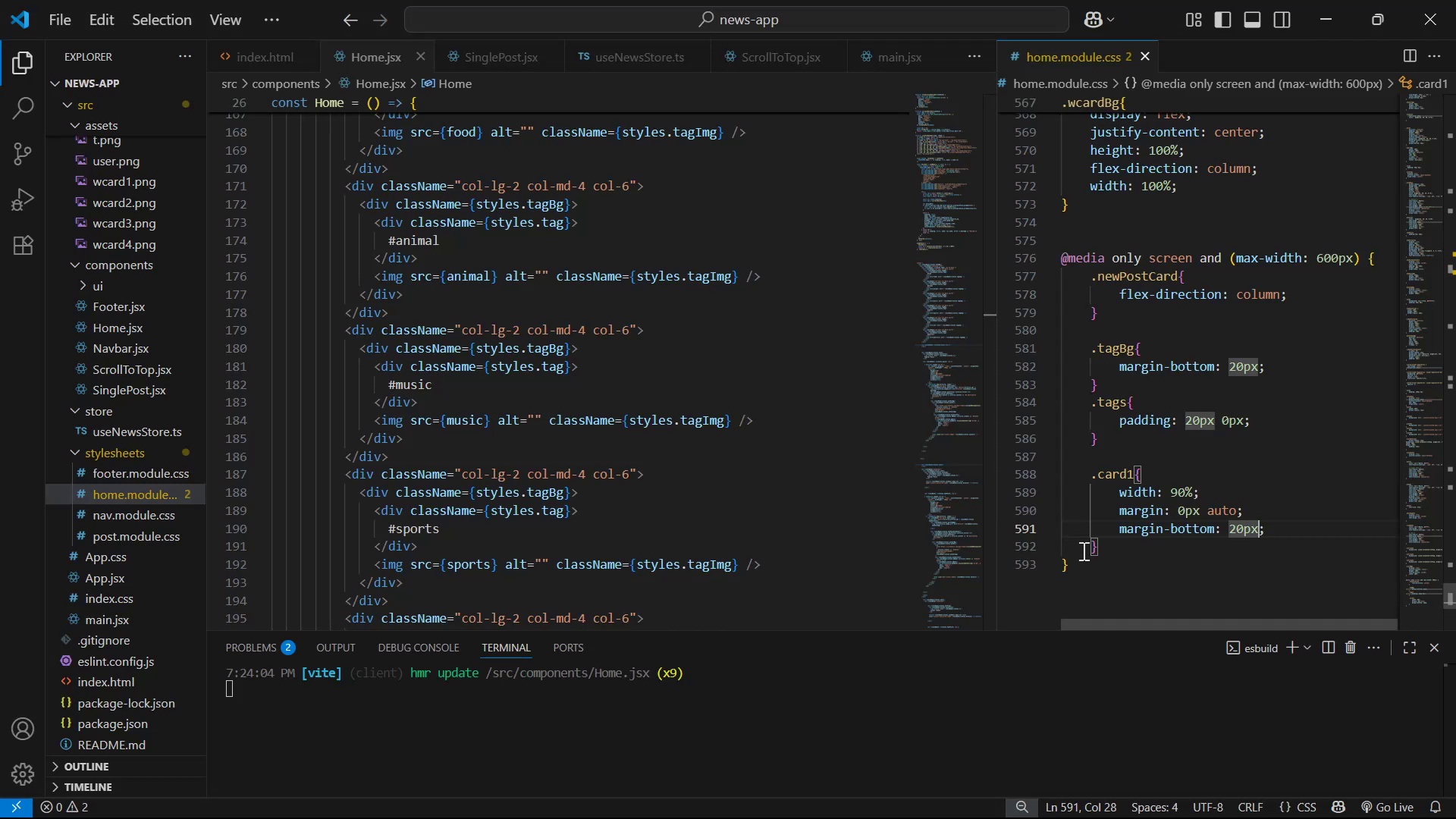 
left_click_drag(start_coordinate=[1113, 544], to_coordinate=[1092, 477])
 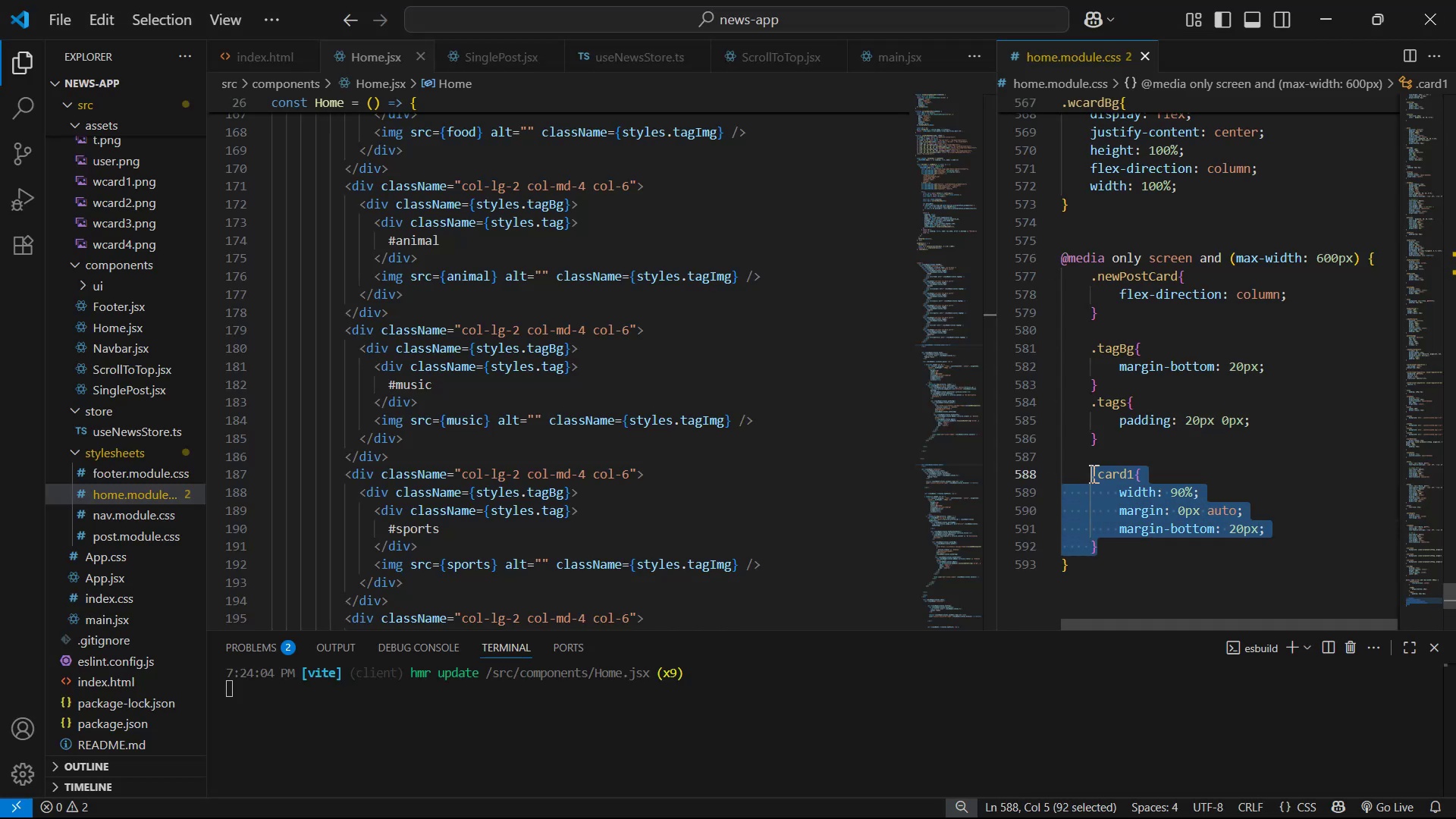 
key(Alt+Shift+ArrowDown)
 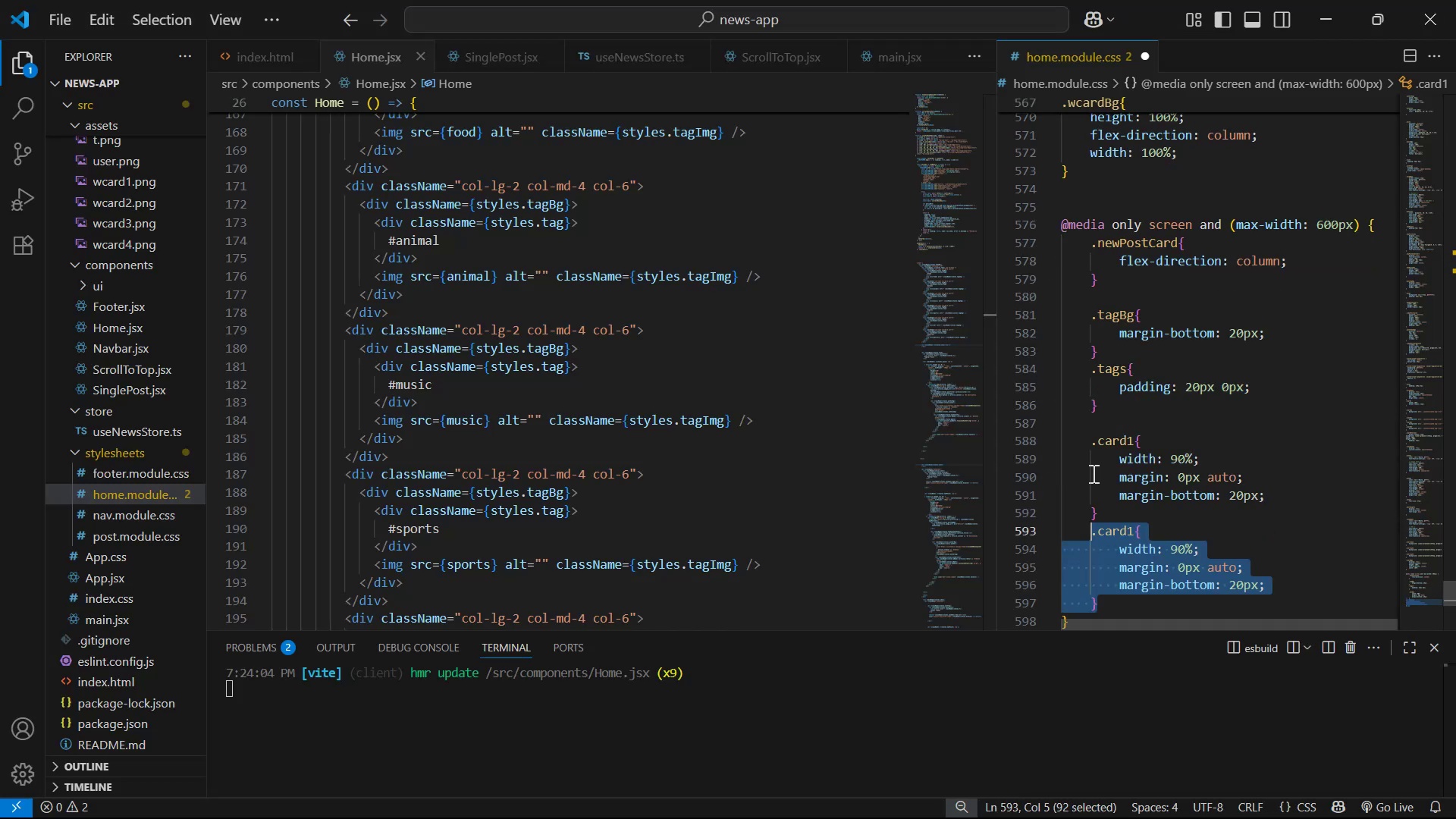 
key(Alt+Shift+ArrowDown)
 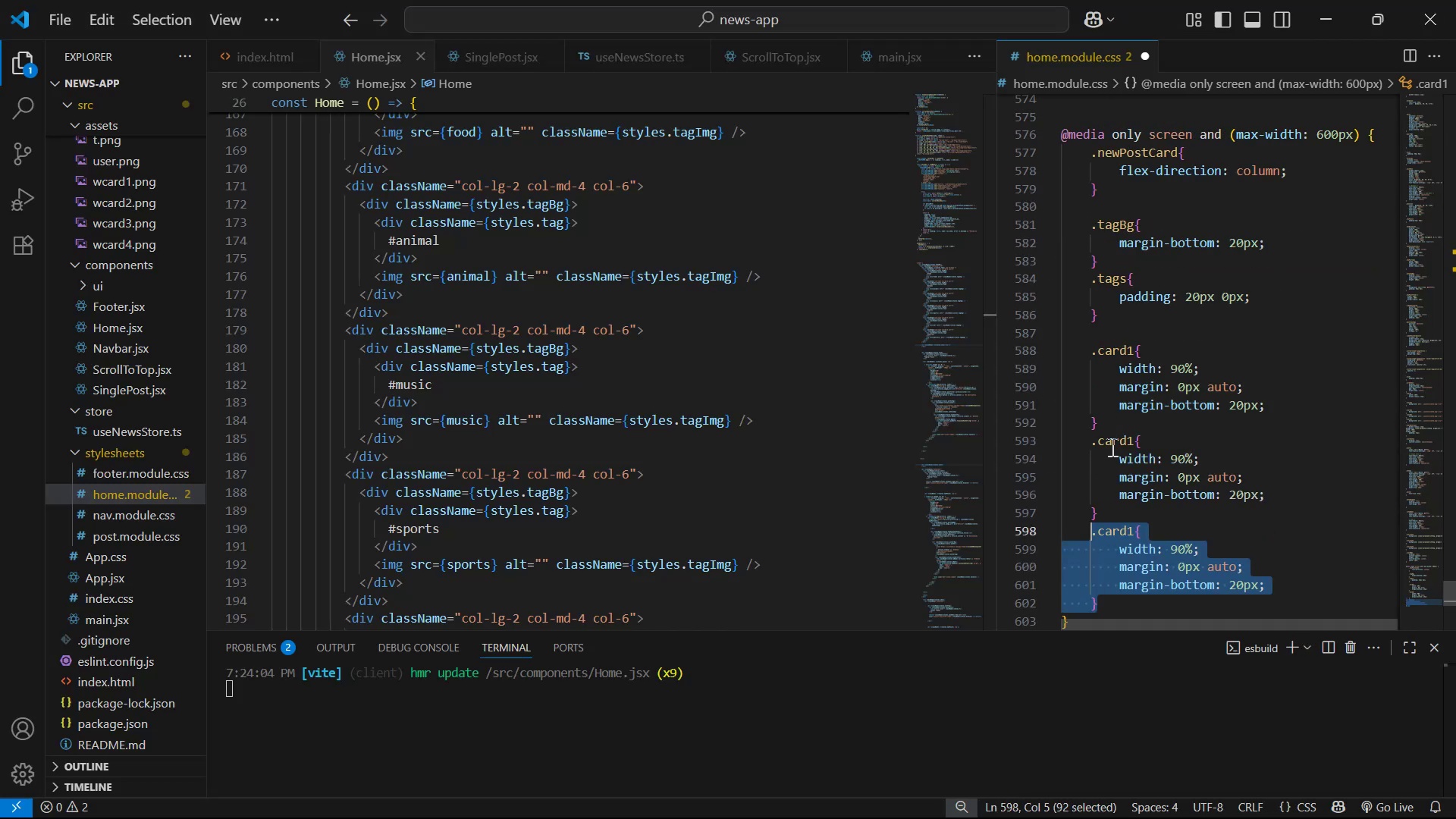 
left_click([1135, 438])
 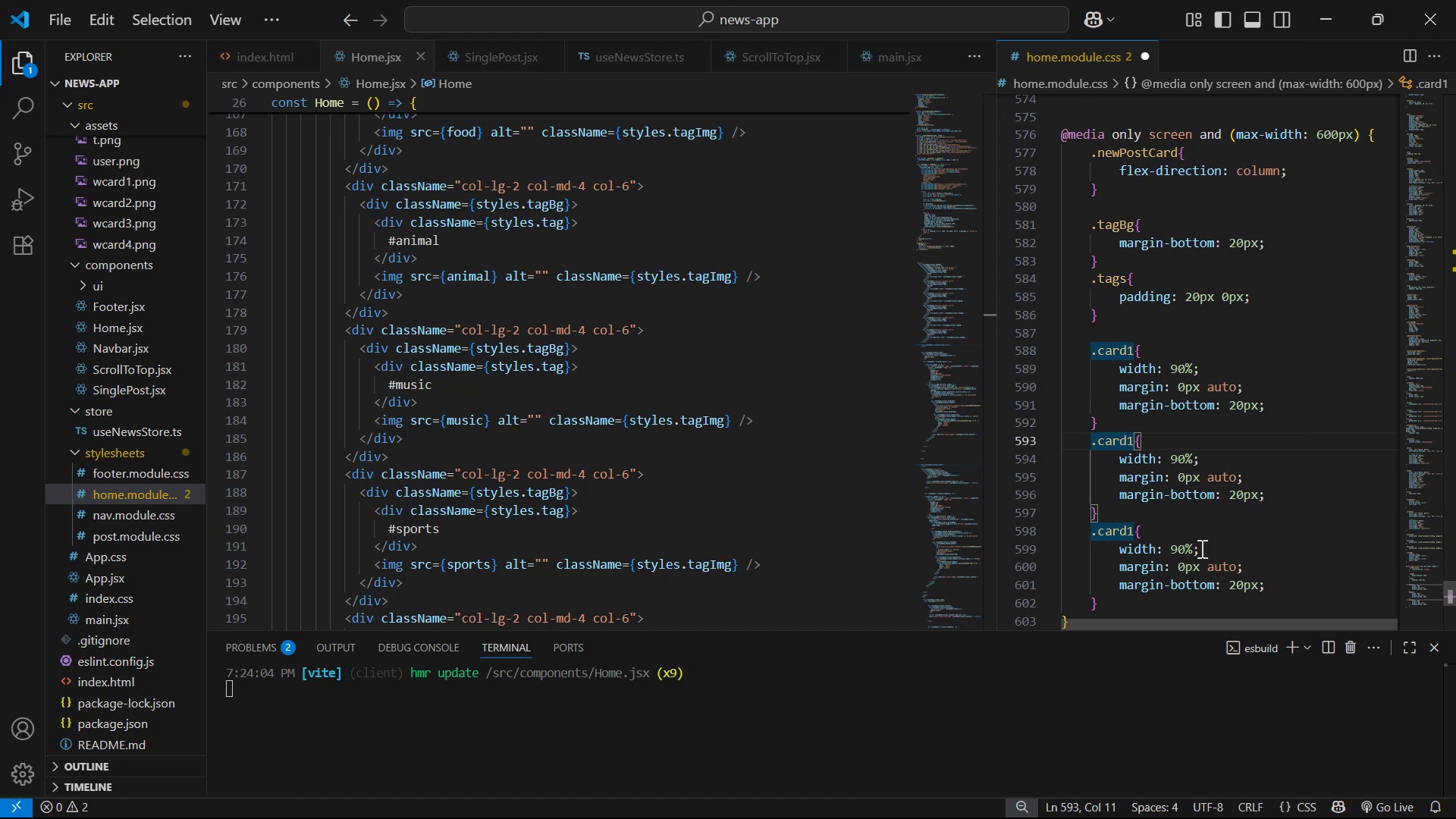 
key(Backspace)
 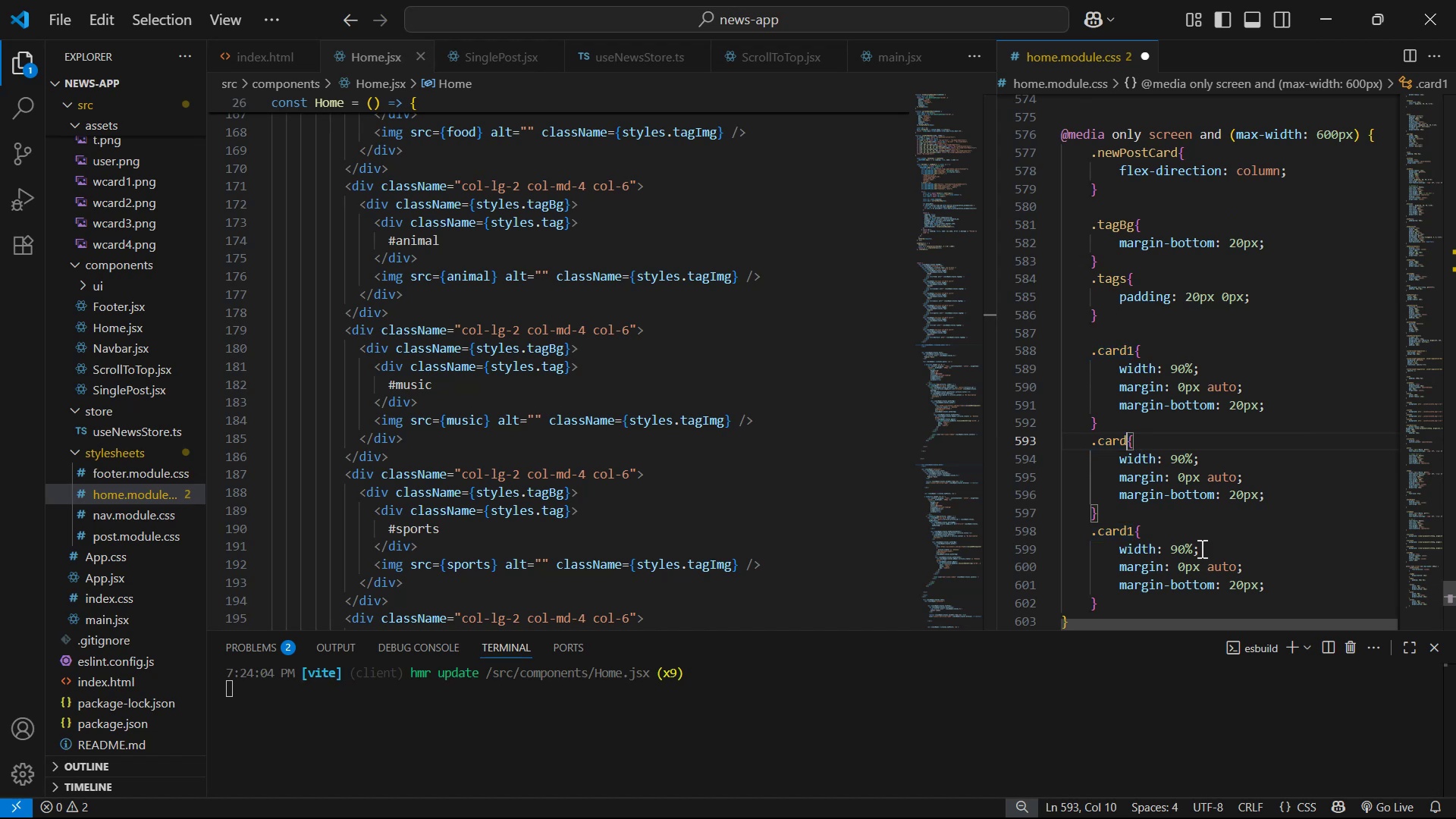 
key(2)
 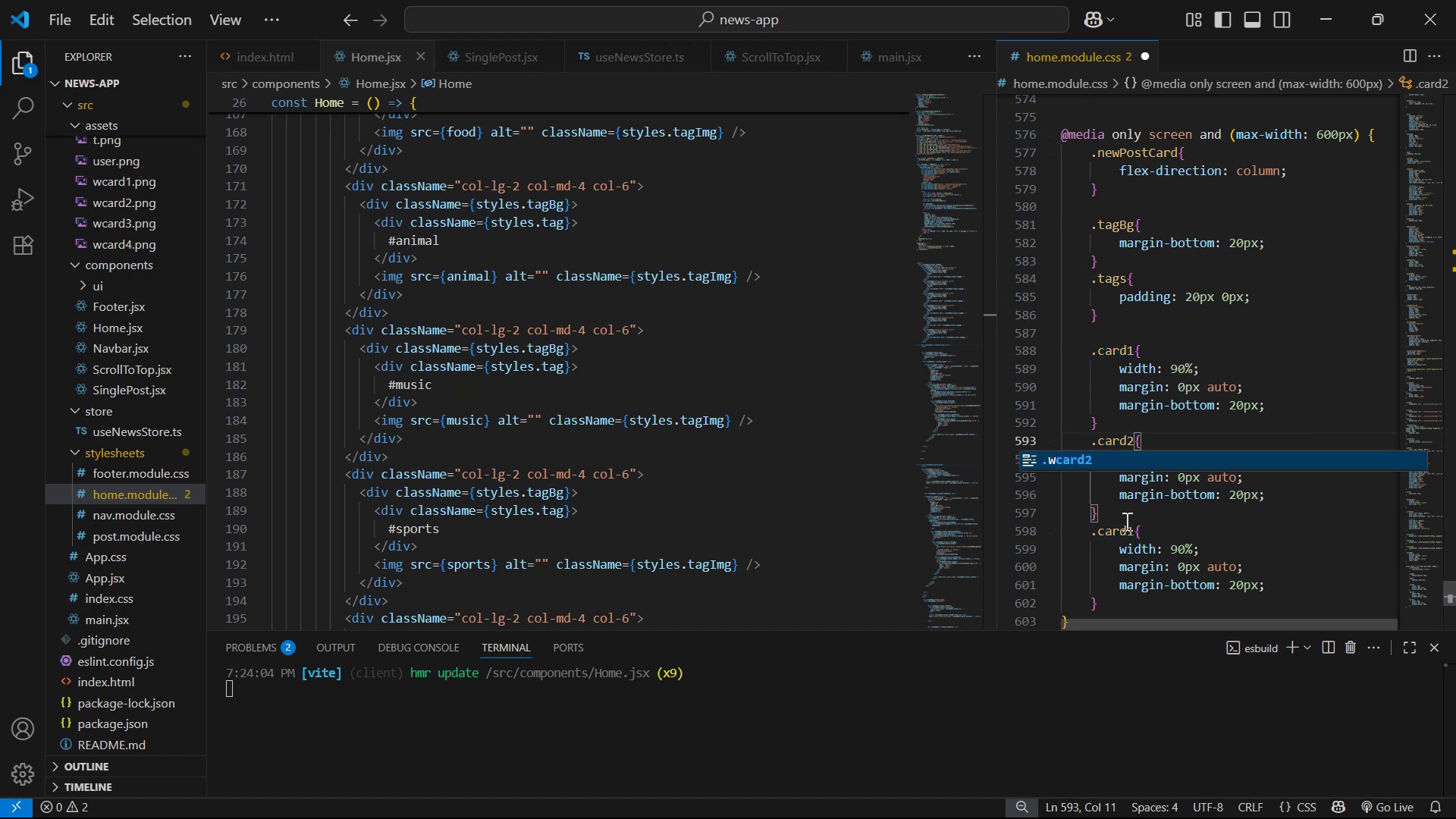 
left_click([1129, 519])
 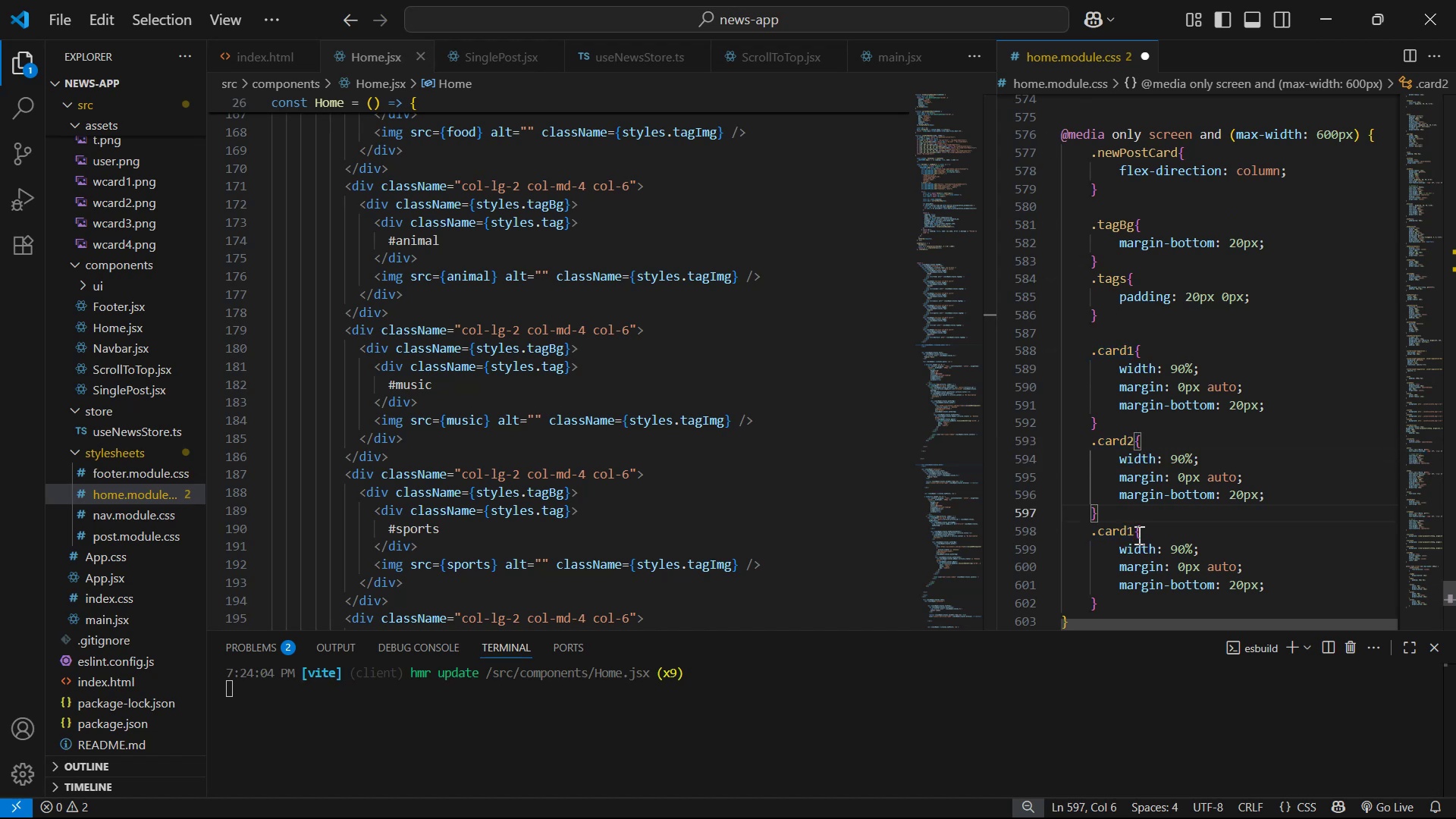 
left_click([1131, 531])
 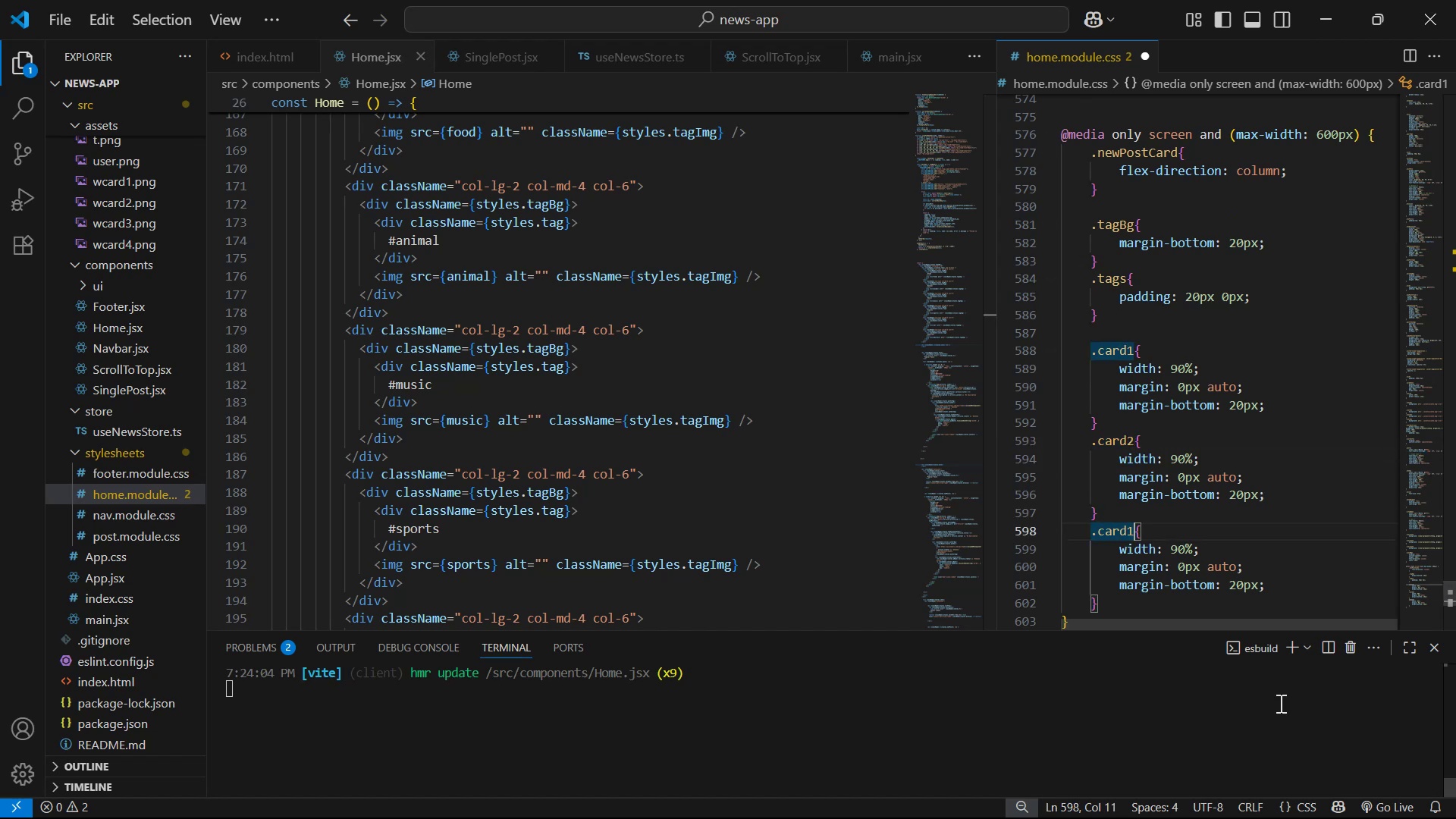 
key(Backspace)
 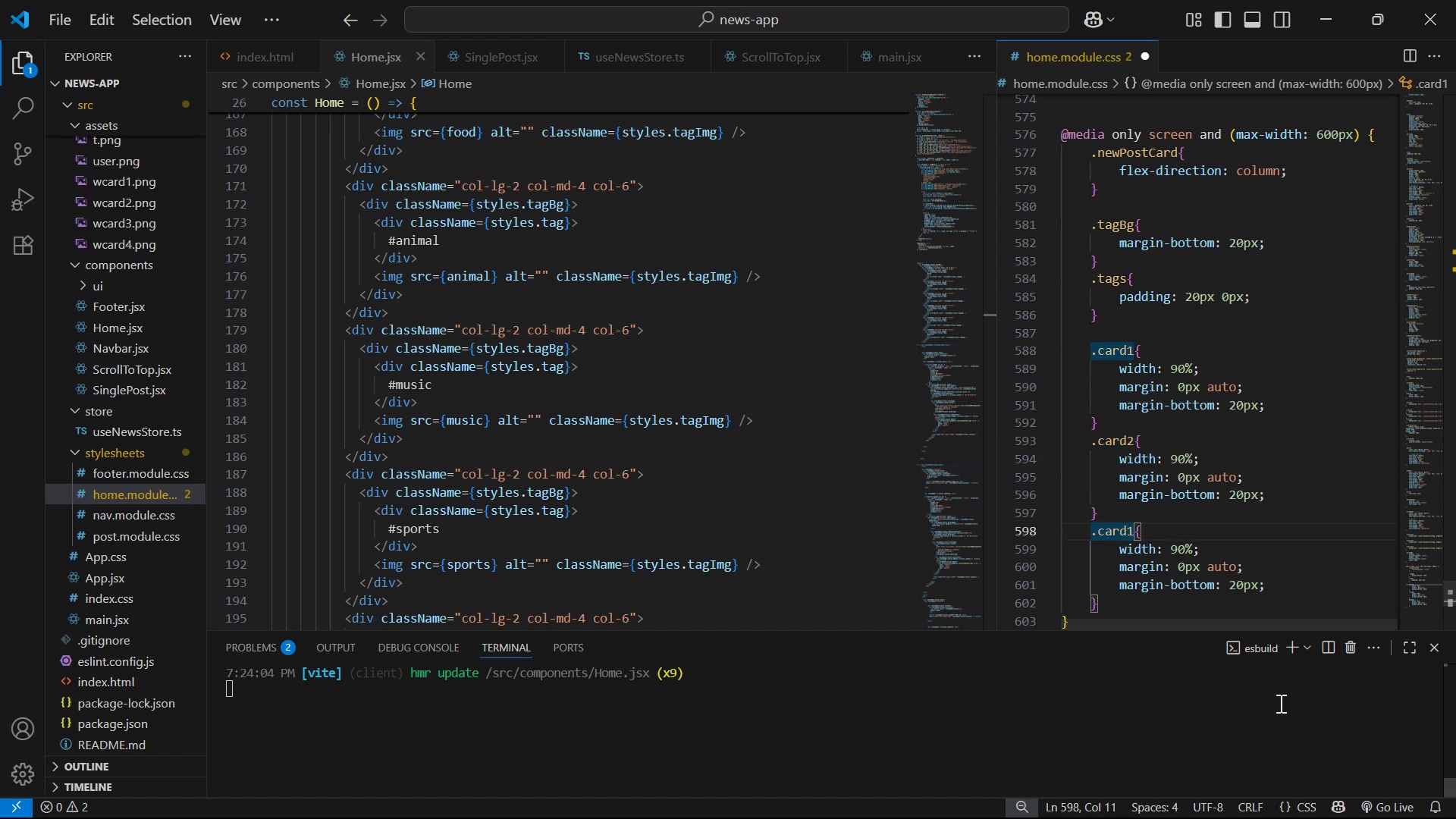 
key(3)
 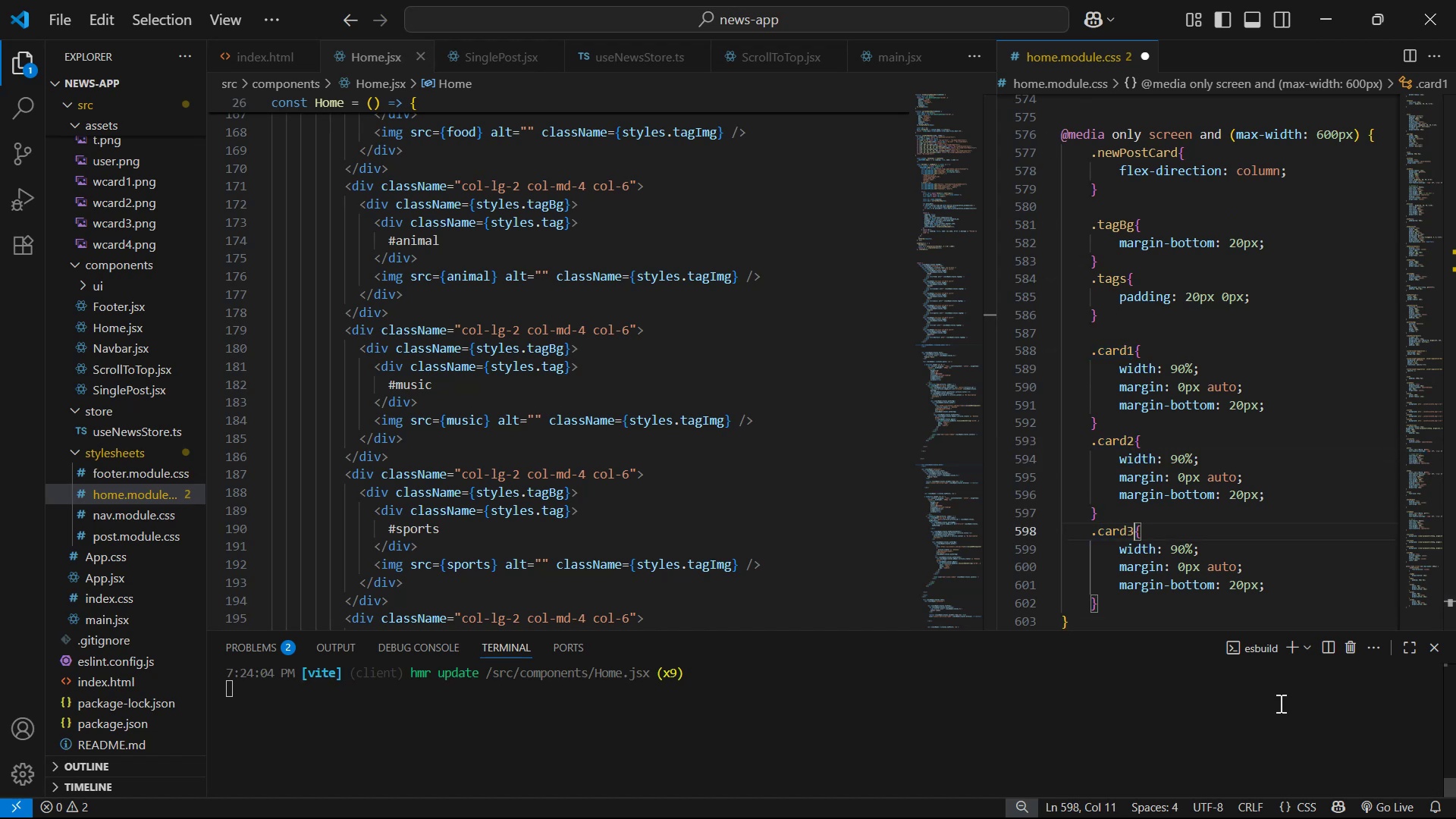 
key(Control+S)
 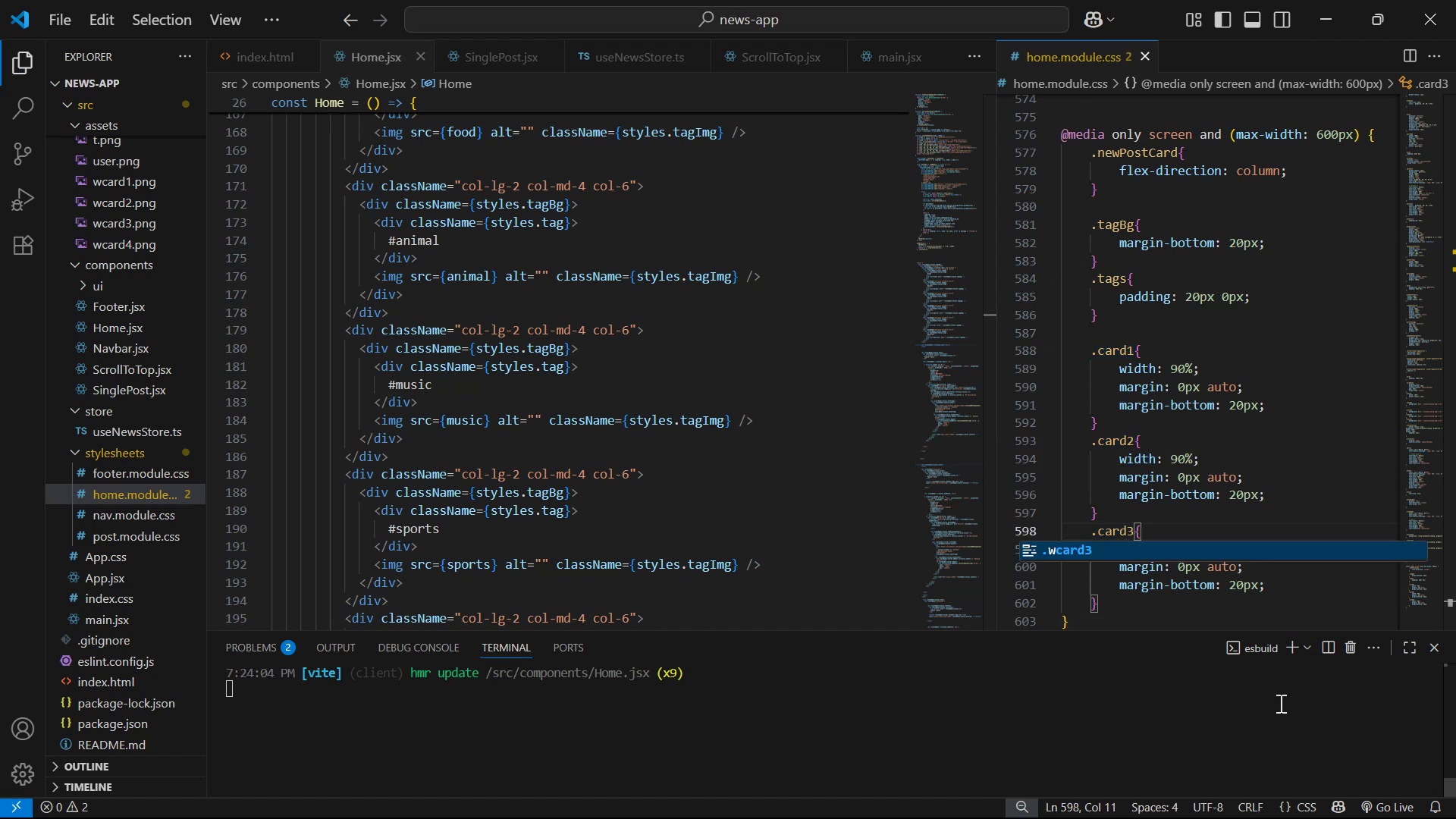 
key(Alt+AltLeft)
 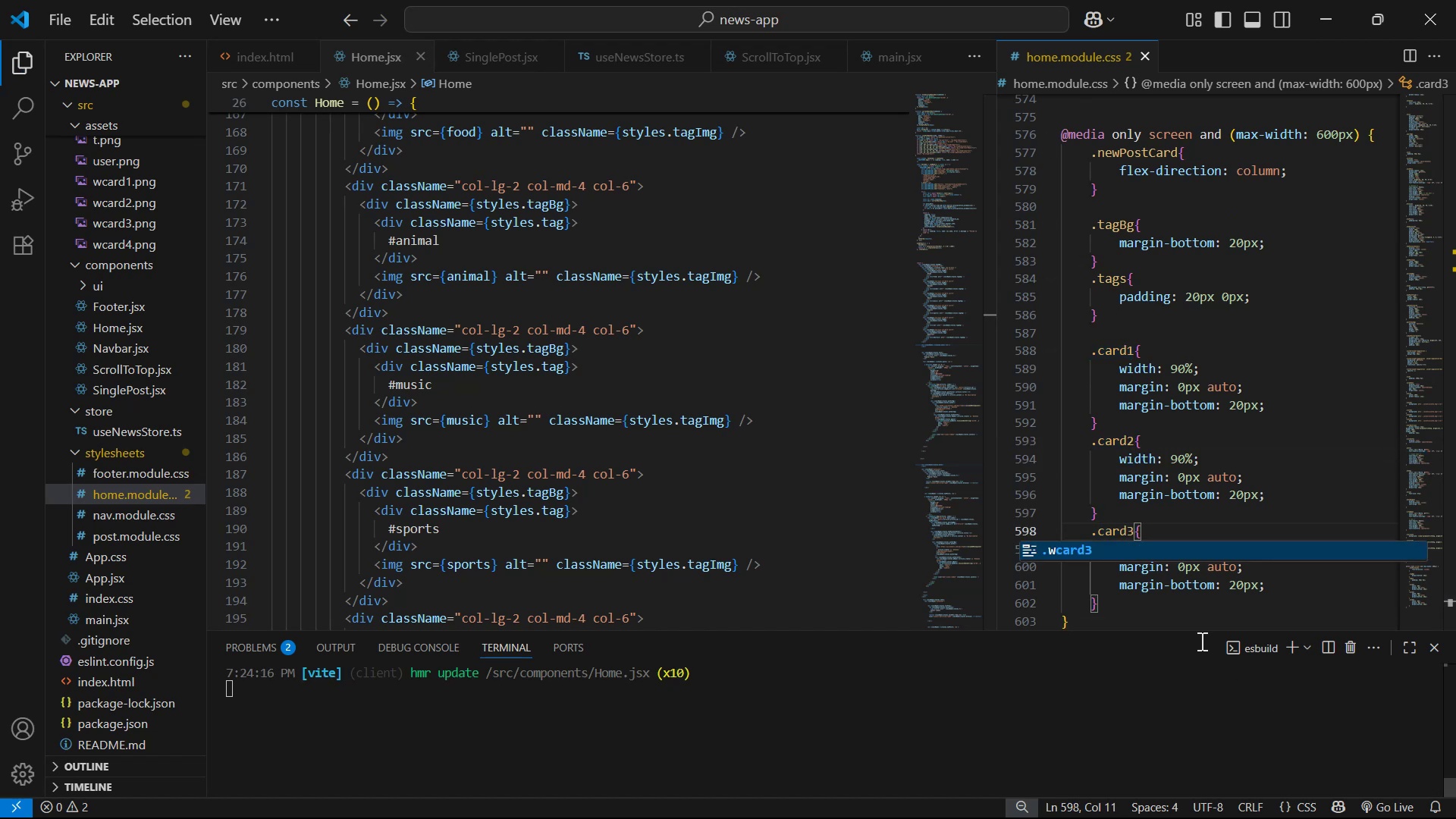 
key(Alt+Tab)
 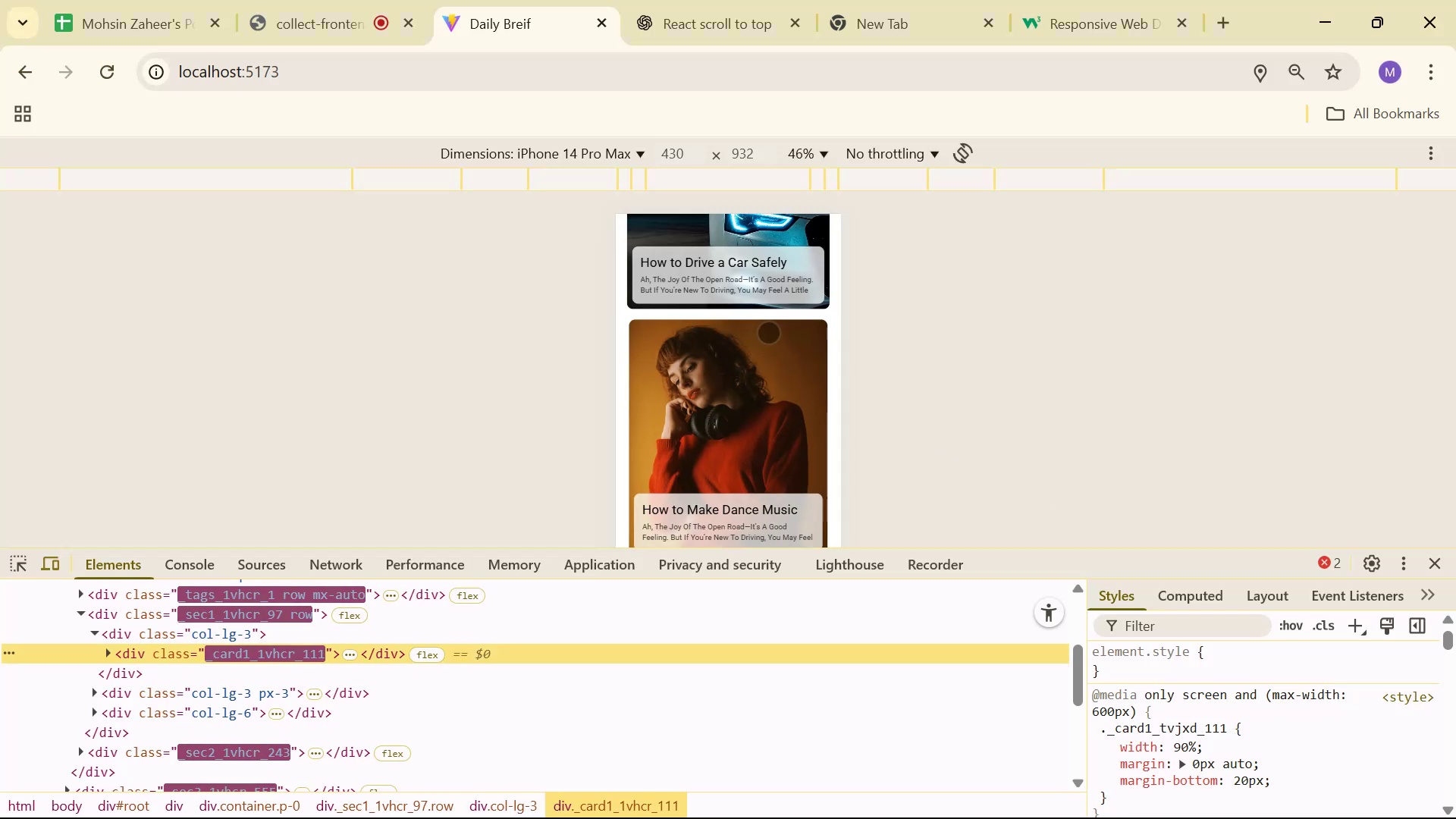 
scroll: coordinate [769, 328], scroll_direction: down, amount: 8.0
 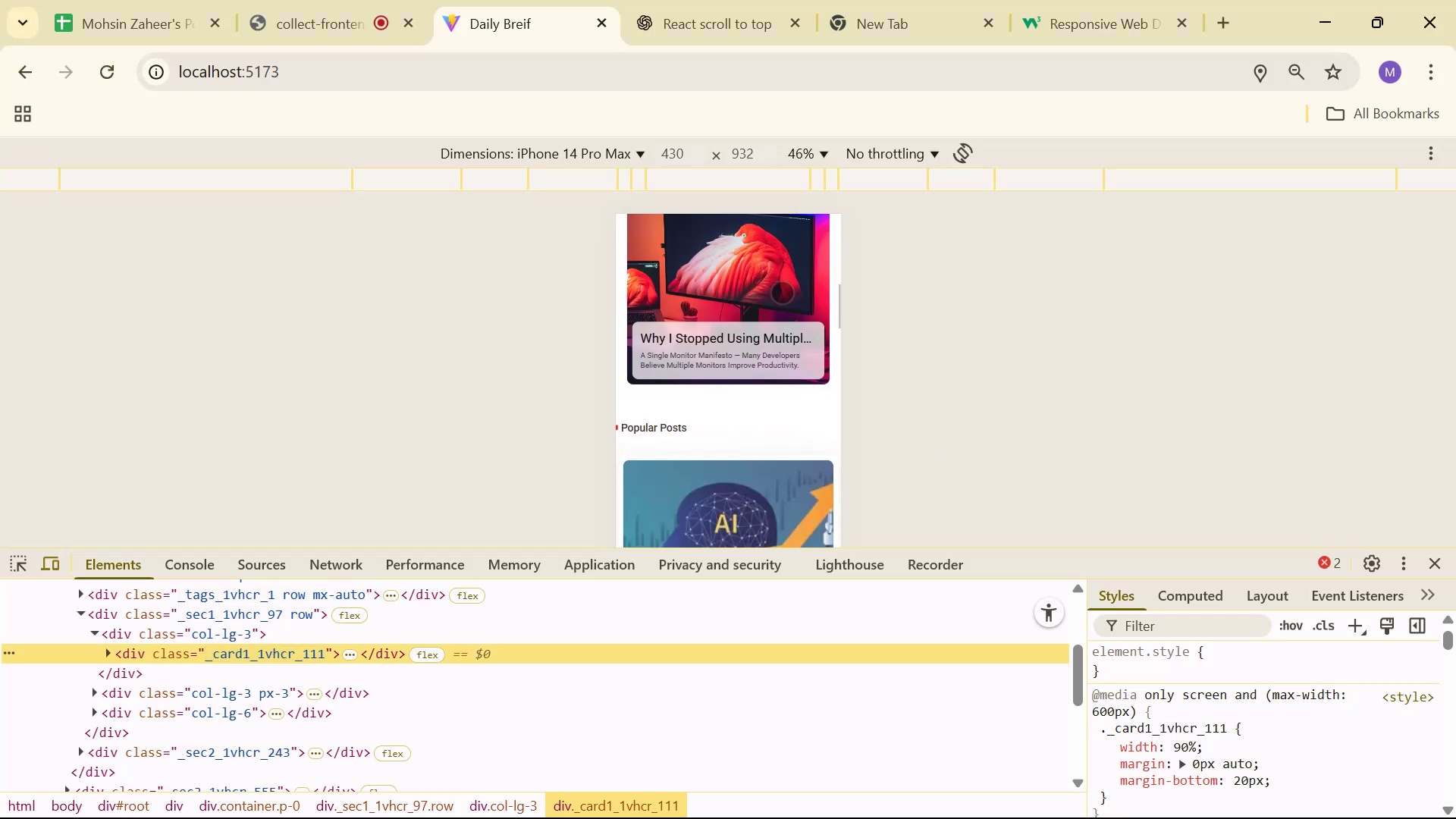 
scroll: coordinate [785, 293], scroll_direction: up, amount: 18.0
 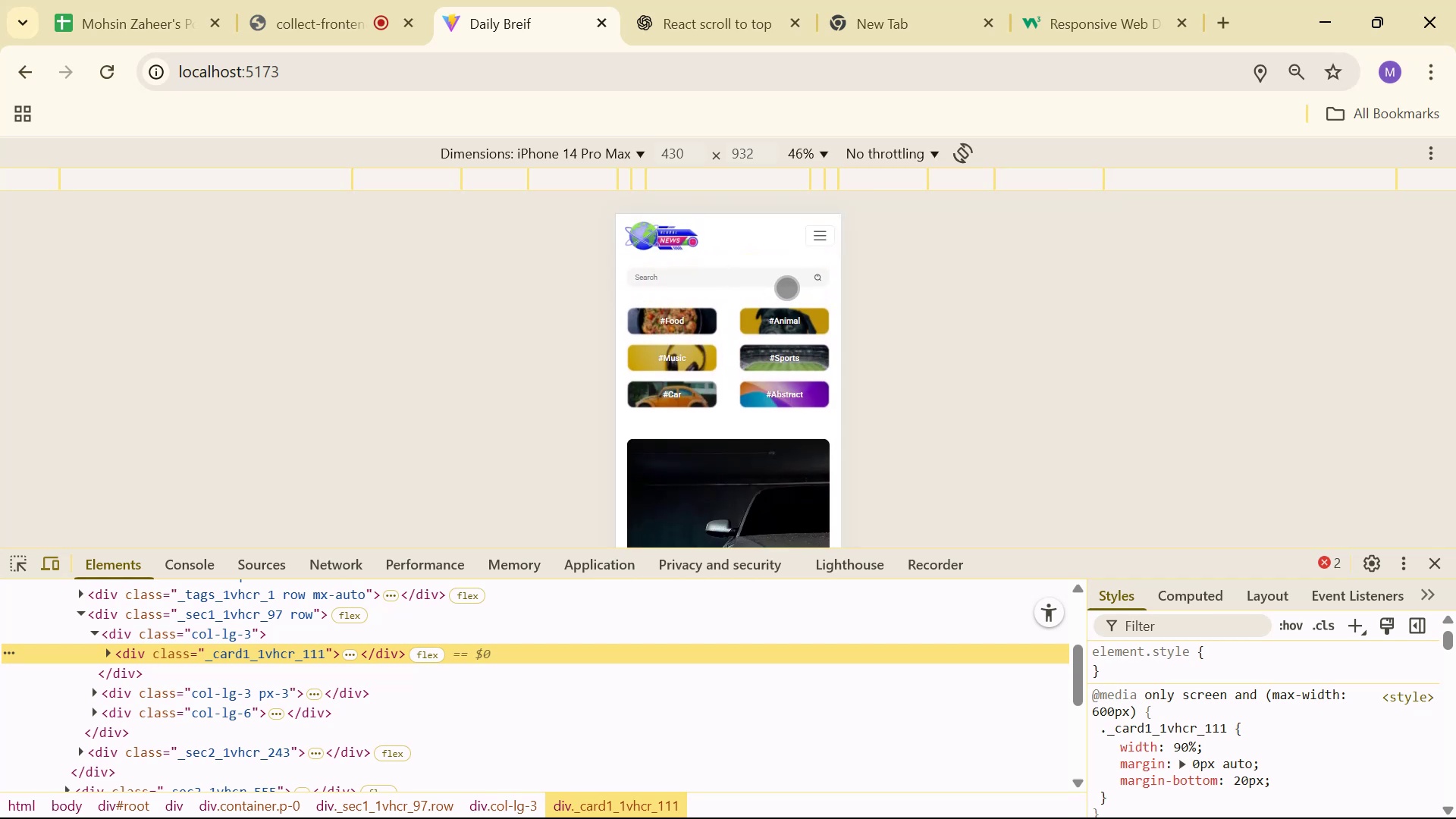 
left_click([819, 228])
 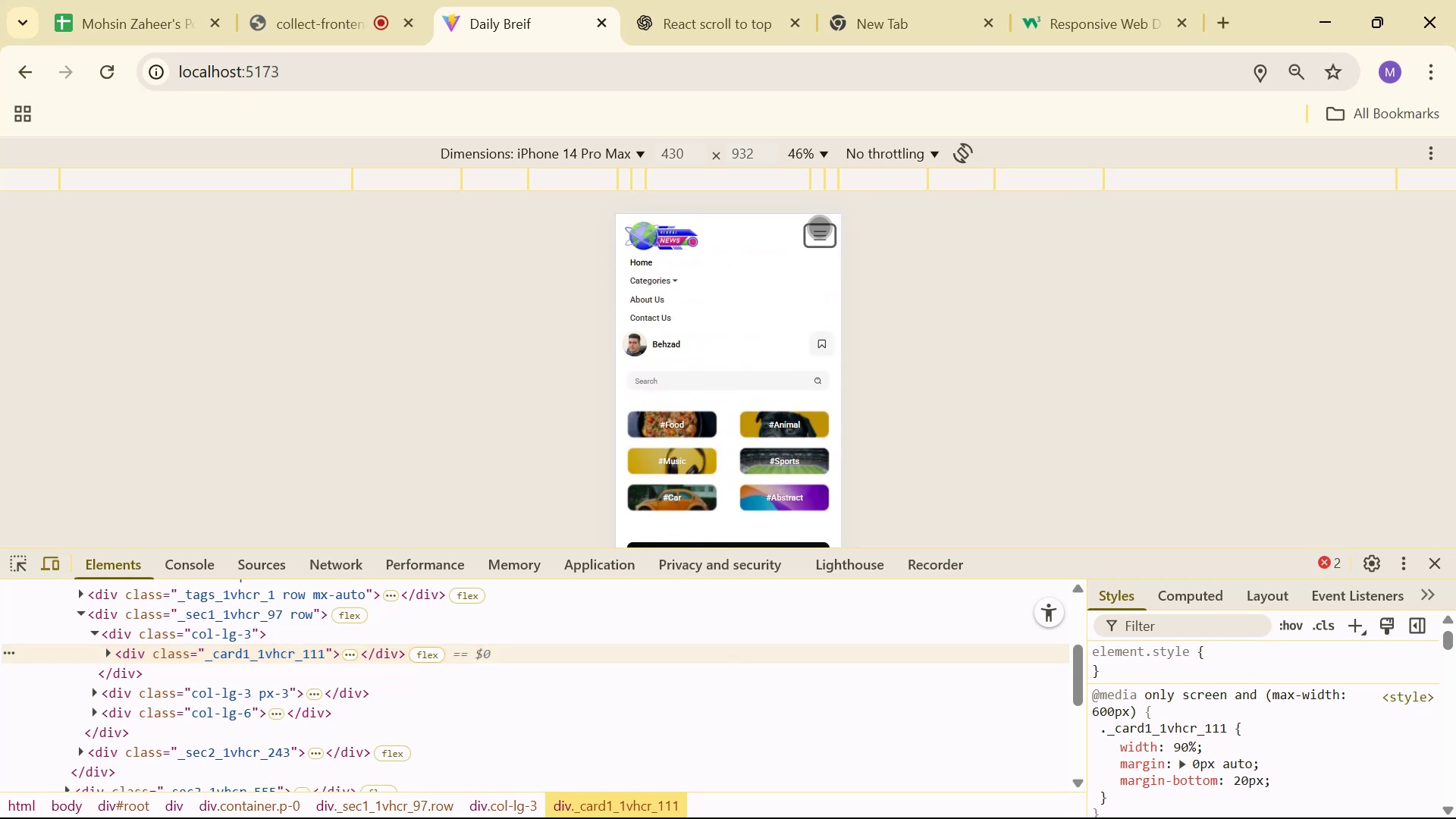 
left_click([820, 228])
 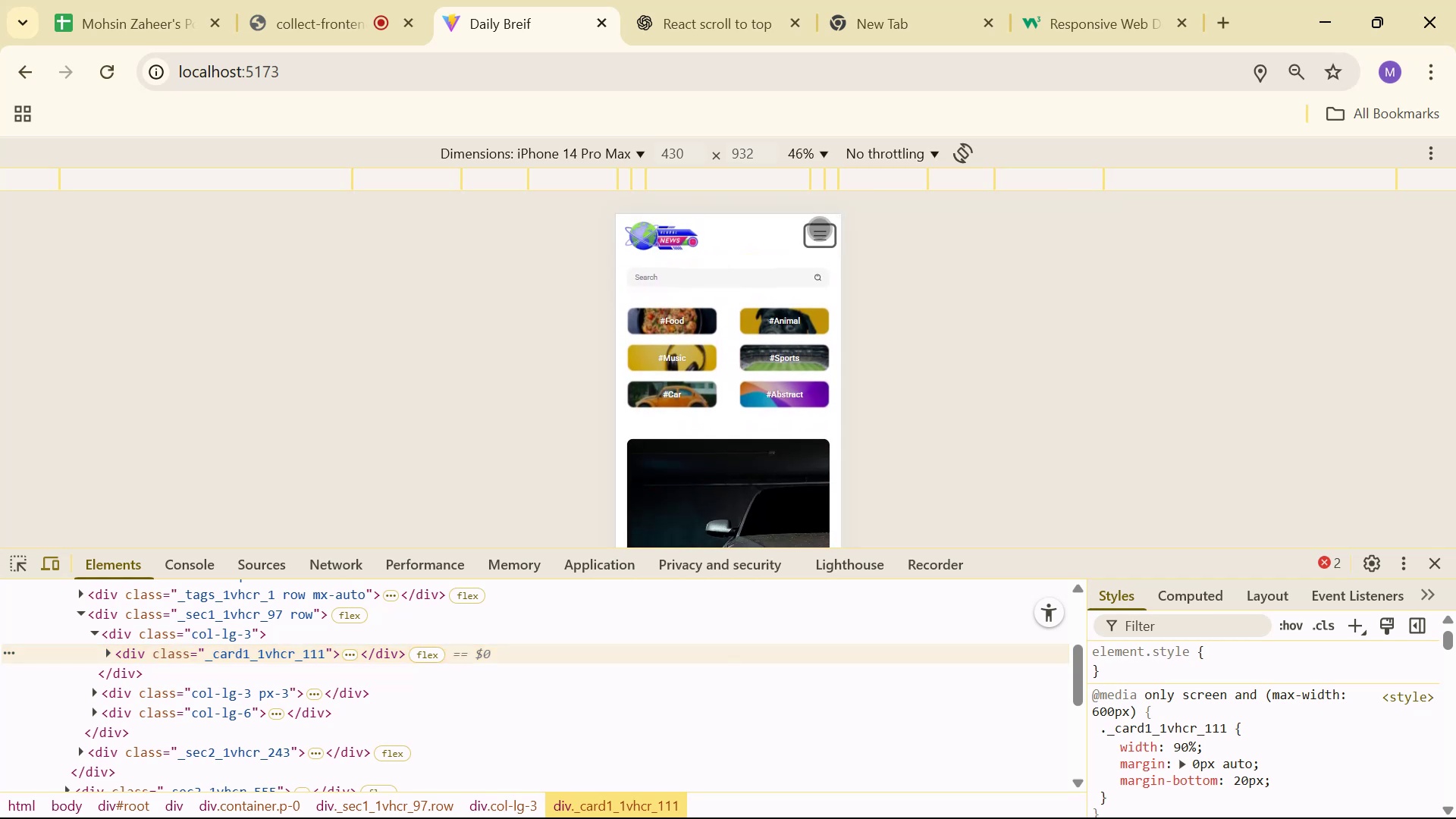 
scroll: coordinate [769, 382], scroll_direction: down, amount: 17.0
 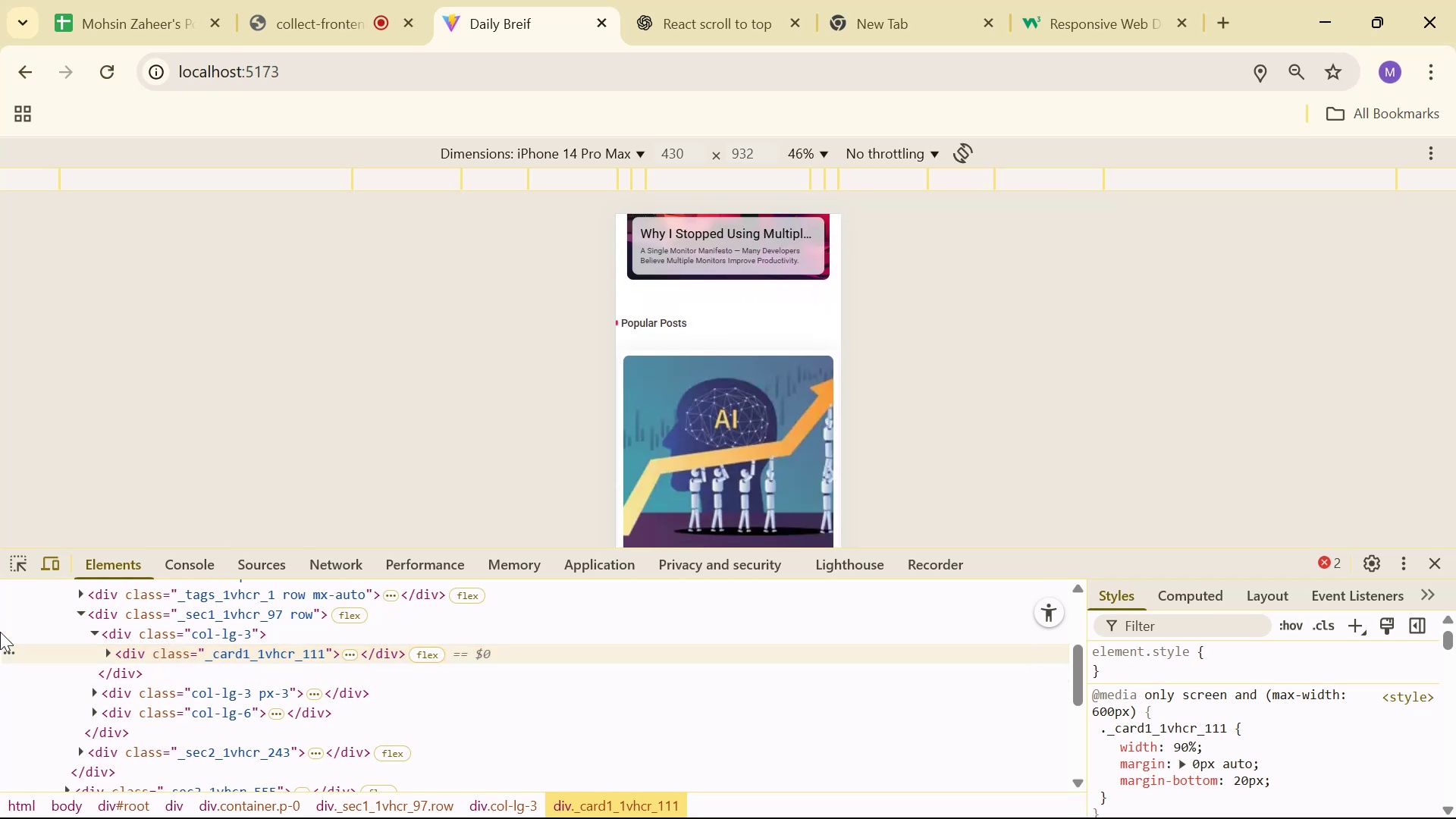 
left_click([18, 559])
 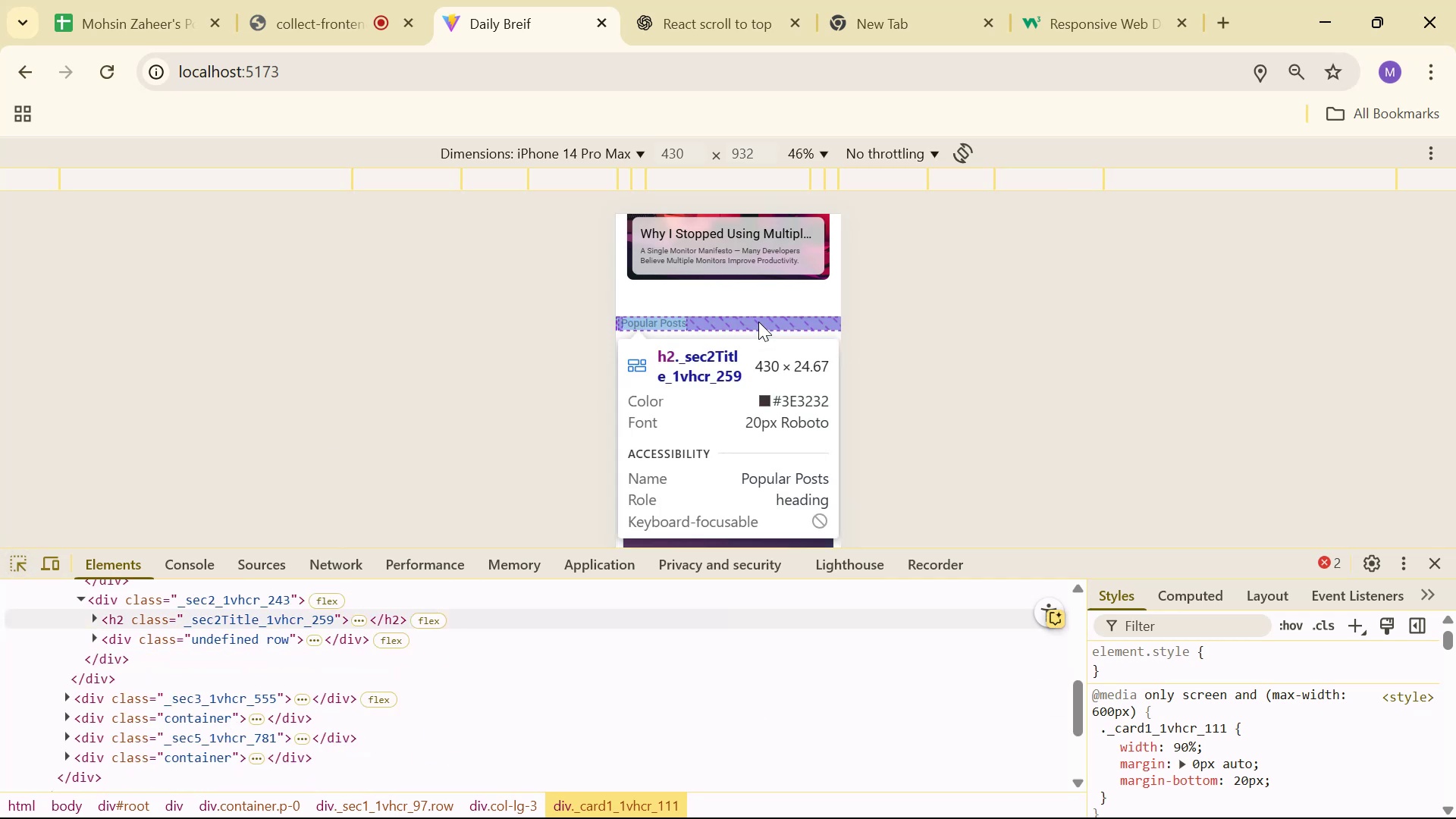 
left_click([758, 322])
 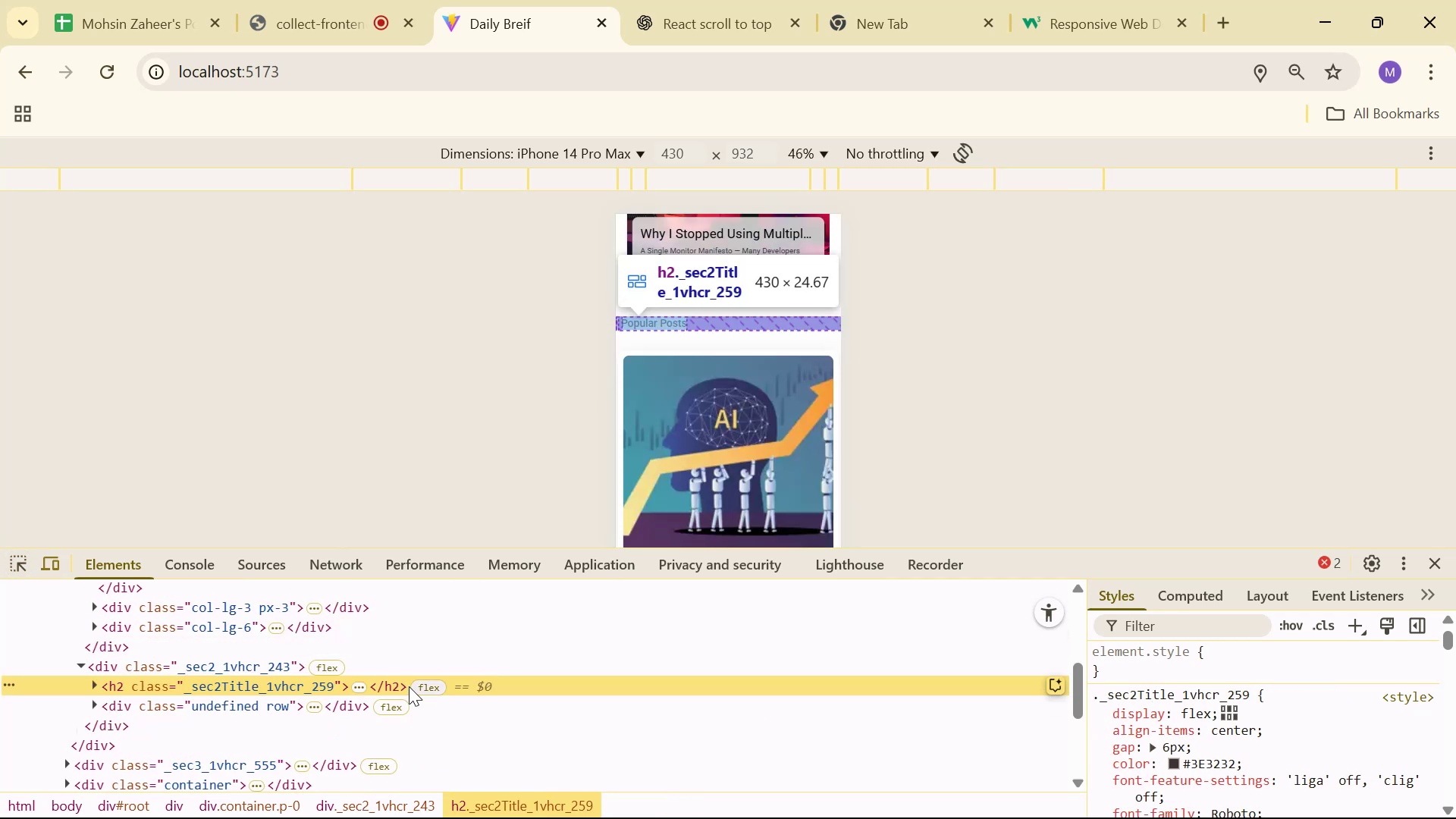 
key(Alt+AltLeft)
 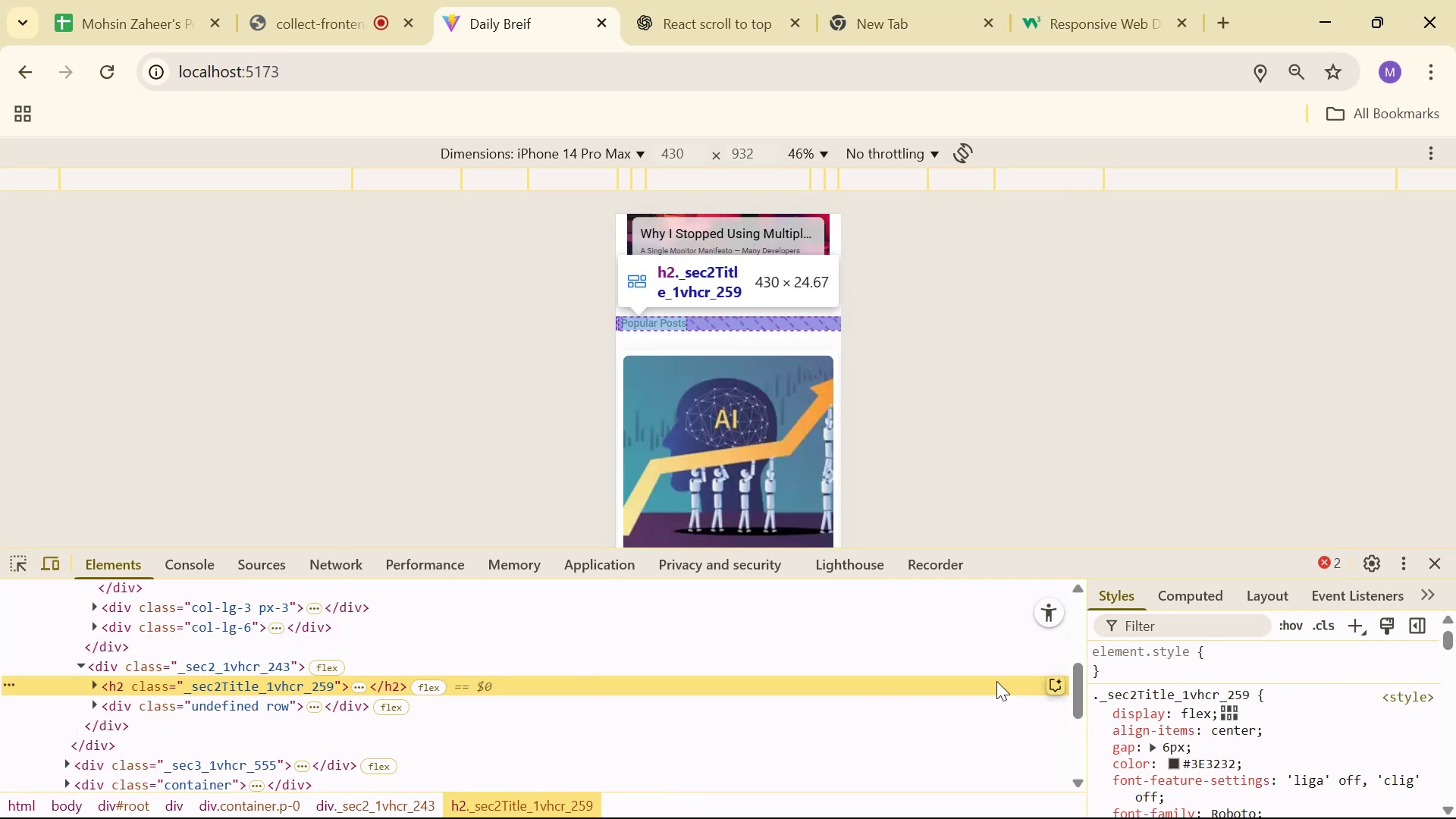 
key(Alt+Tab)
 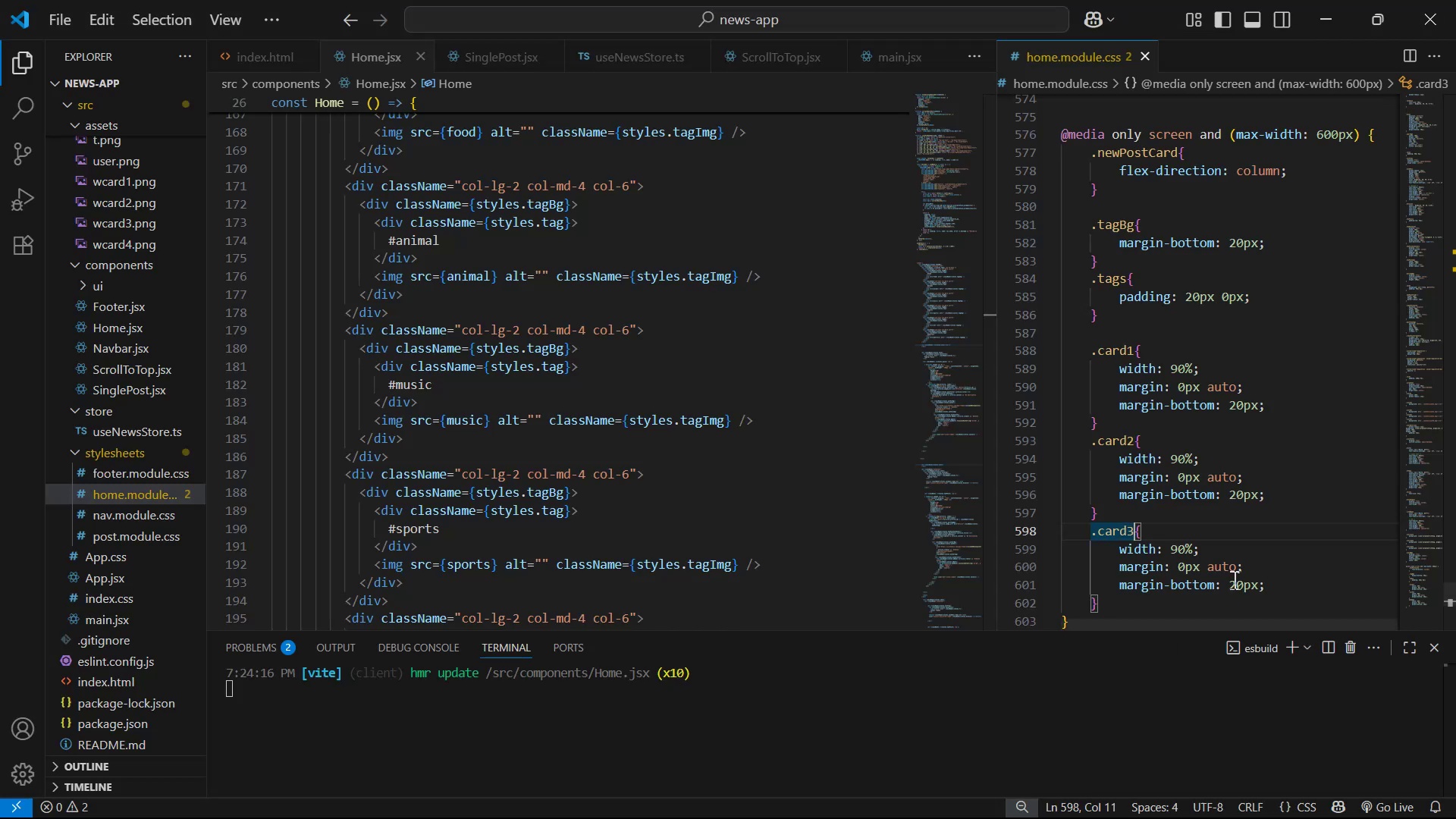 
scroll: coordinate [1172, 600], scroll_direction: down, amount: 2.0
 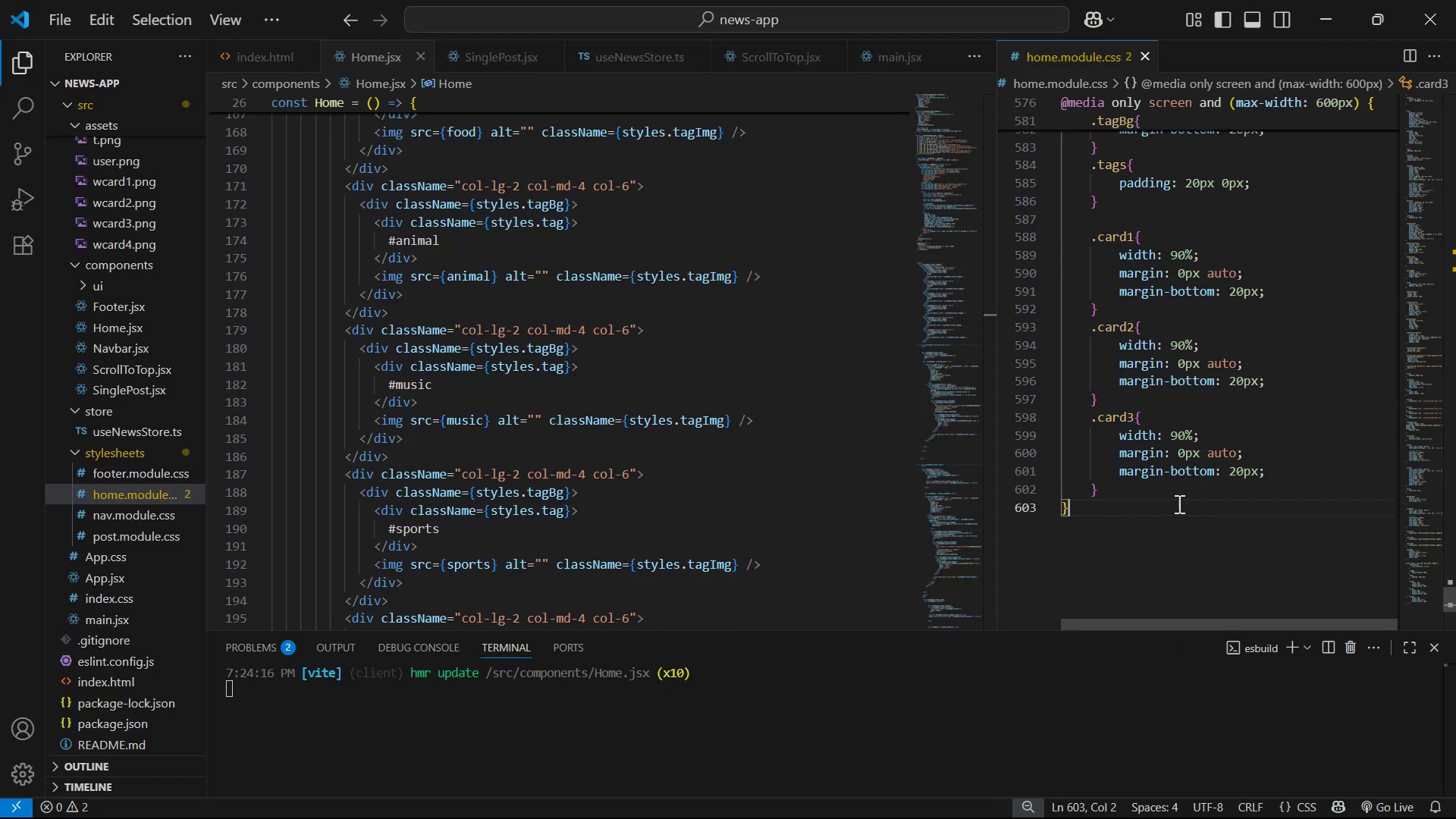 
double_click([1188, 493])
 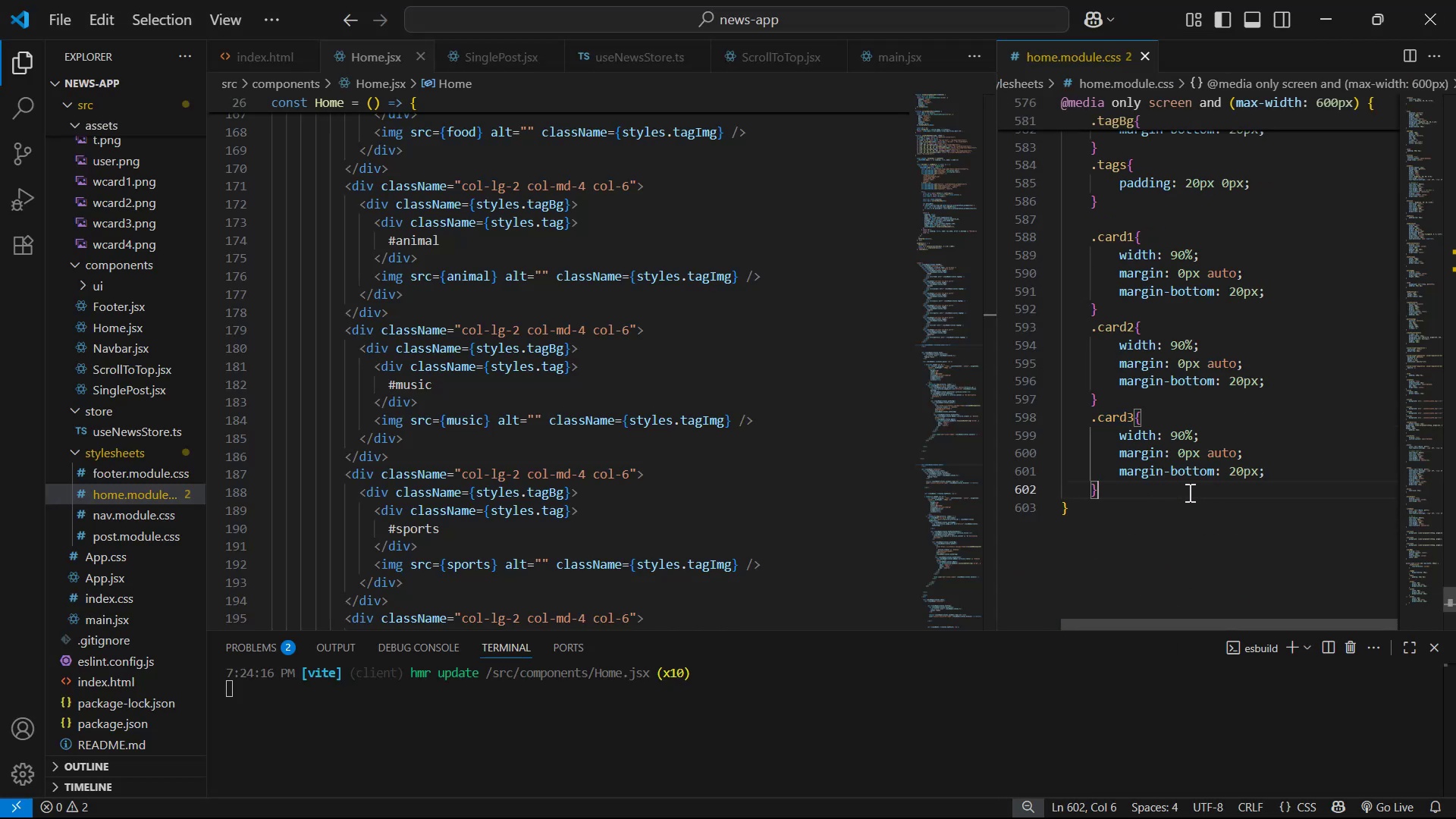 
key(Enter)
 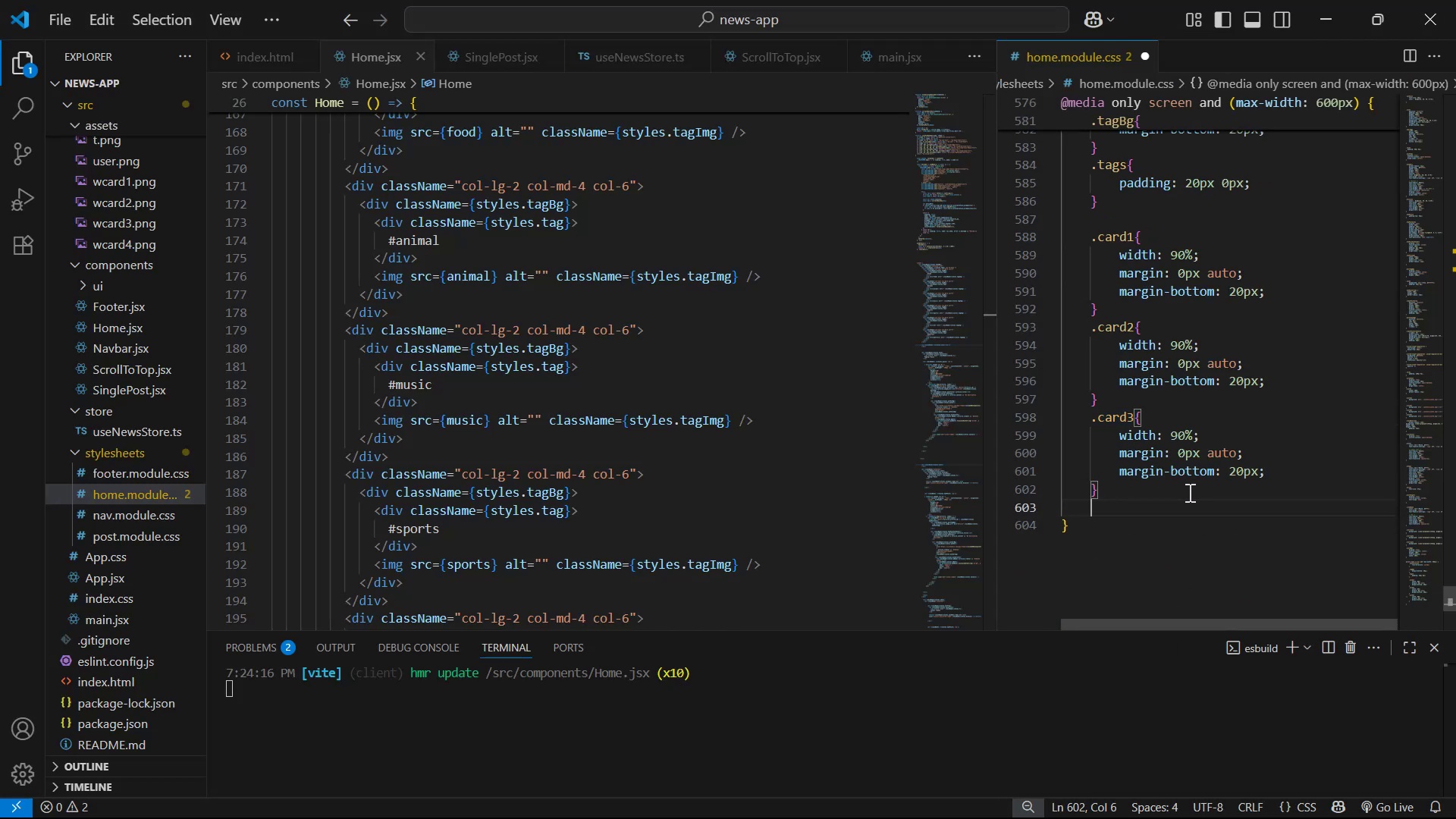 
key(Enter)
 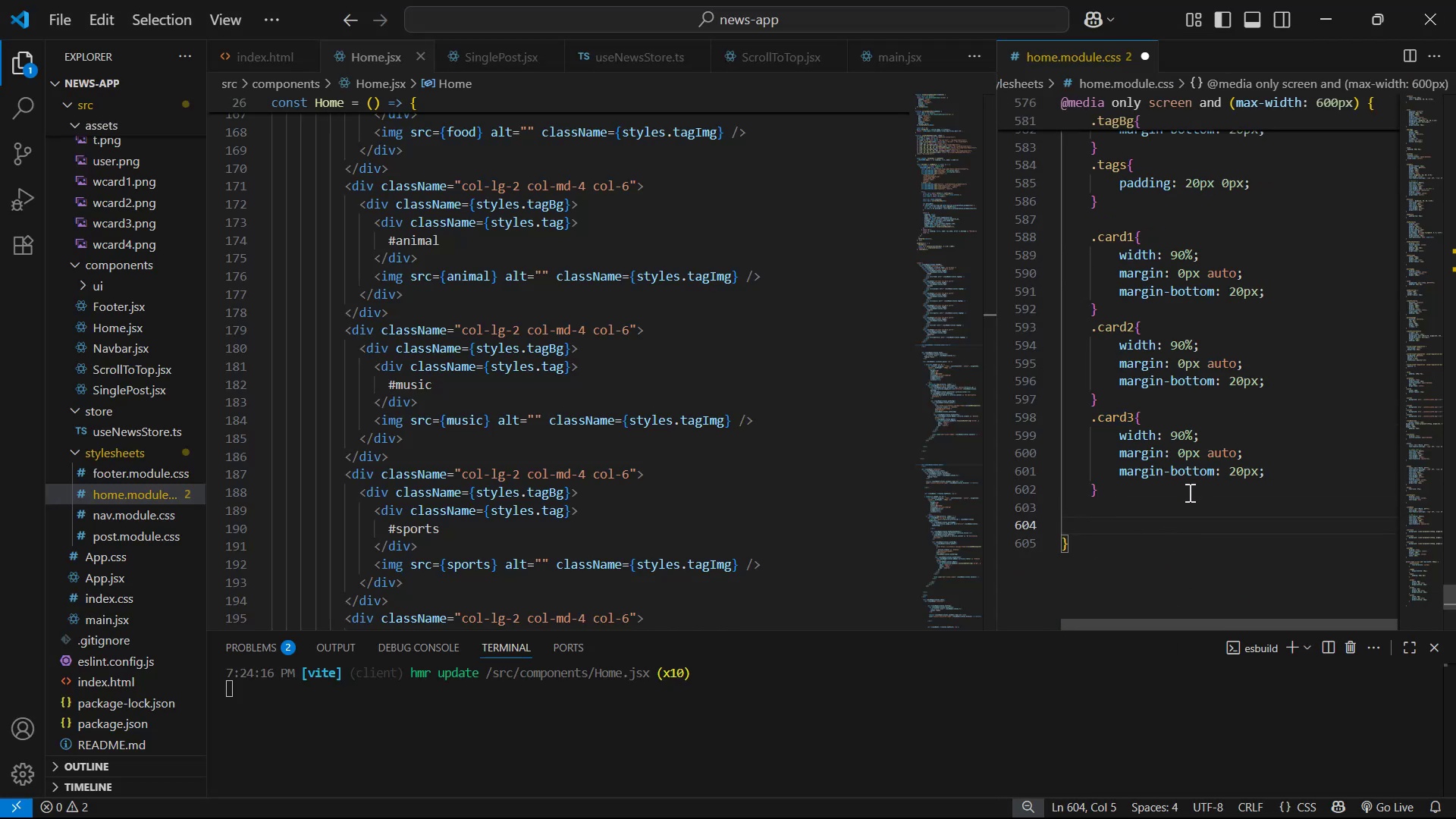 
type(.se)
 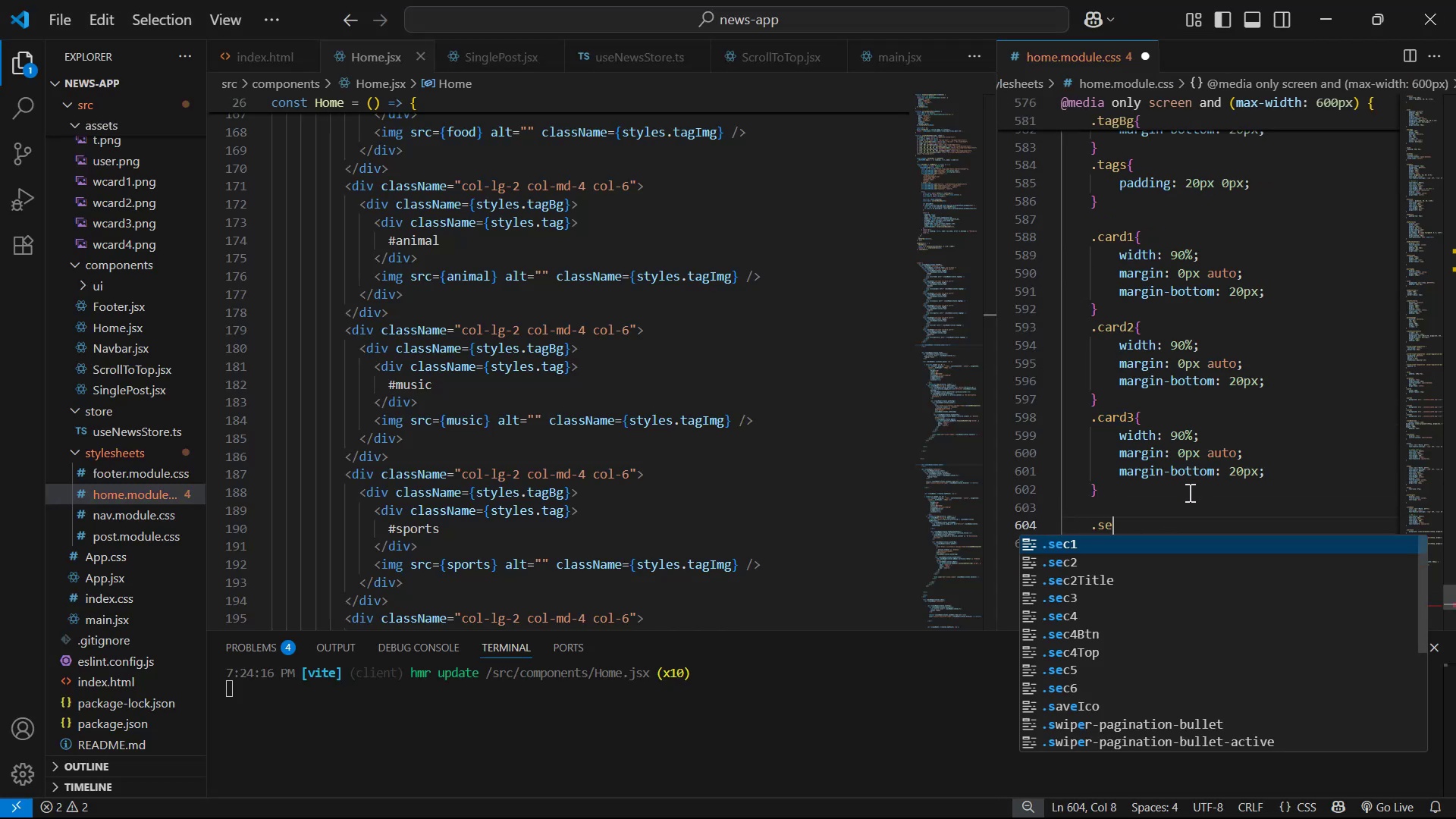 
key(ArrowDown)
 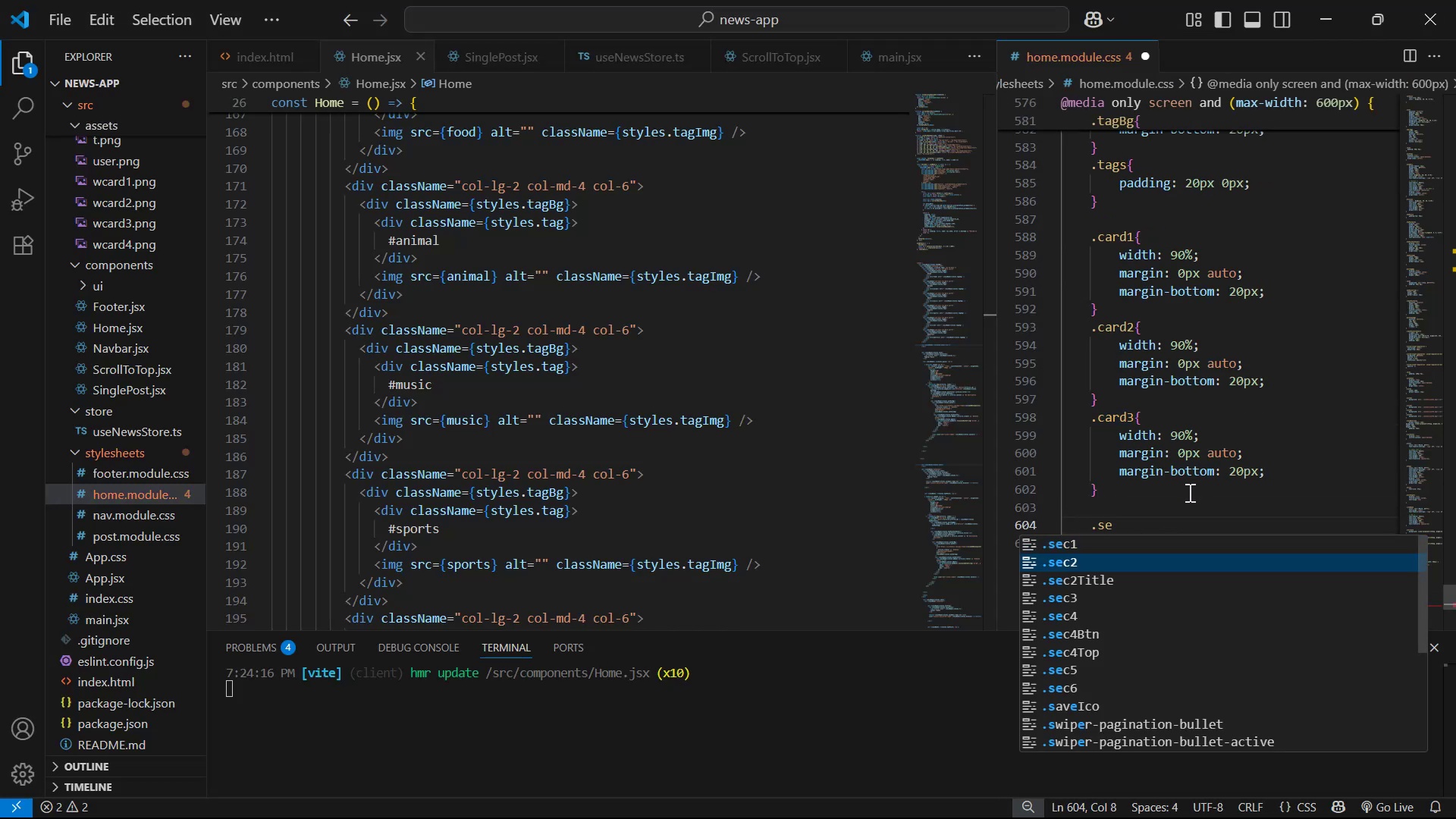 
key(ArrowDown)
 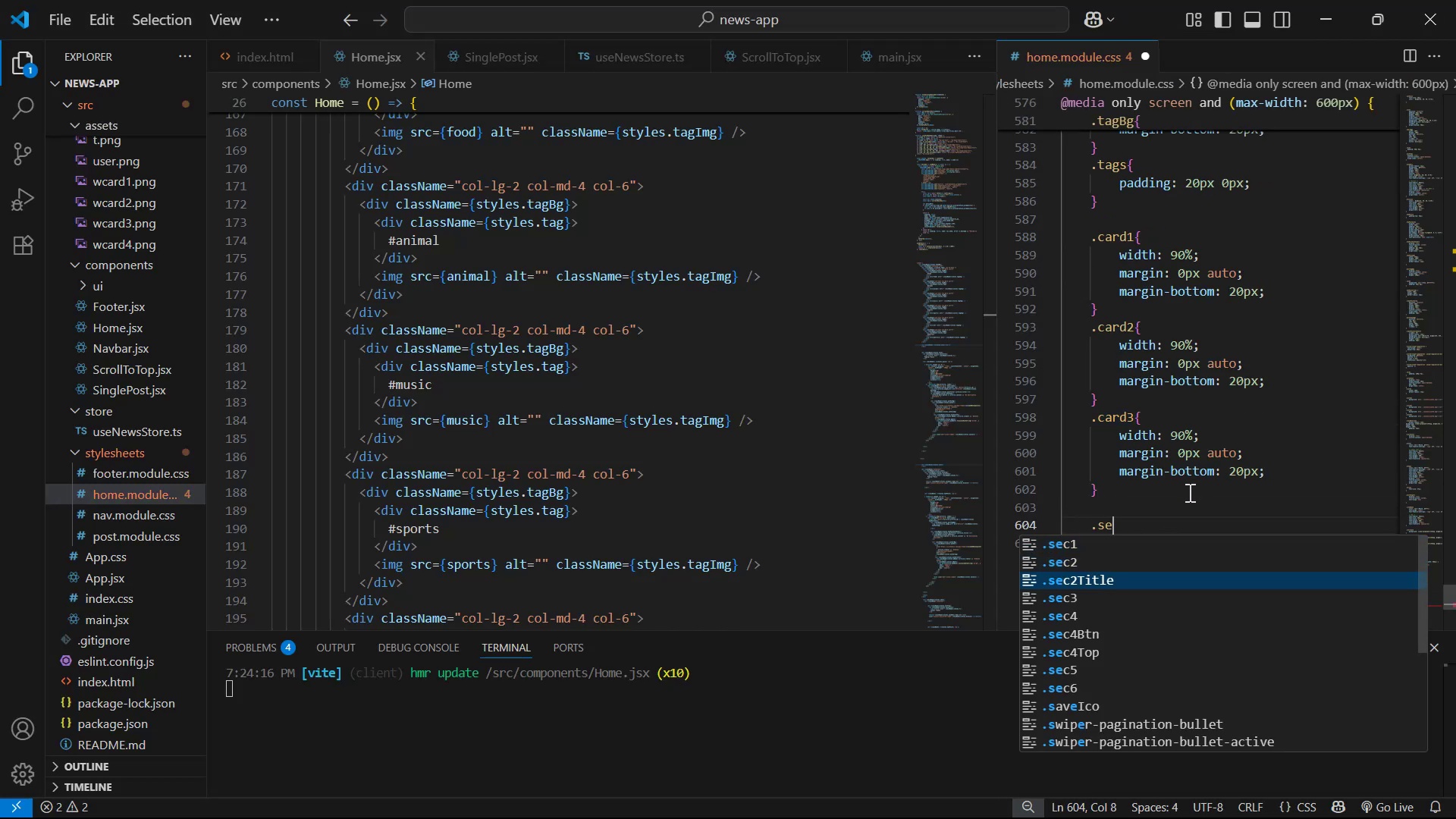 
key(Backslash)
 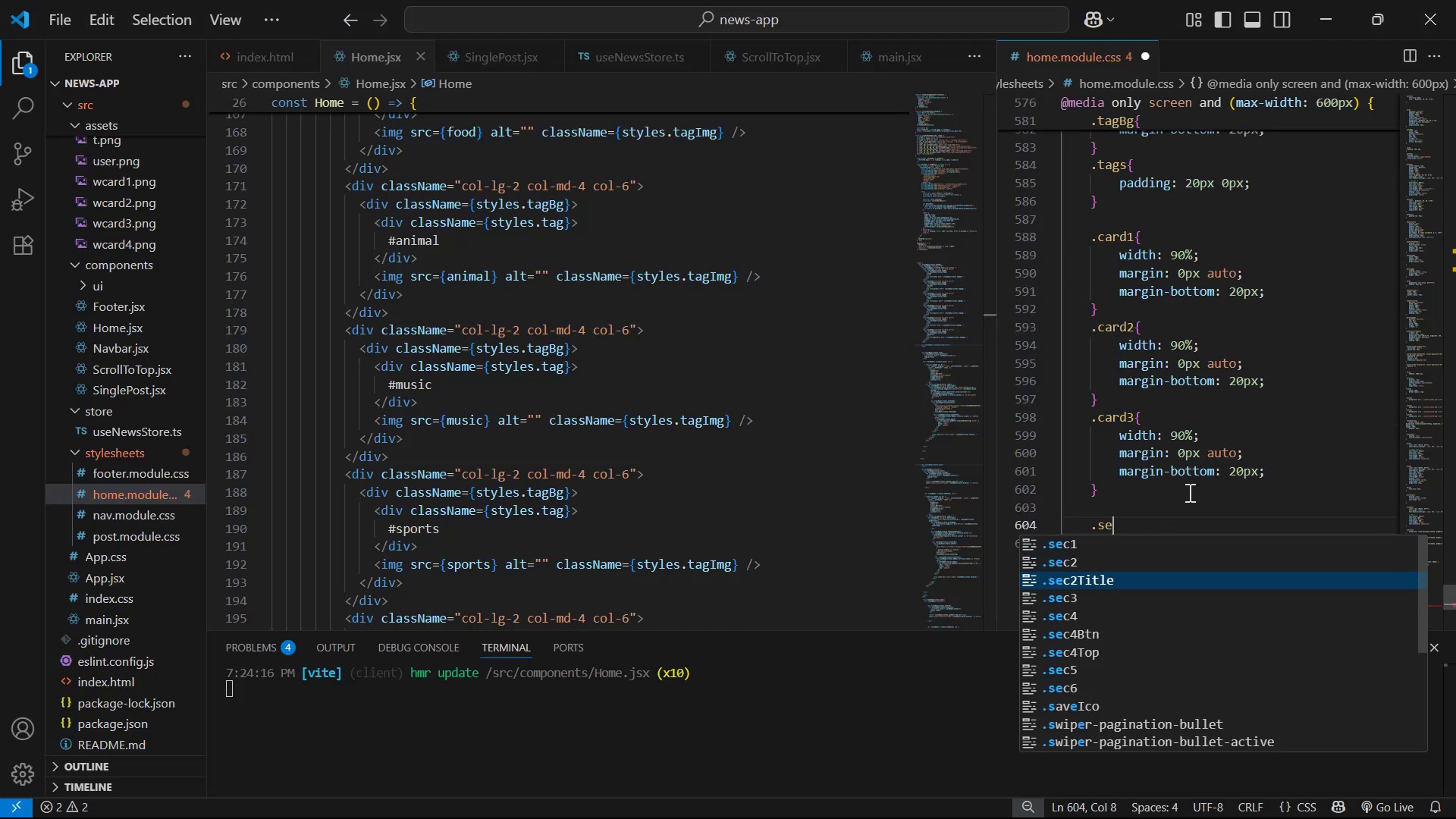 
key(Enter)
 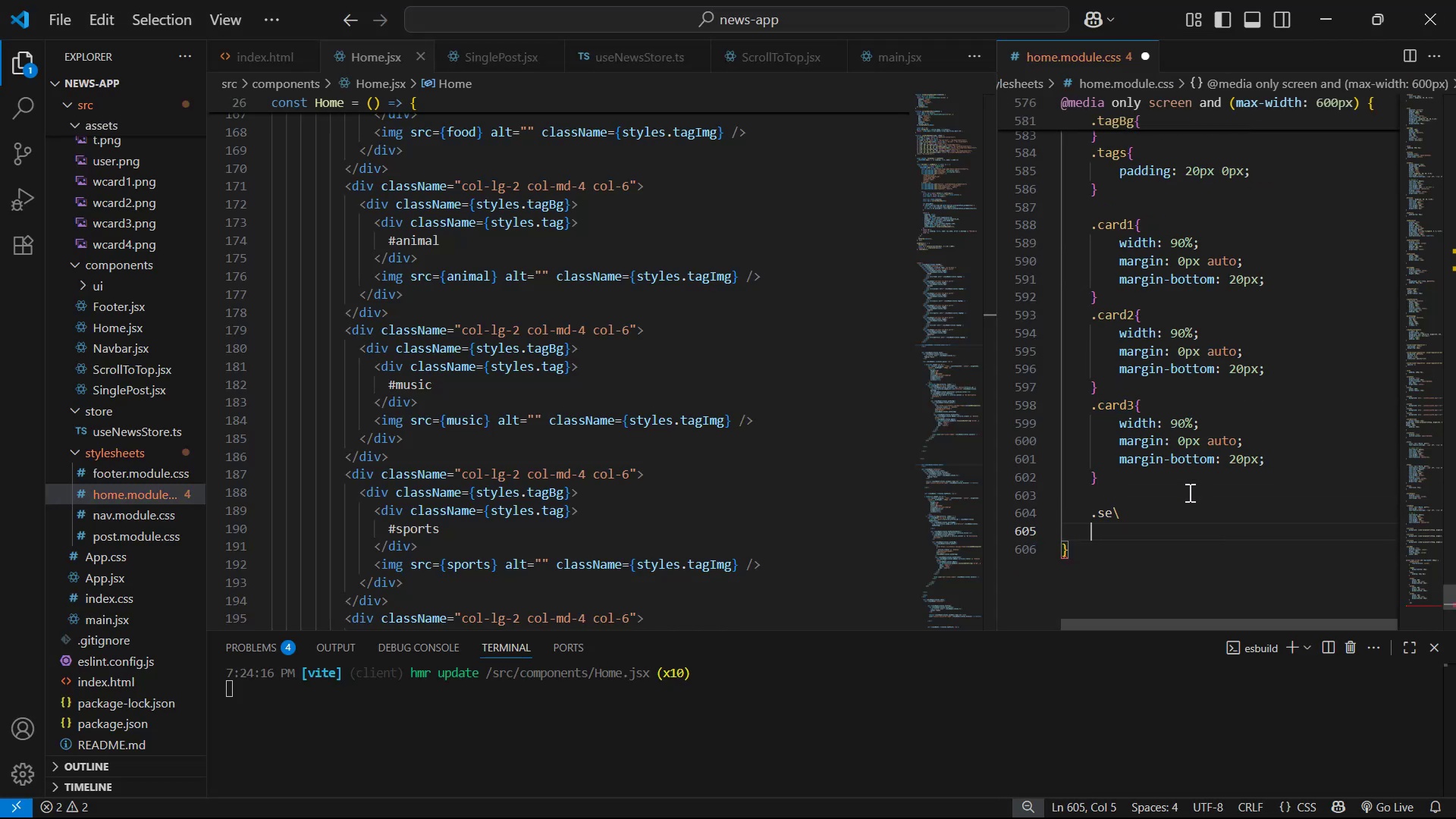 
key(Shift+ShiftLeft)
 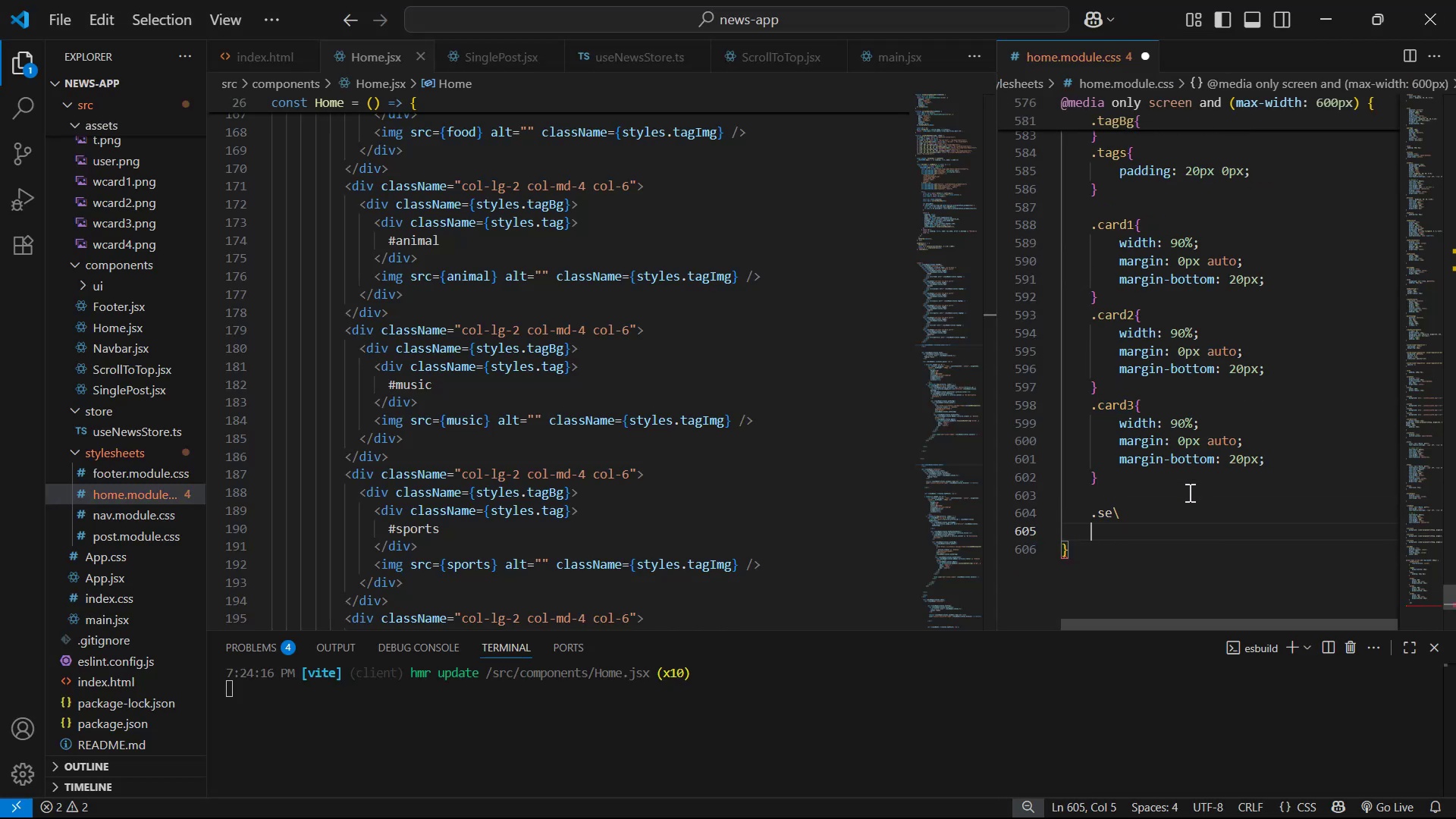 
key(Shift+BracketLeft)
 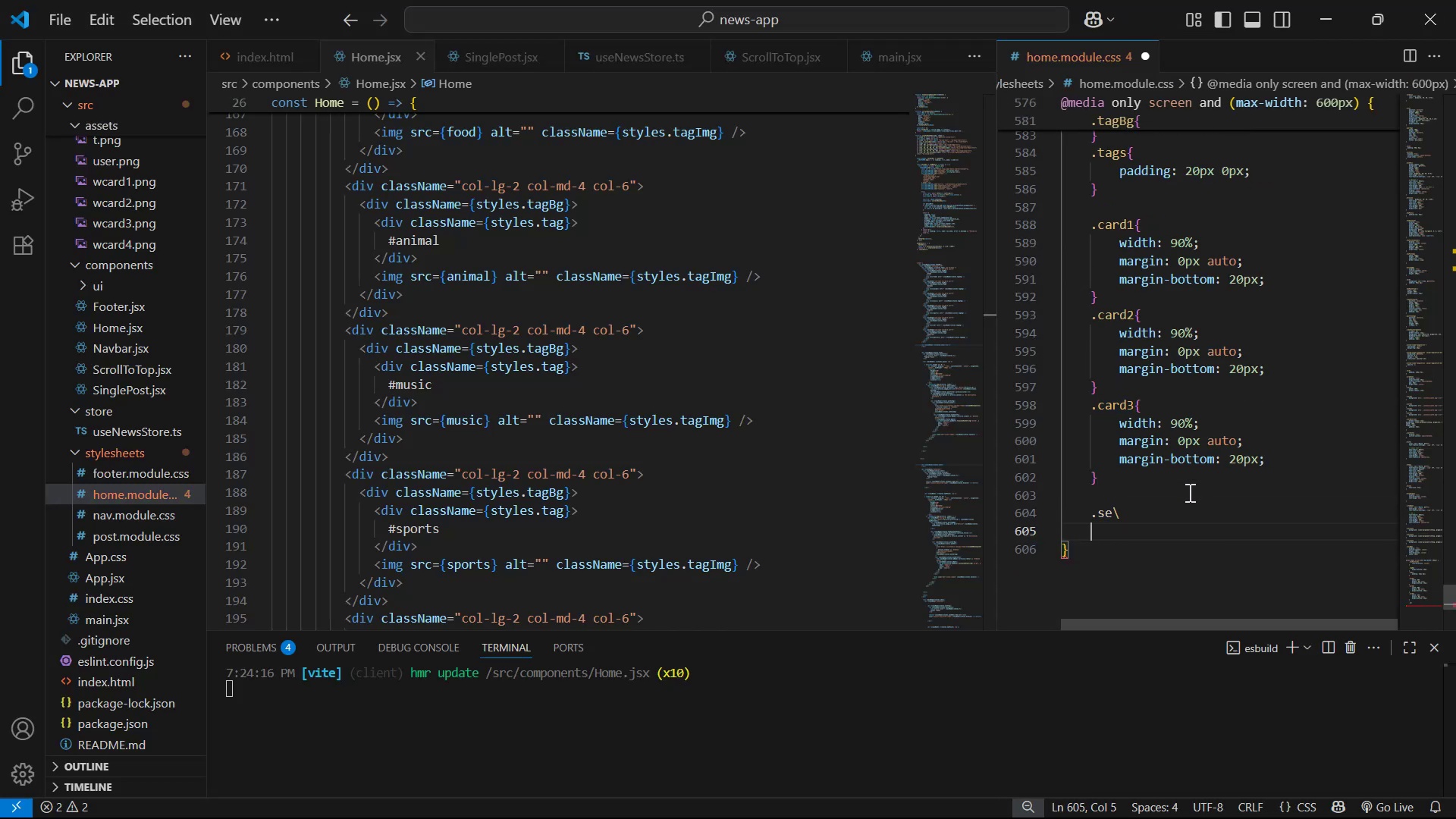 
key(Shift+Enter)
 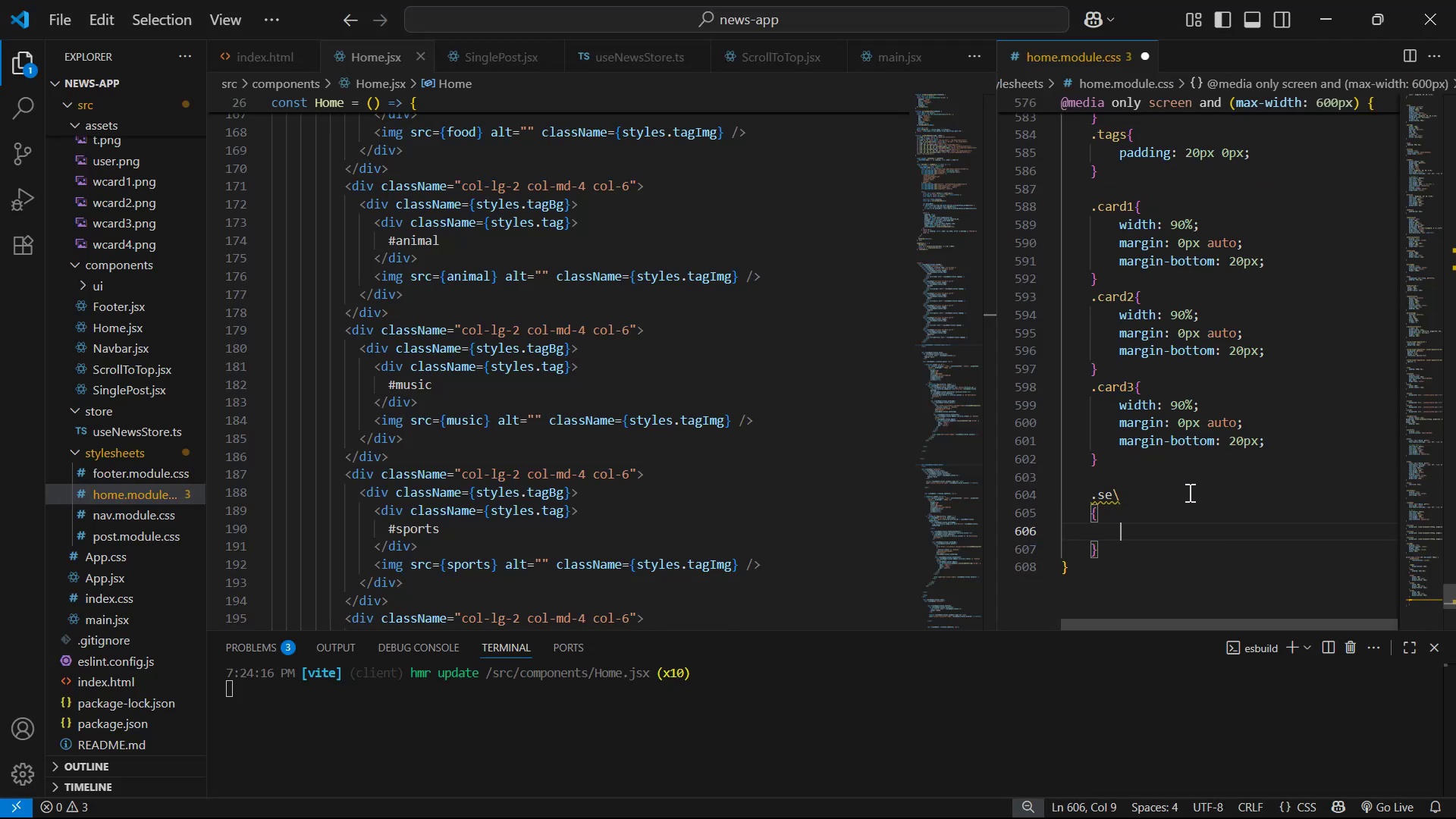 
key(Control+Z)
 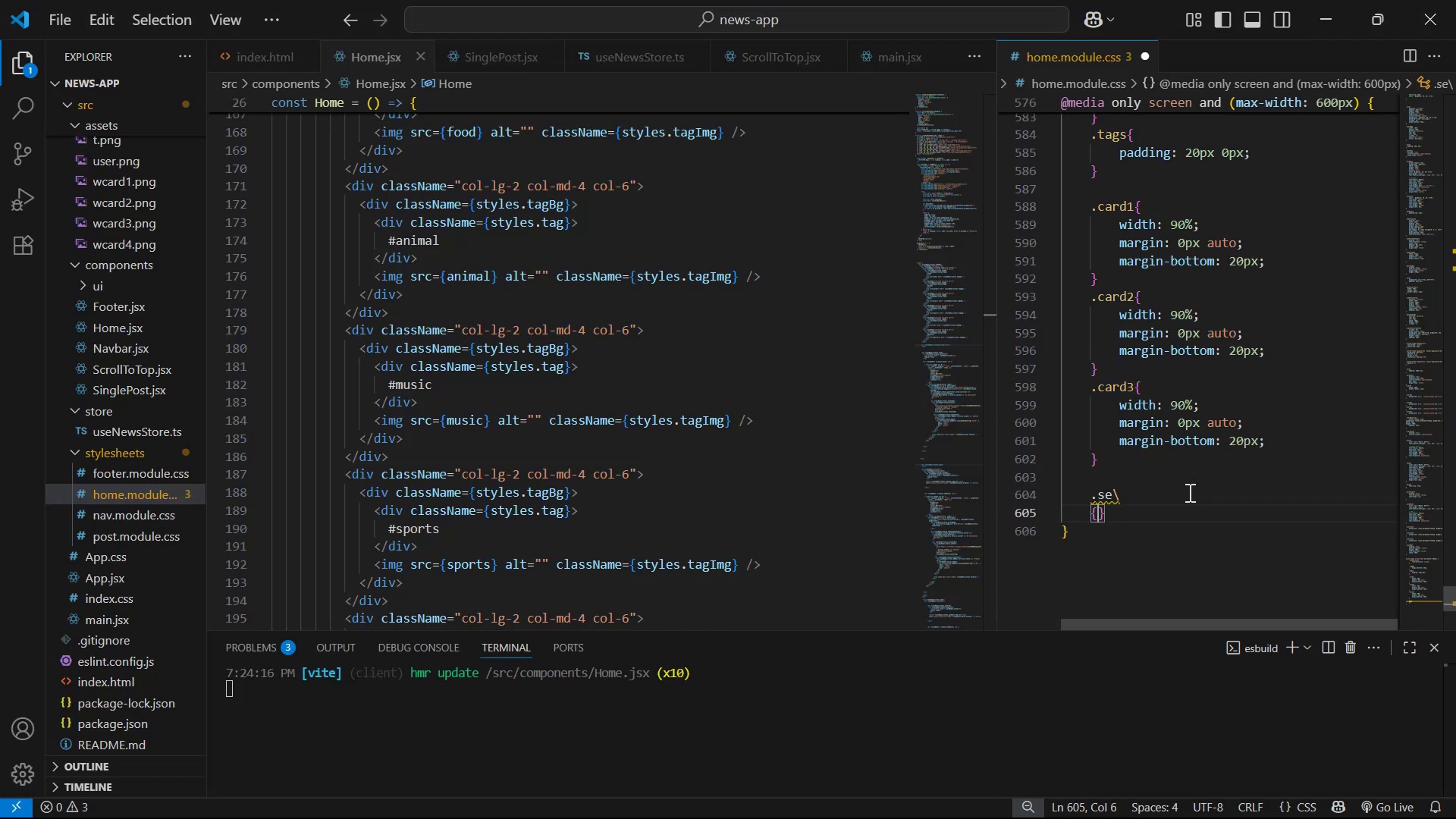 
key(Control+Z)
 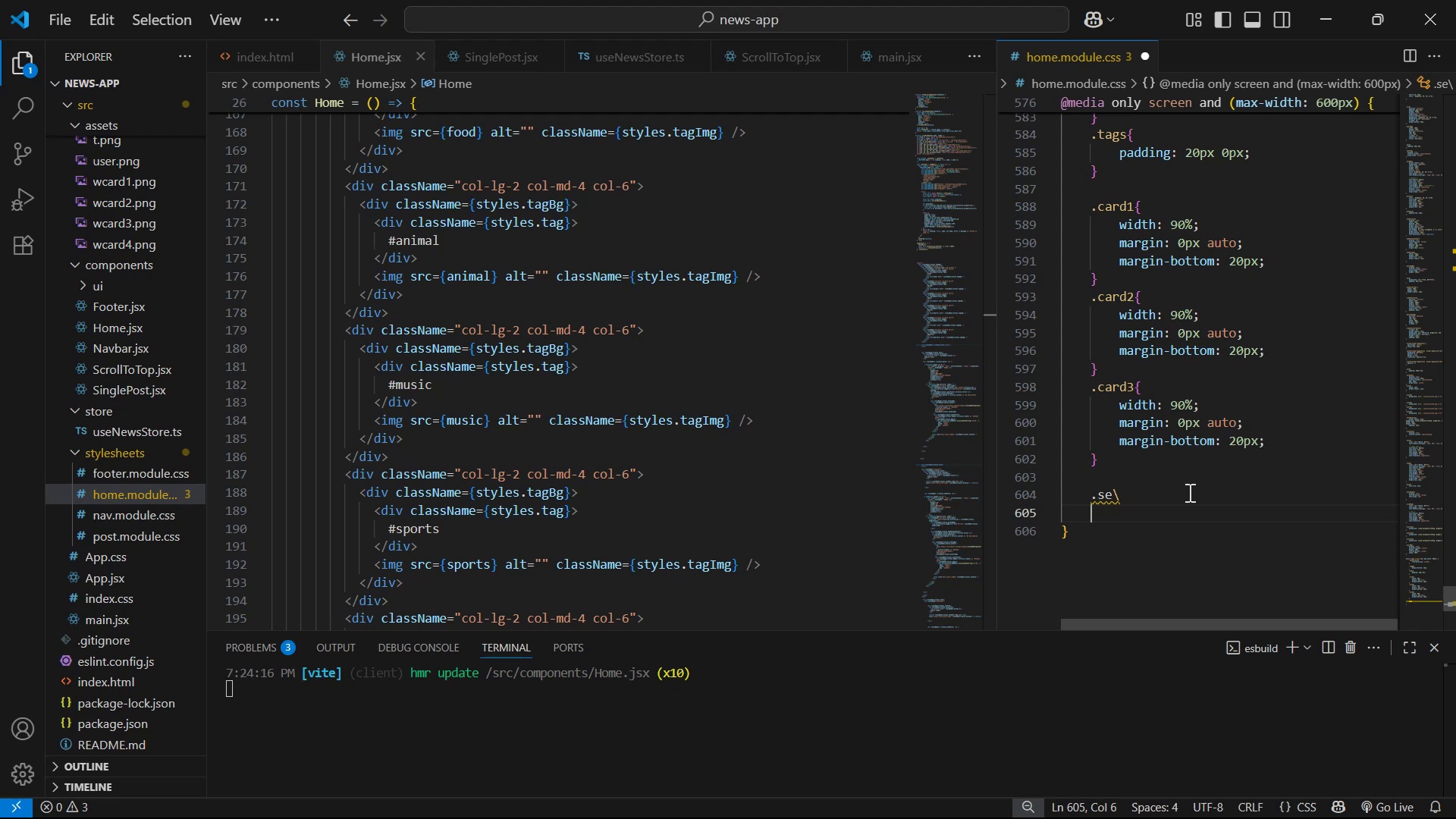 
key(Control+Z)
 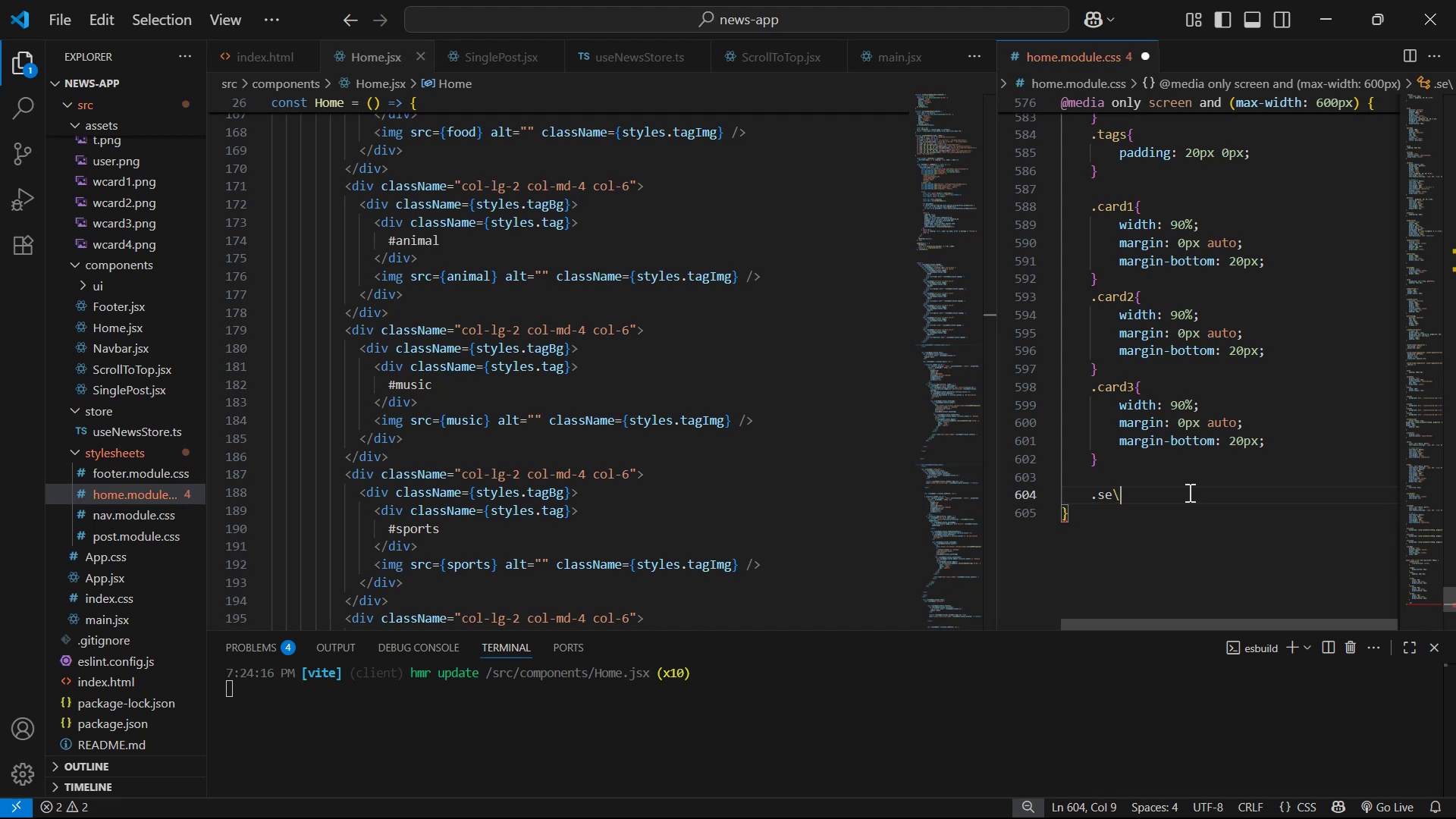 
key(Backspace)
 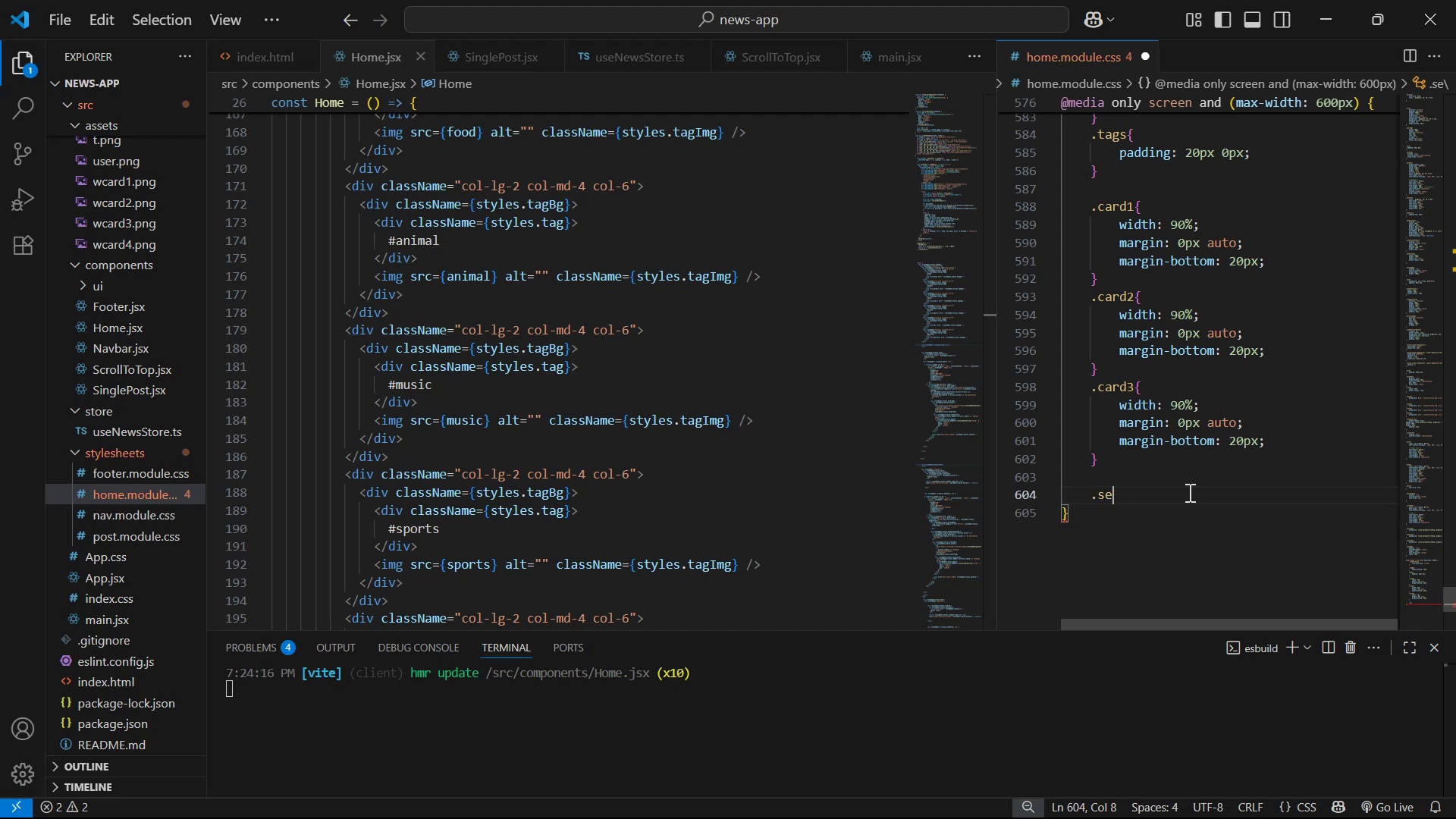 
key(C)
 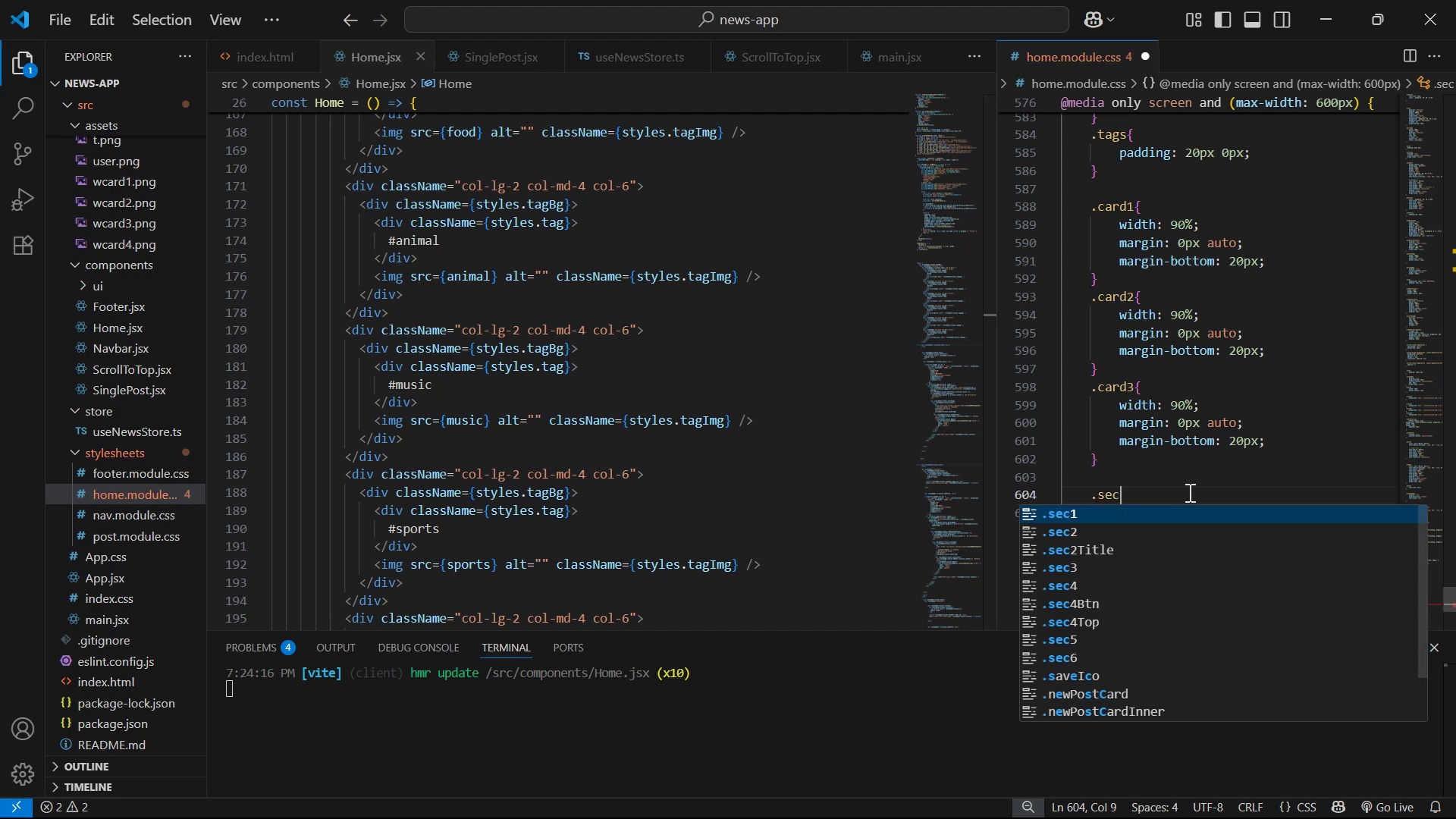 
key(ArrowDown)
 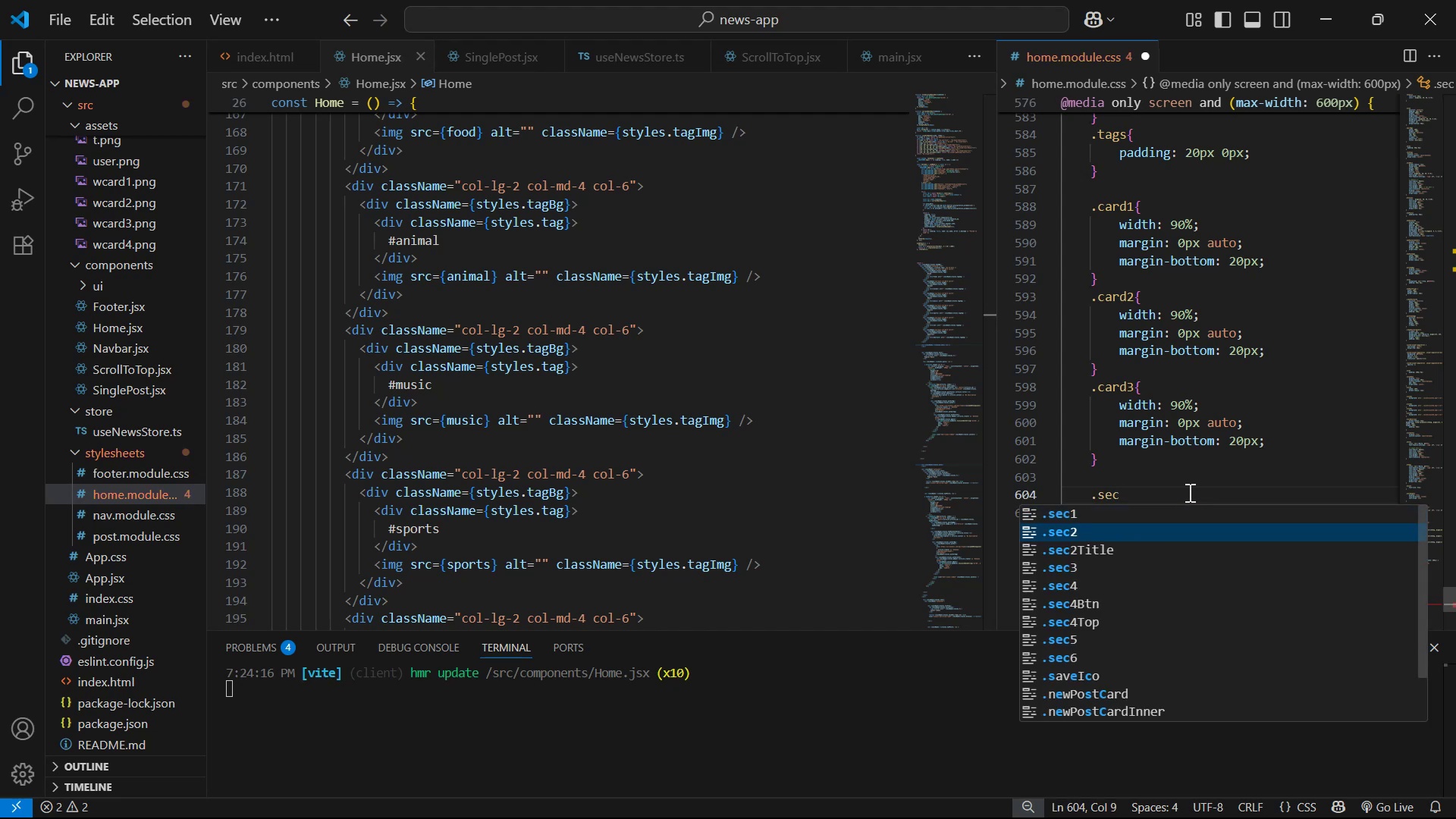 
key(ArrowDown)
 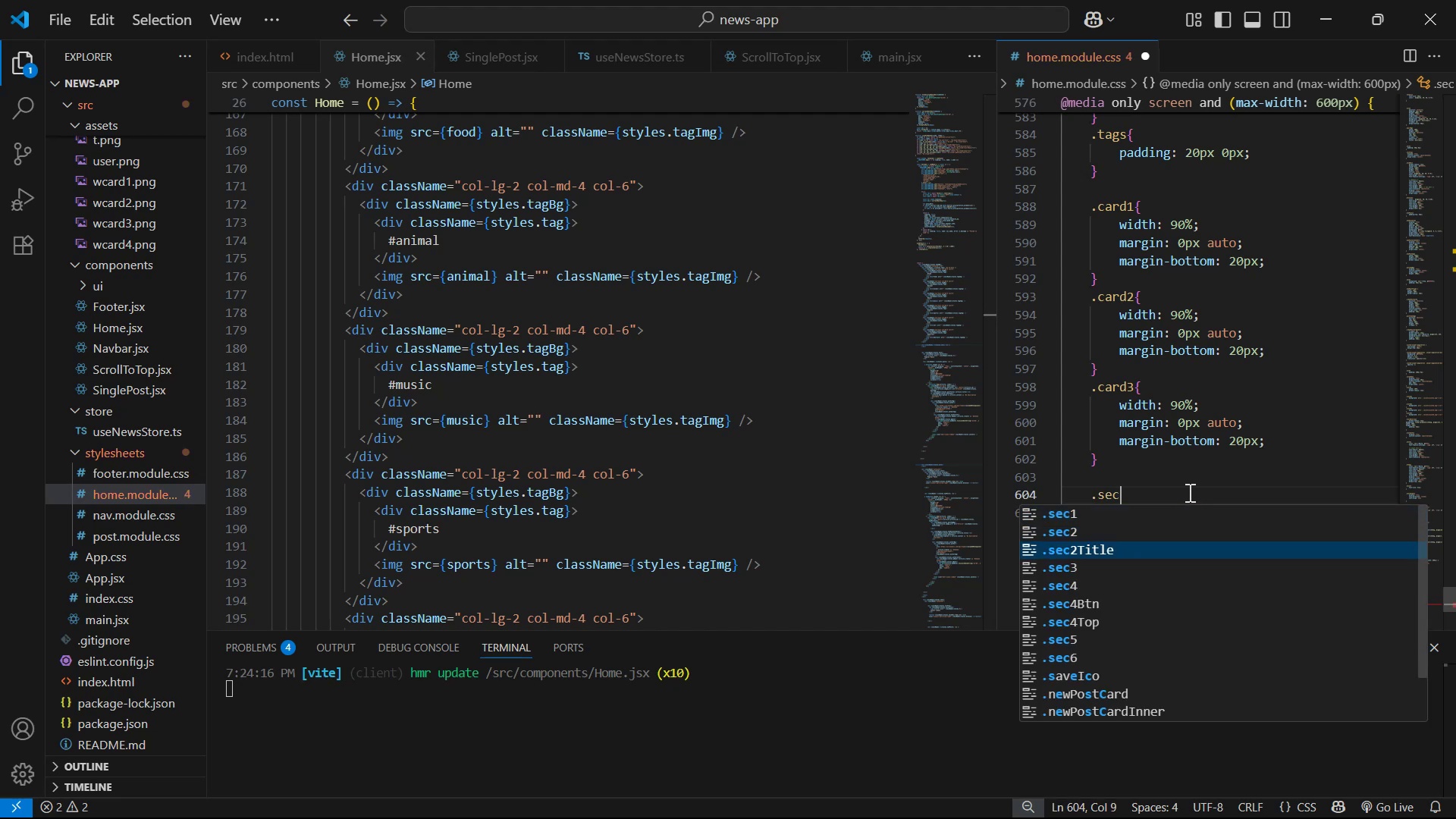 
key(Enter)
 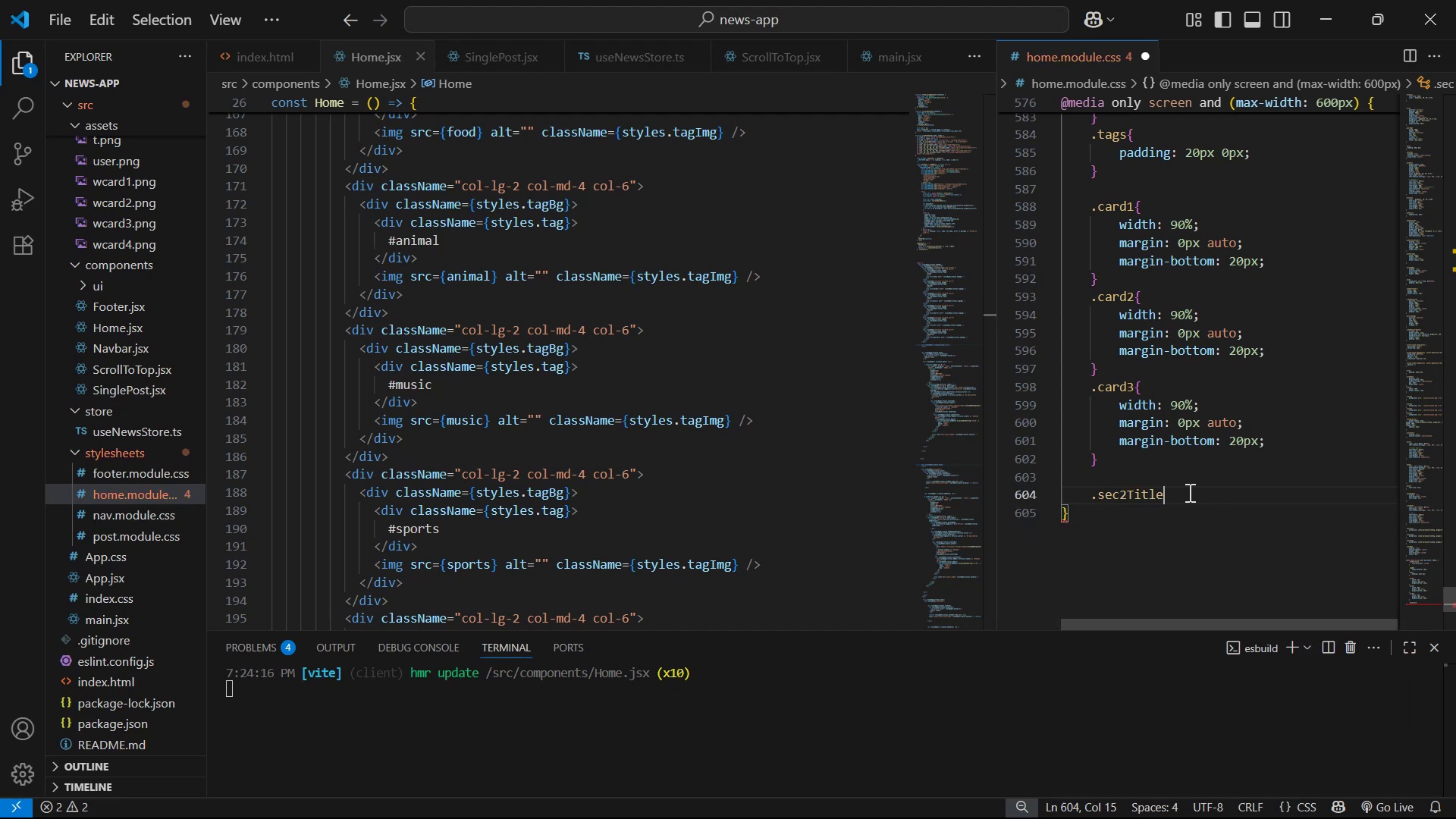 
key(Shift+BracketLeft)
 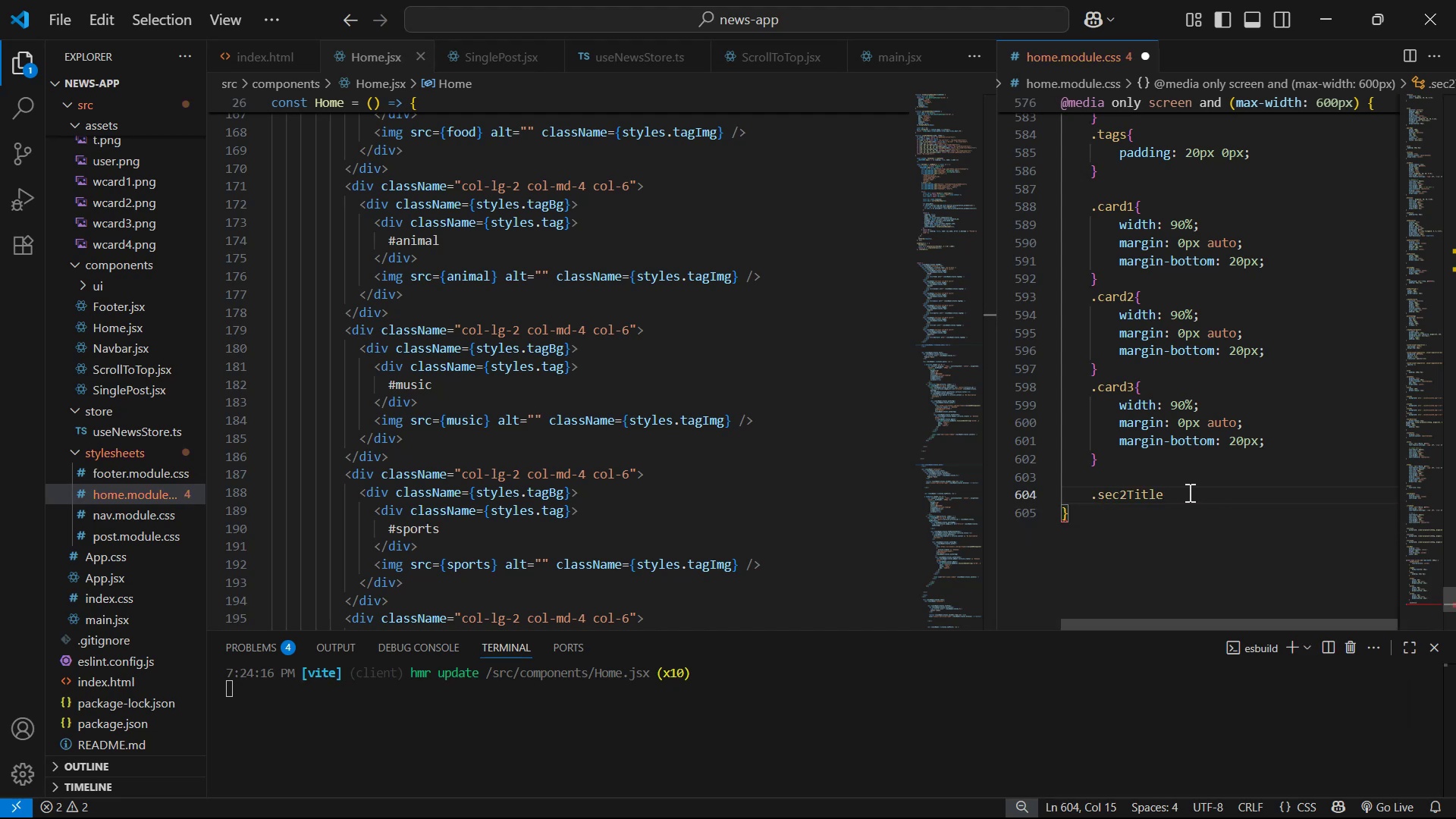 
key(Shift+Enter)
 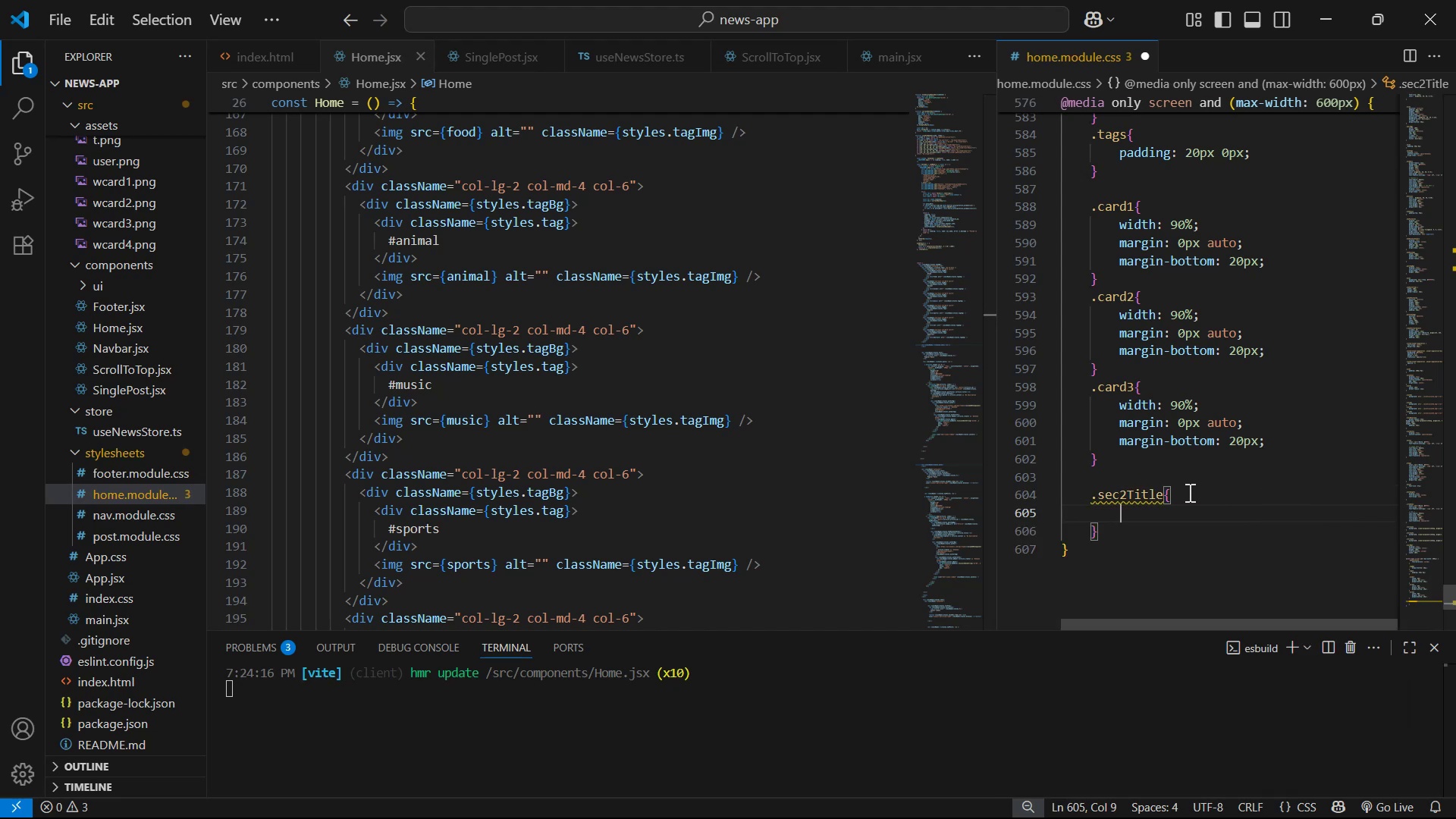 
type(ma)
 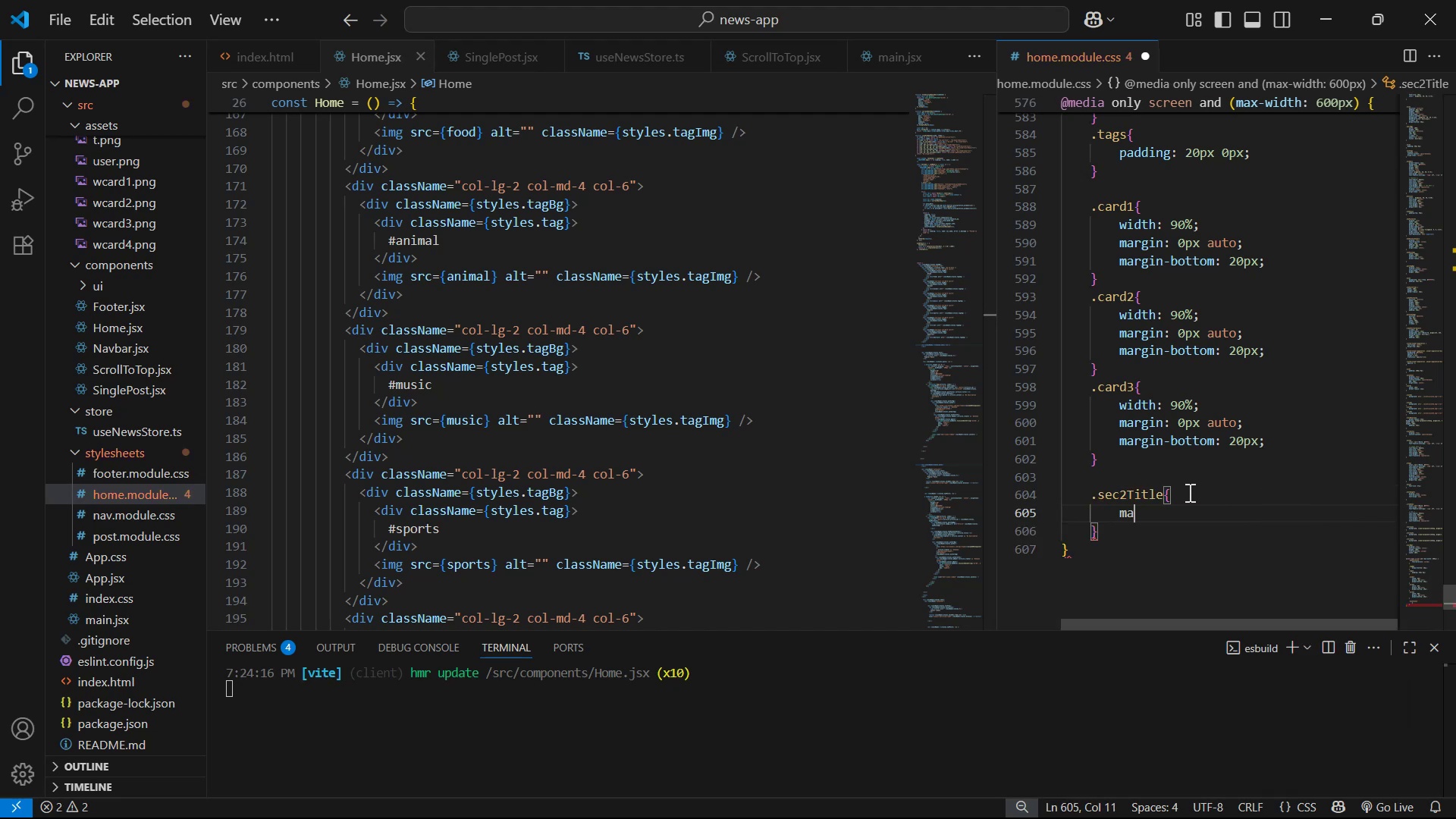 
key(ArrowDown)
 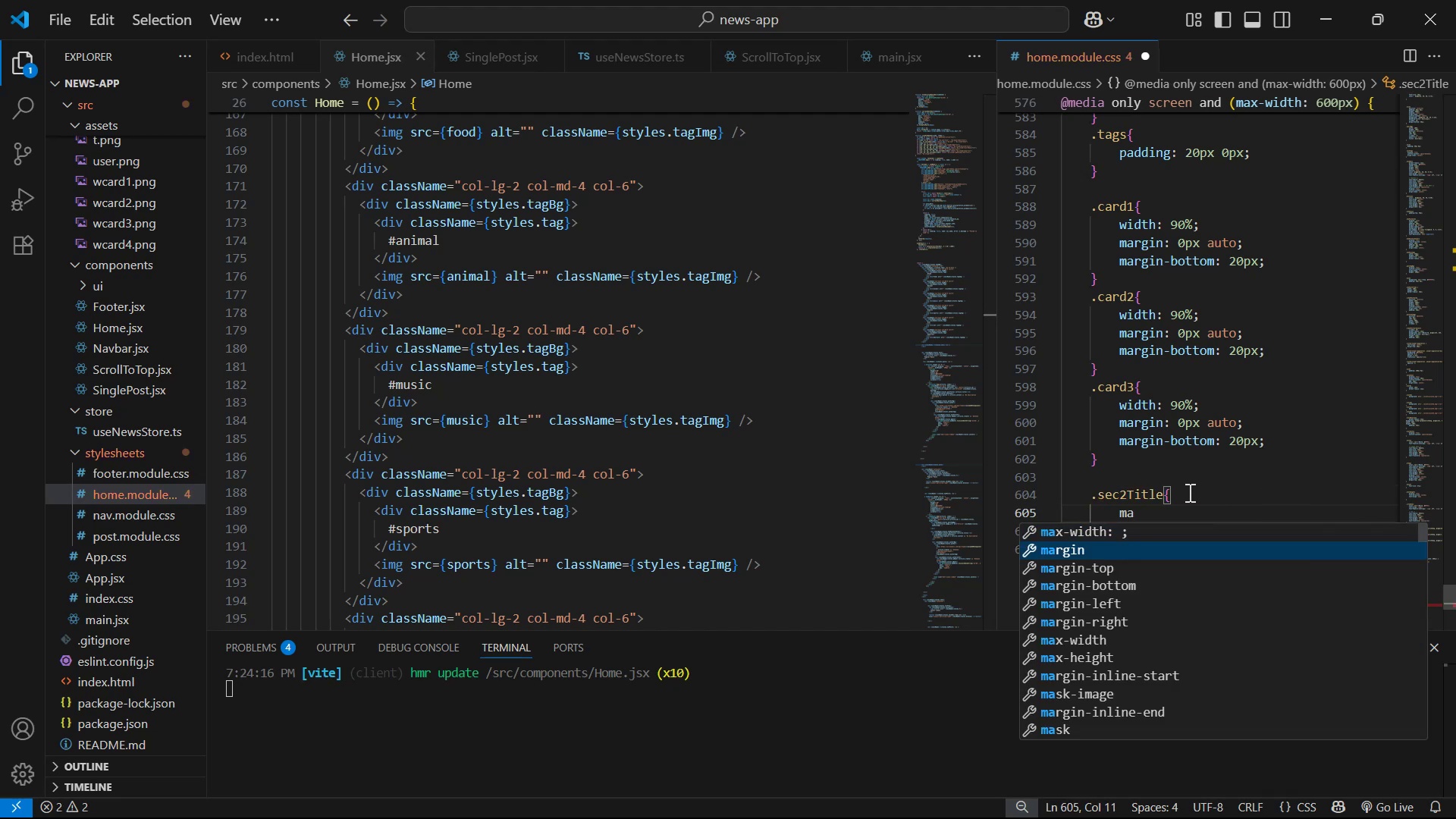 
key(ArrowDown)
 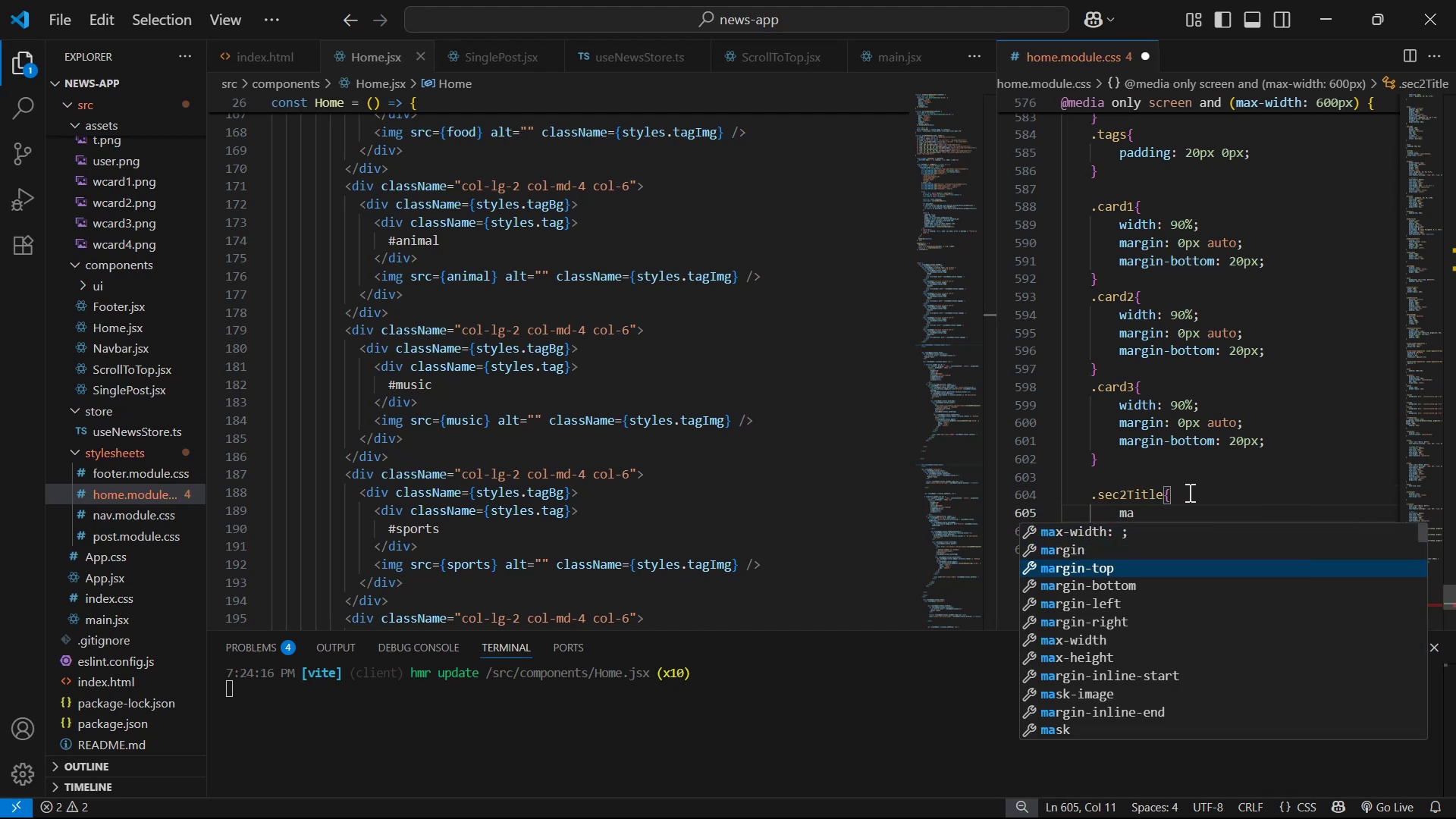 
key(ArrowDown)
 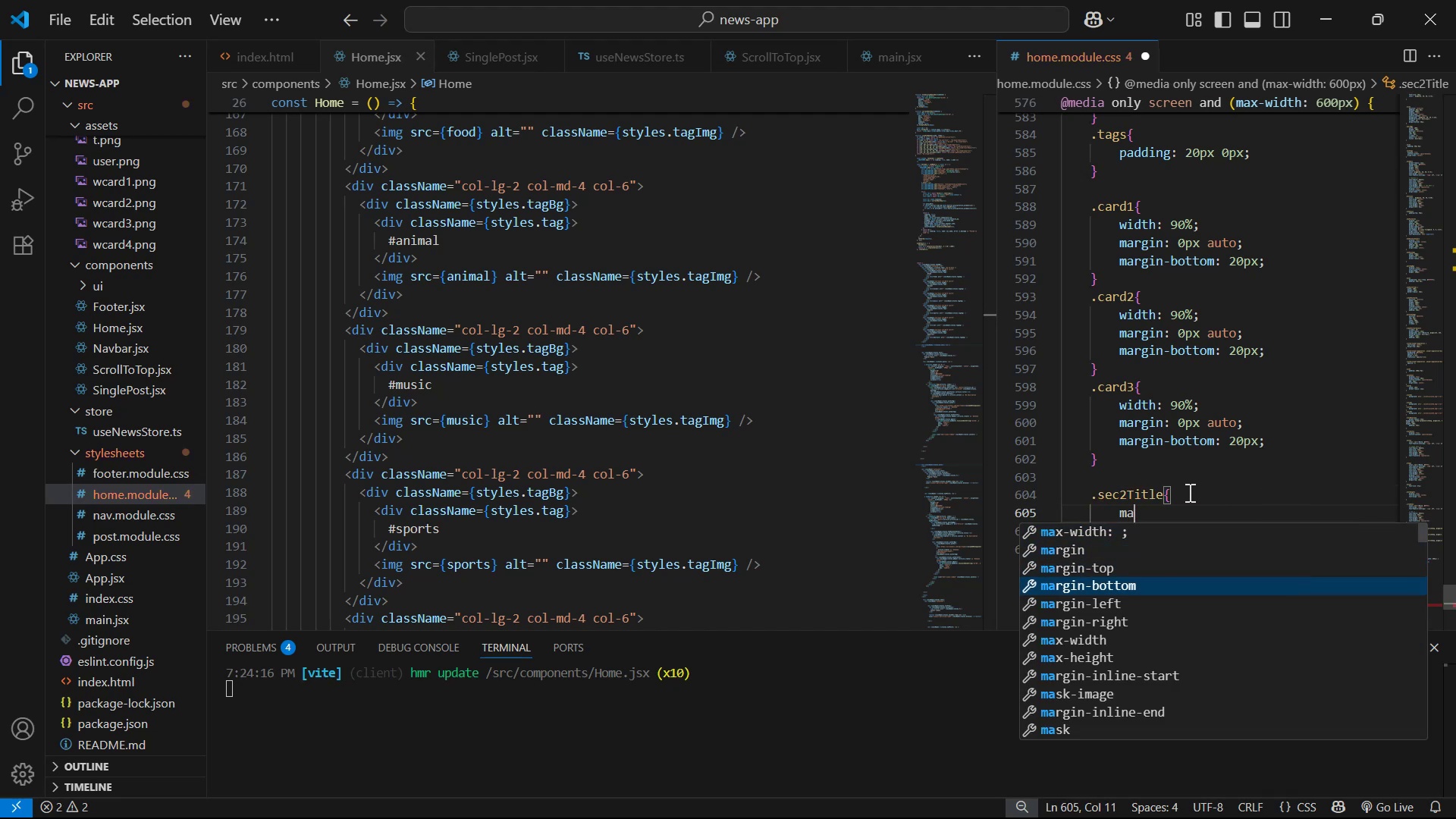 
key(ArrowDown)
 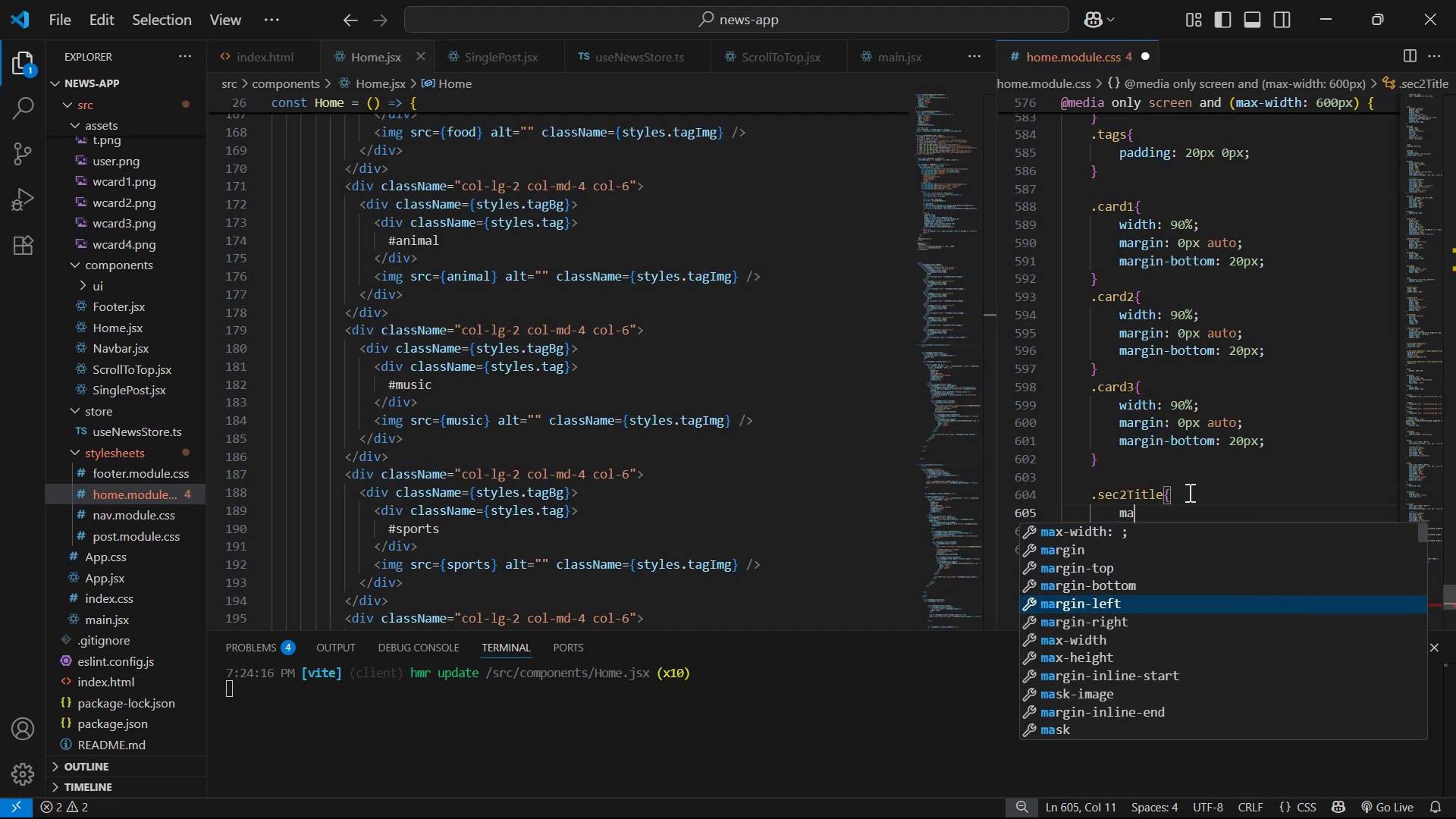 
key(Enter)
 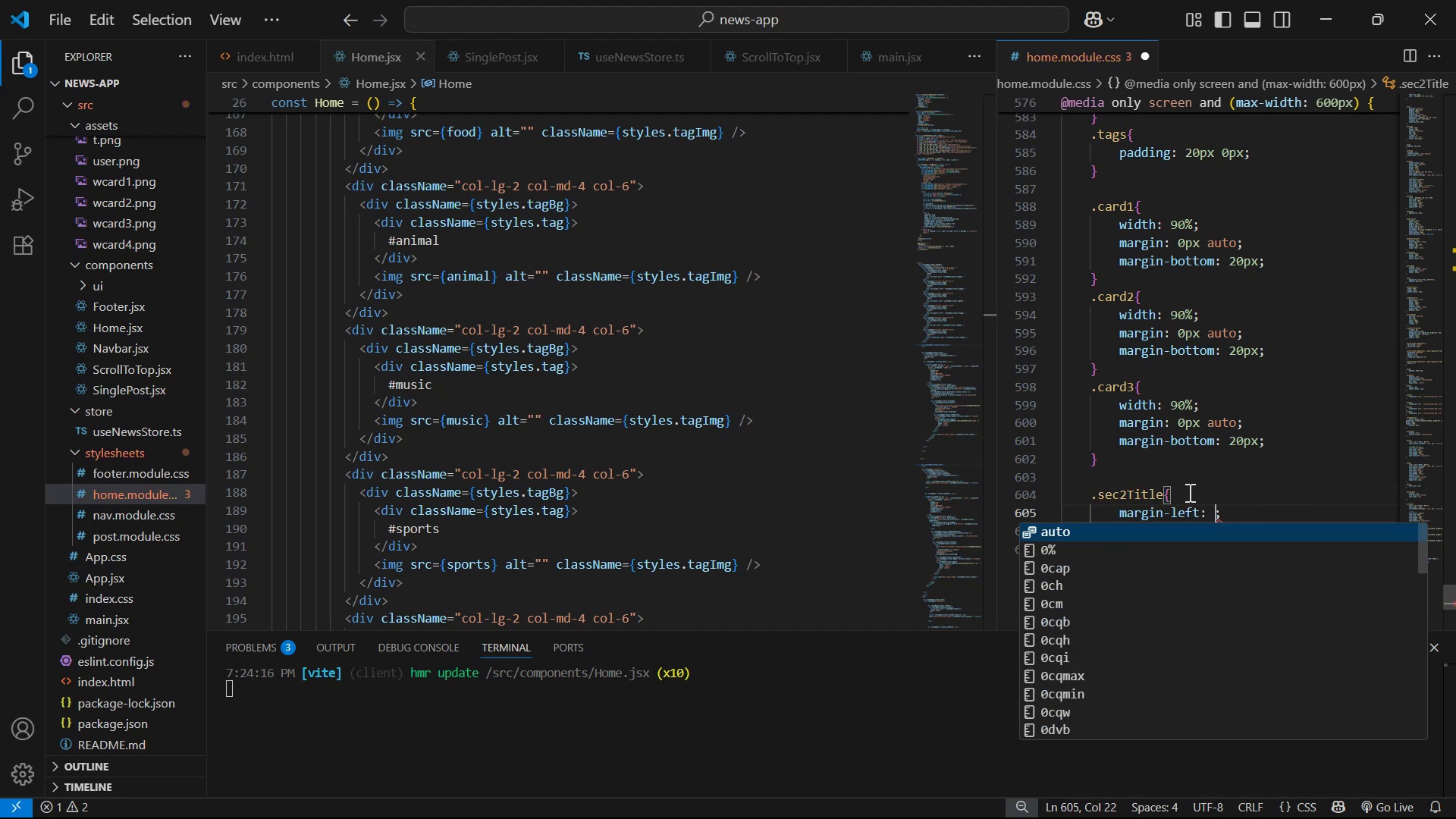 
type(10px)
 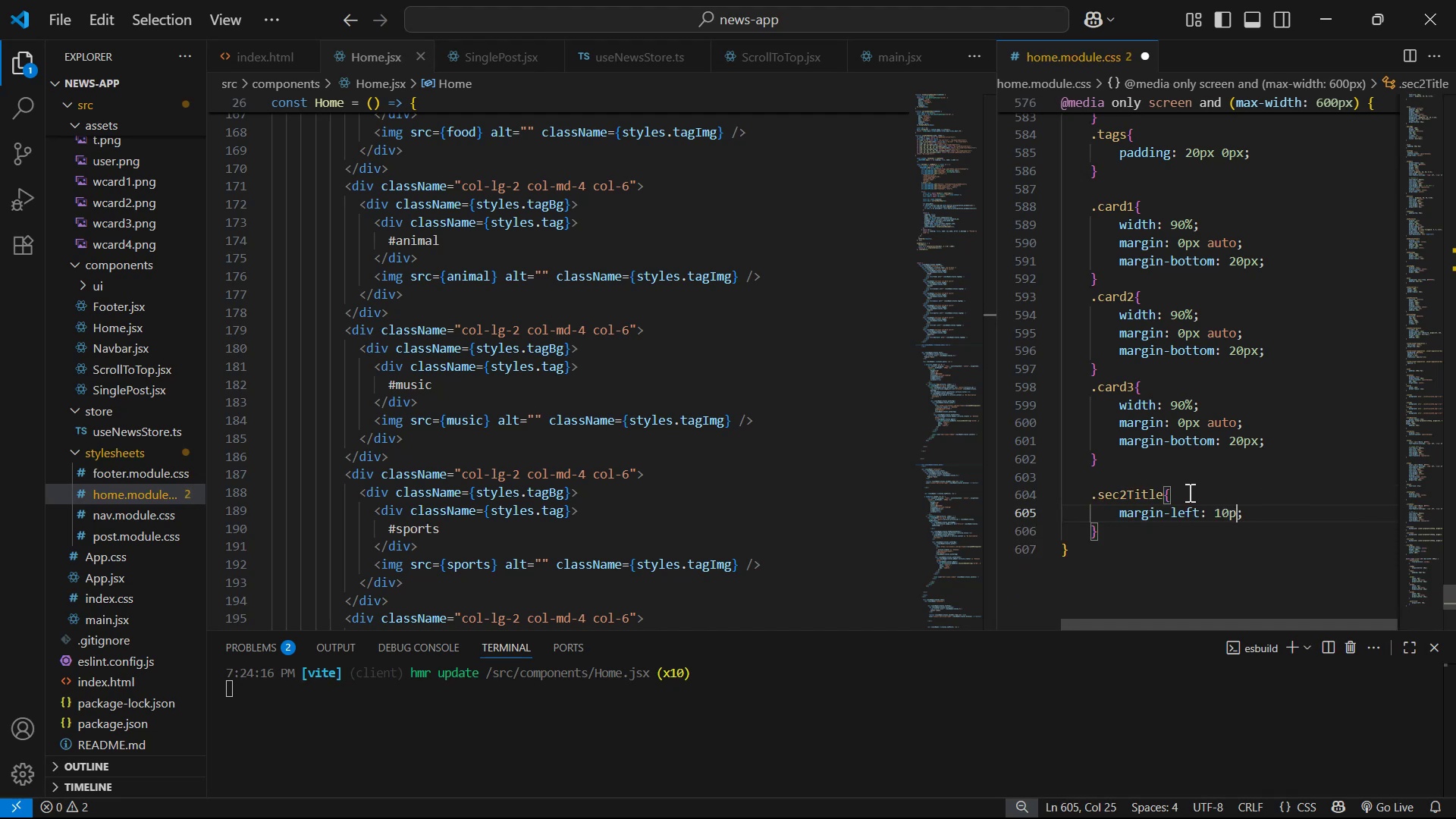 
key(Control+S)
 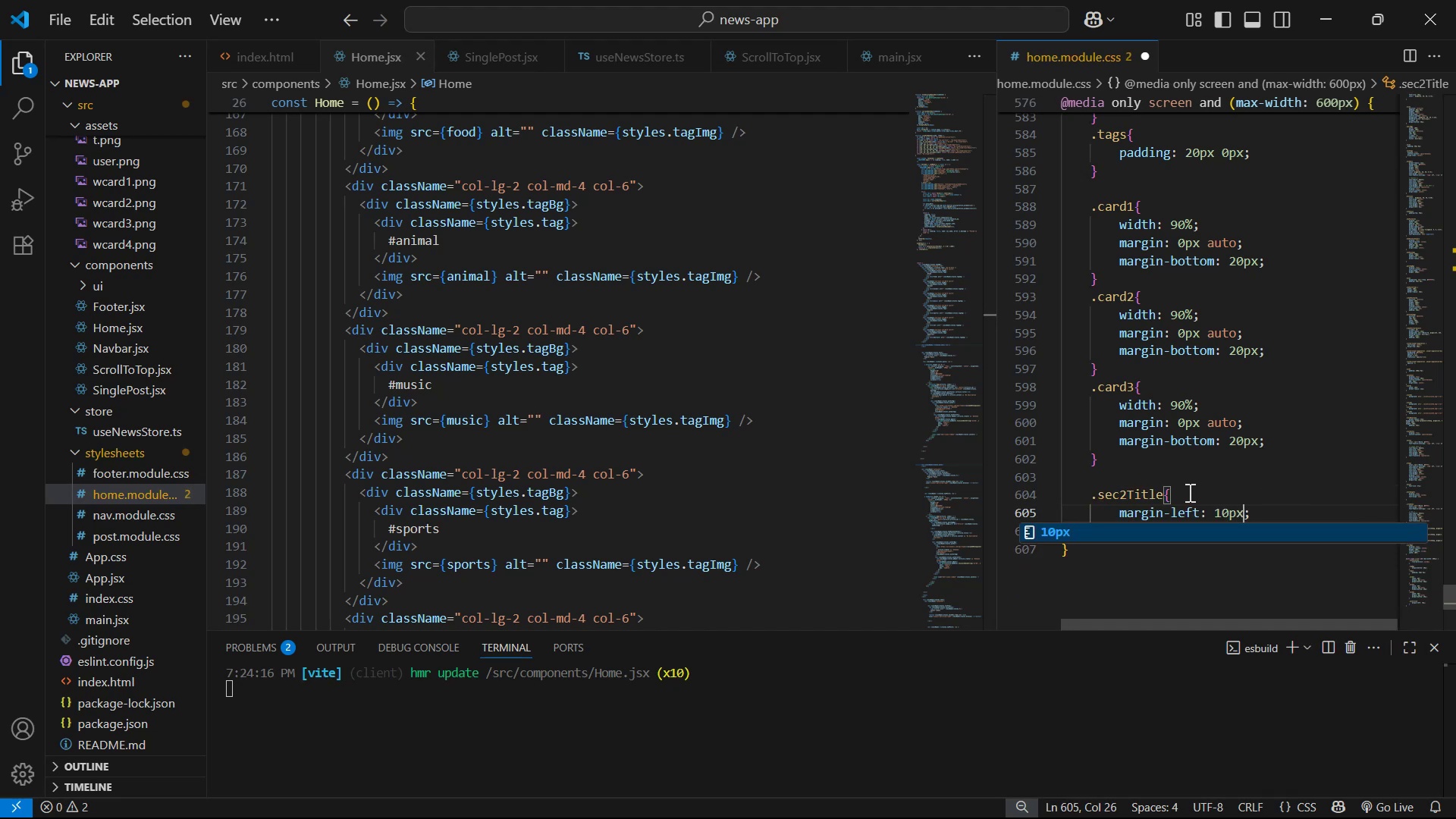 
key(Alt+AltLeft)
 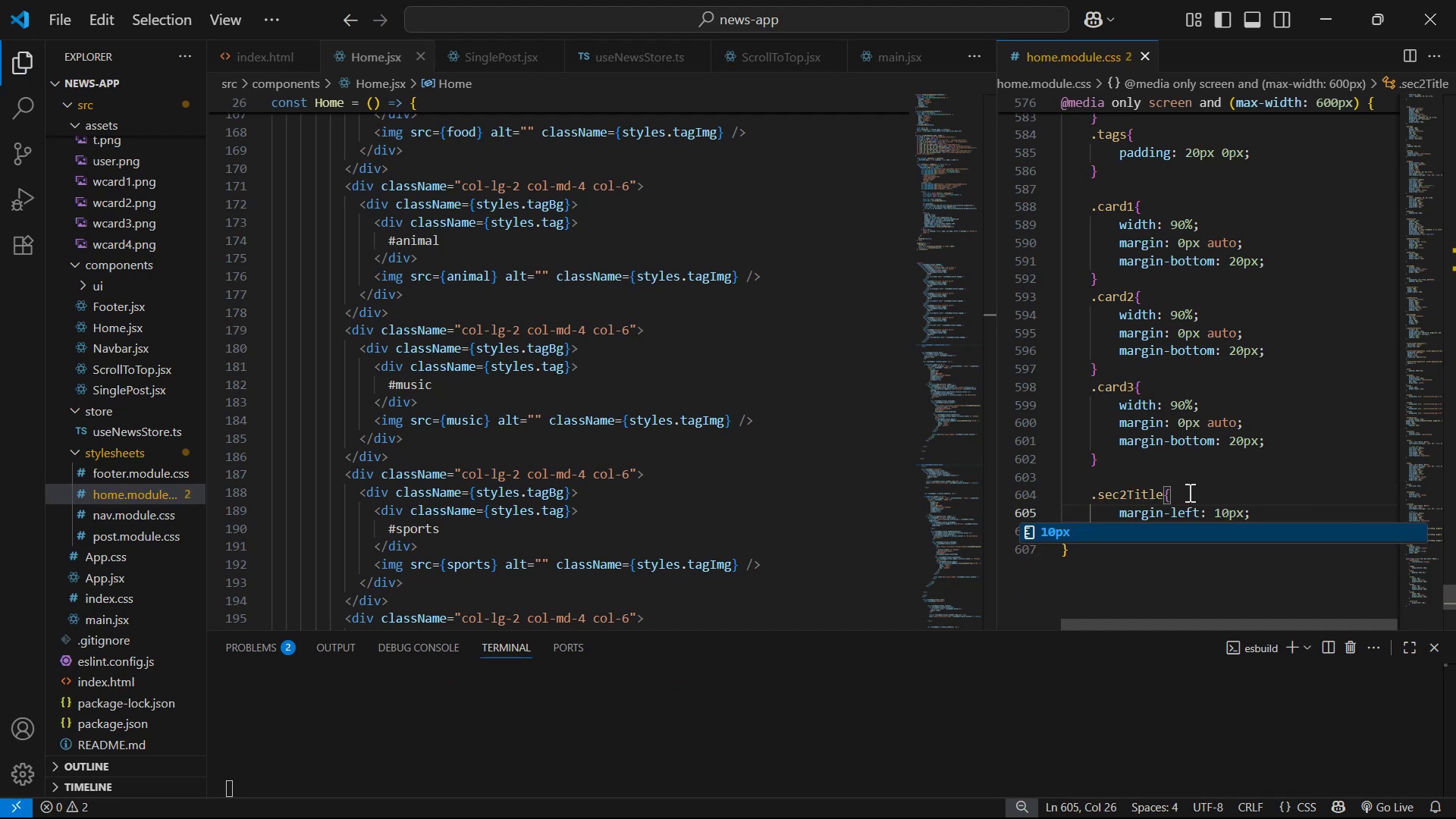 
key(Alt+Tab)
 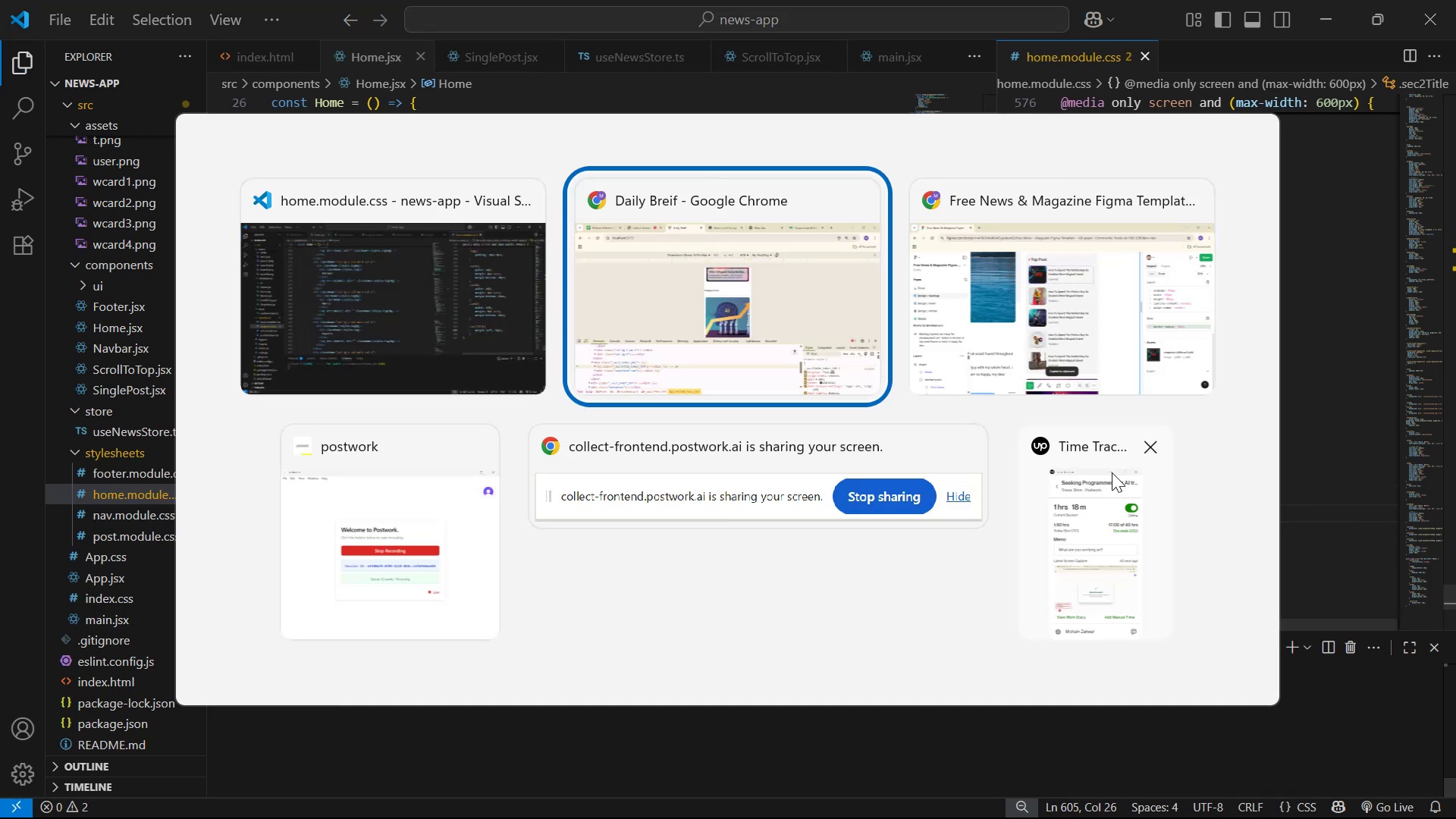 
left_click([774, 324])
 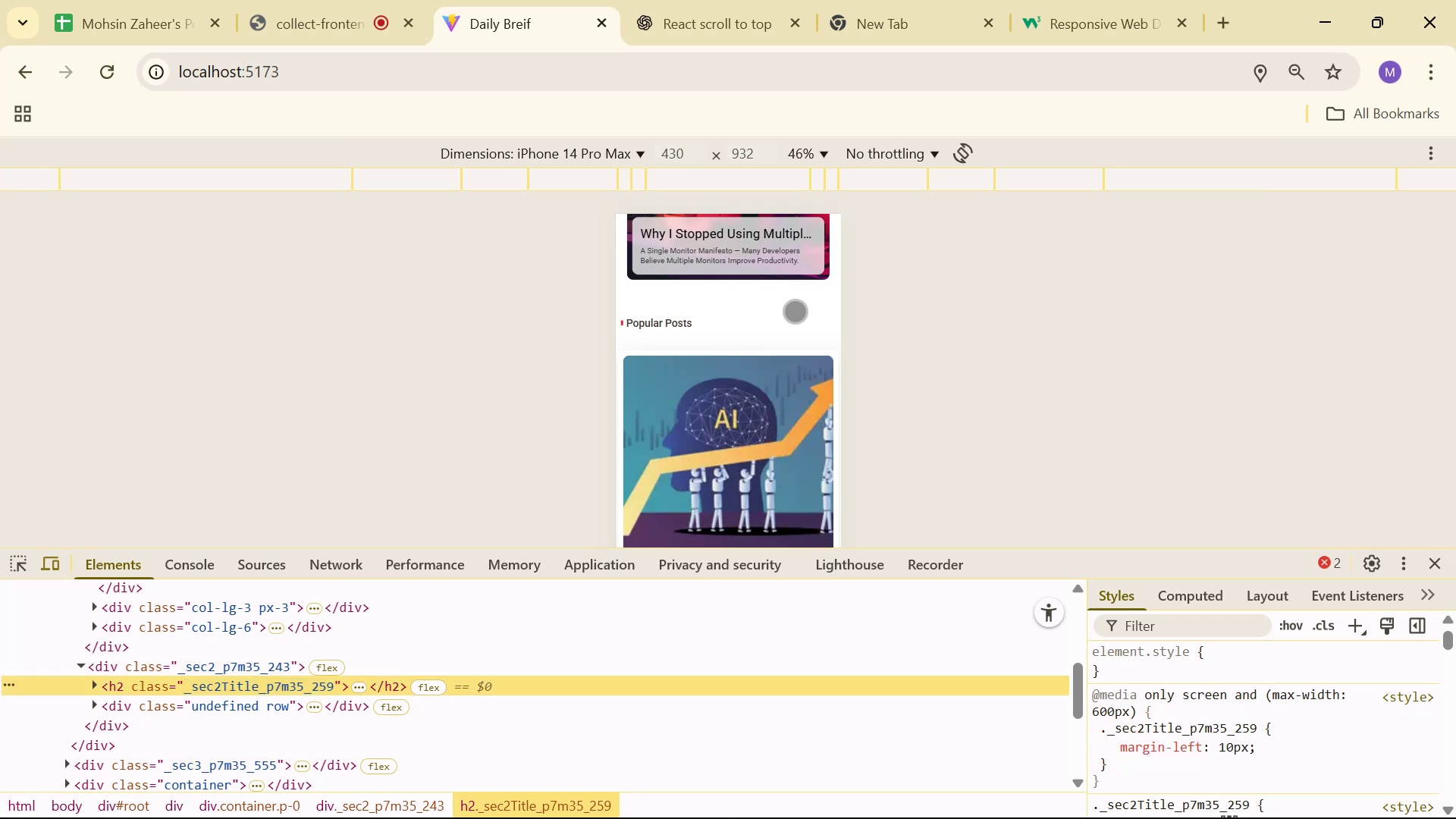 
key(Alt+AltLeft)
 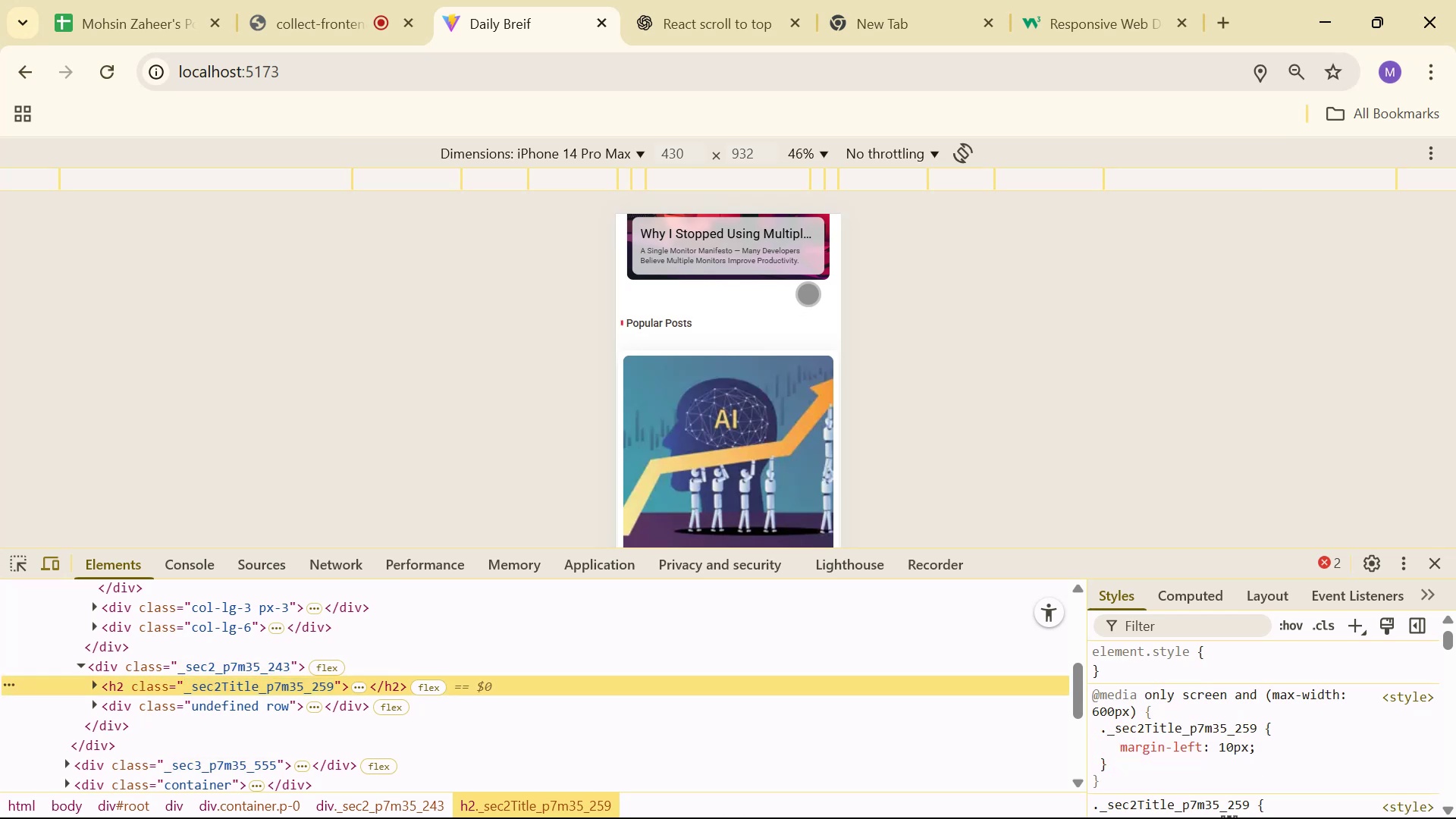 
key(Alt+Tab)
 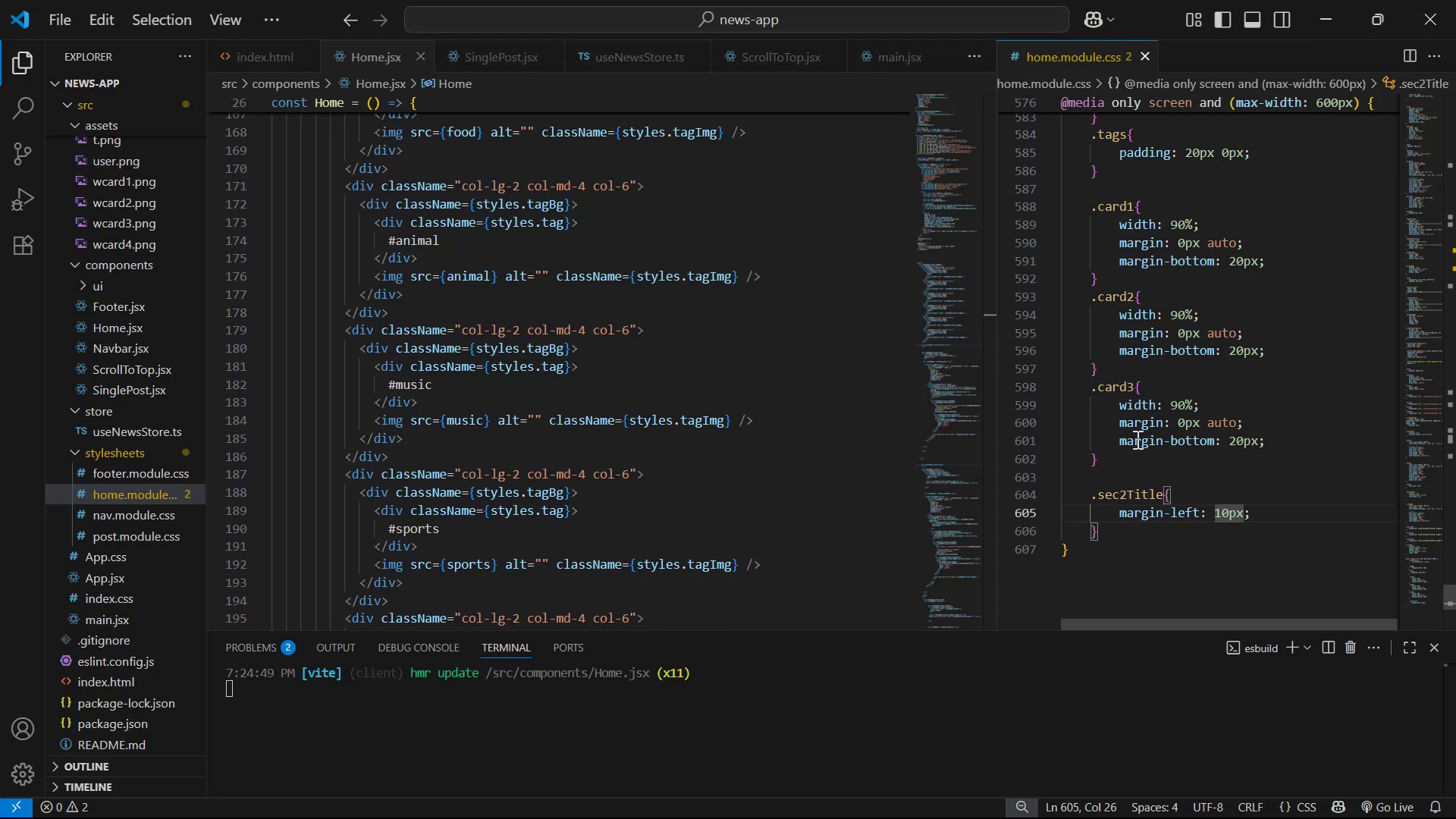 
key(ArrowLeft)
 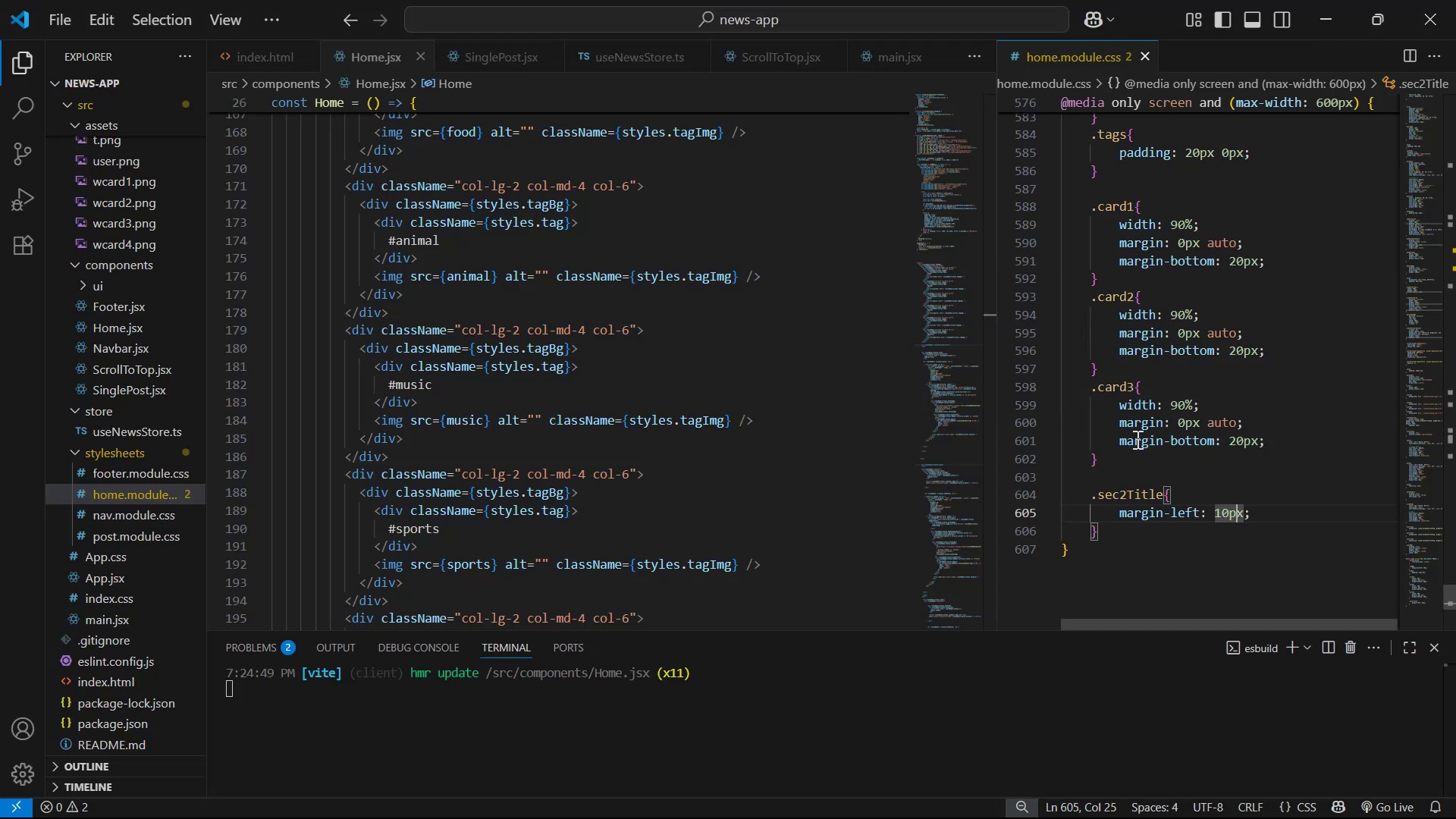 
key(ArrowLeft)
 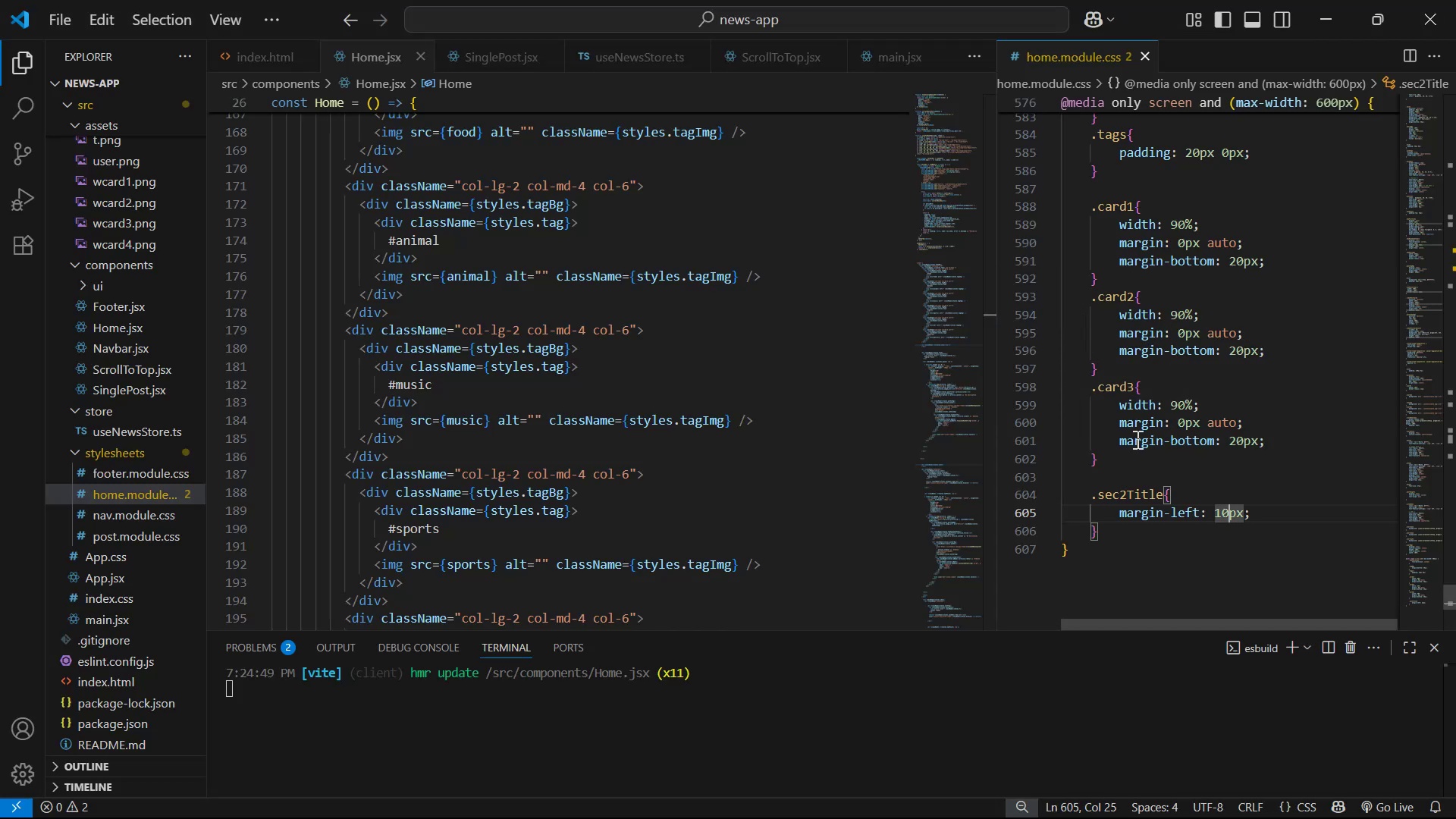 
key(ArrowLeft)
 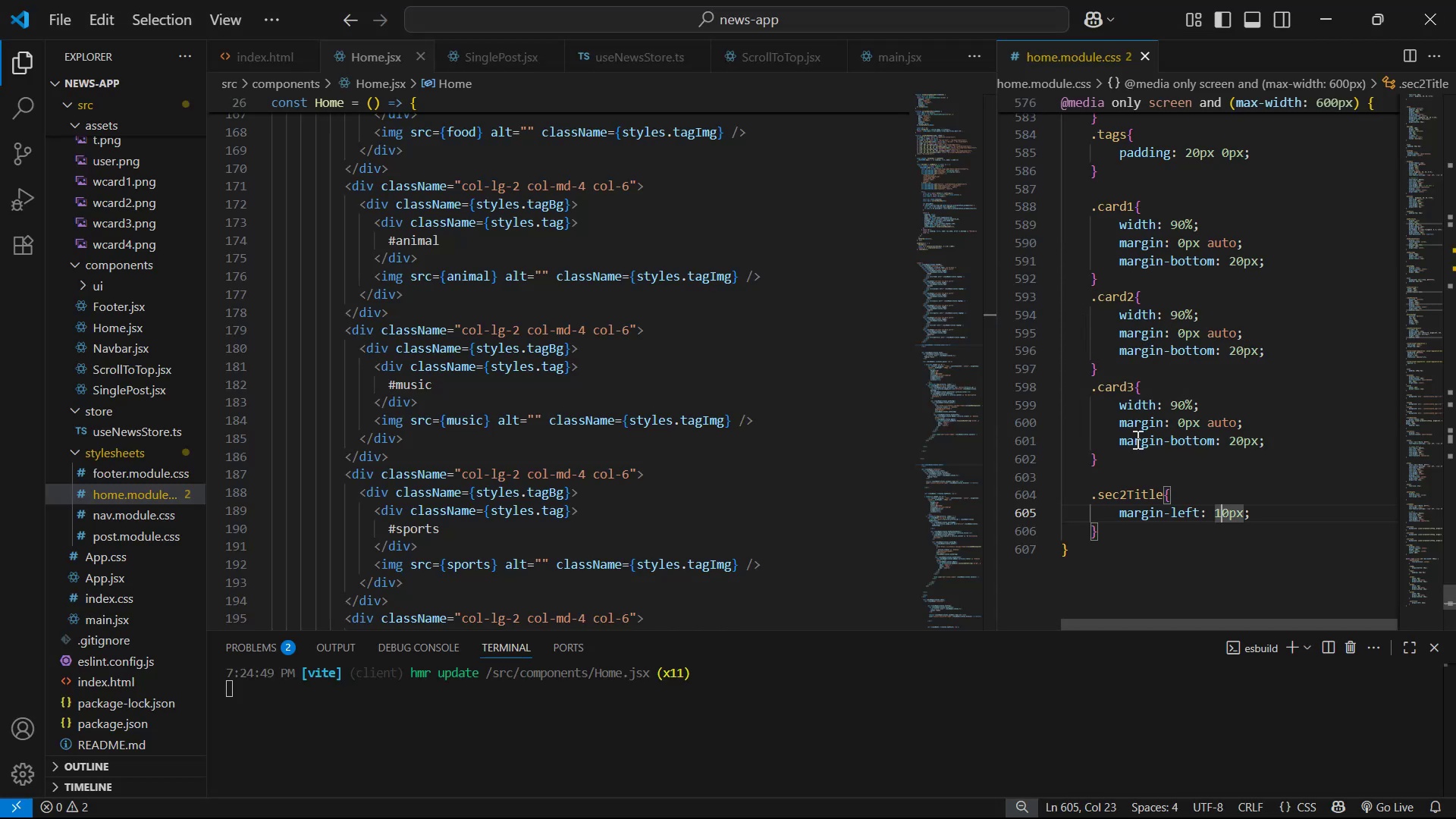 
key(Backspace)
 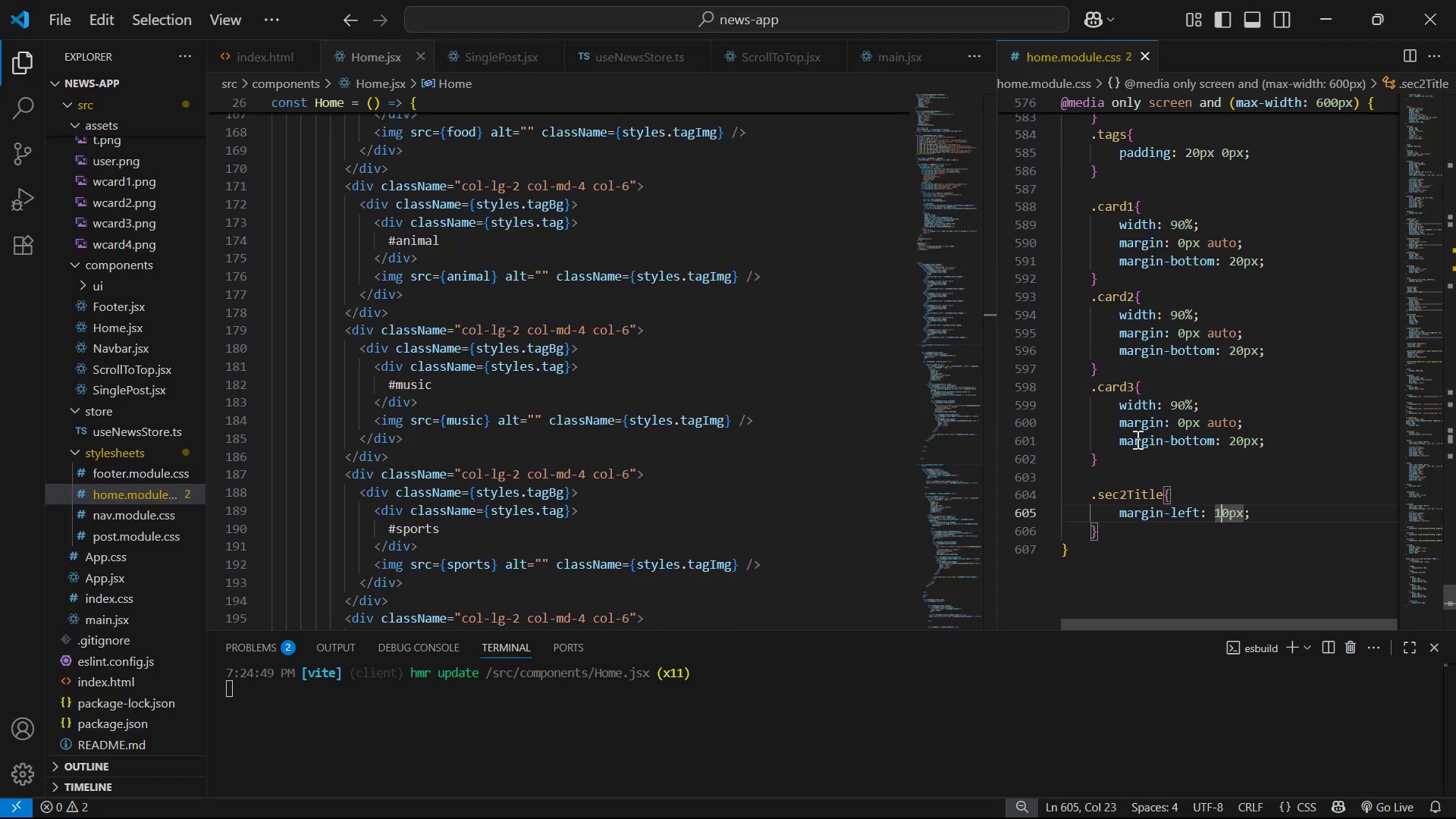 
key(2)
 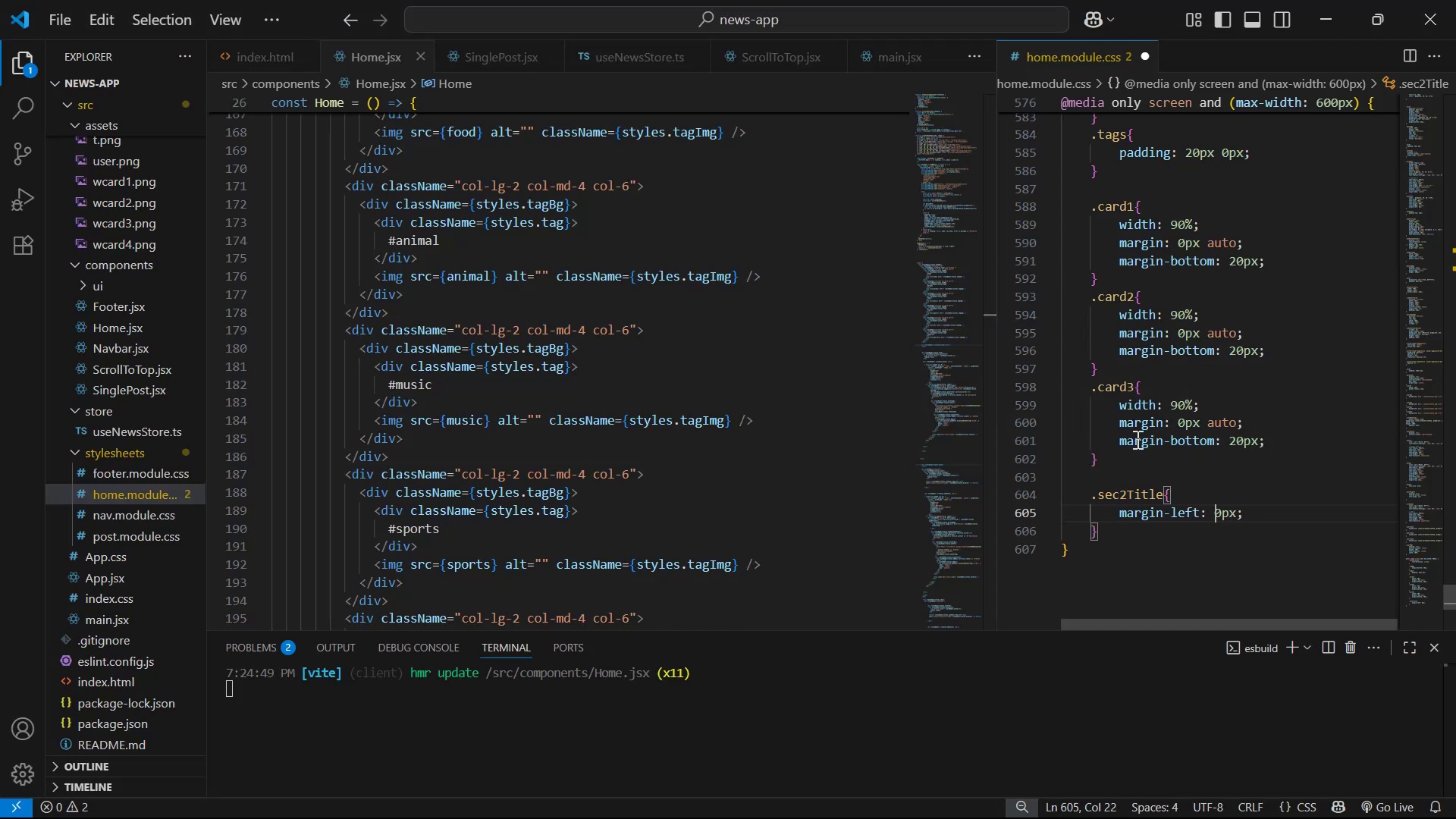 
key(Control+S)
 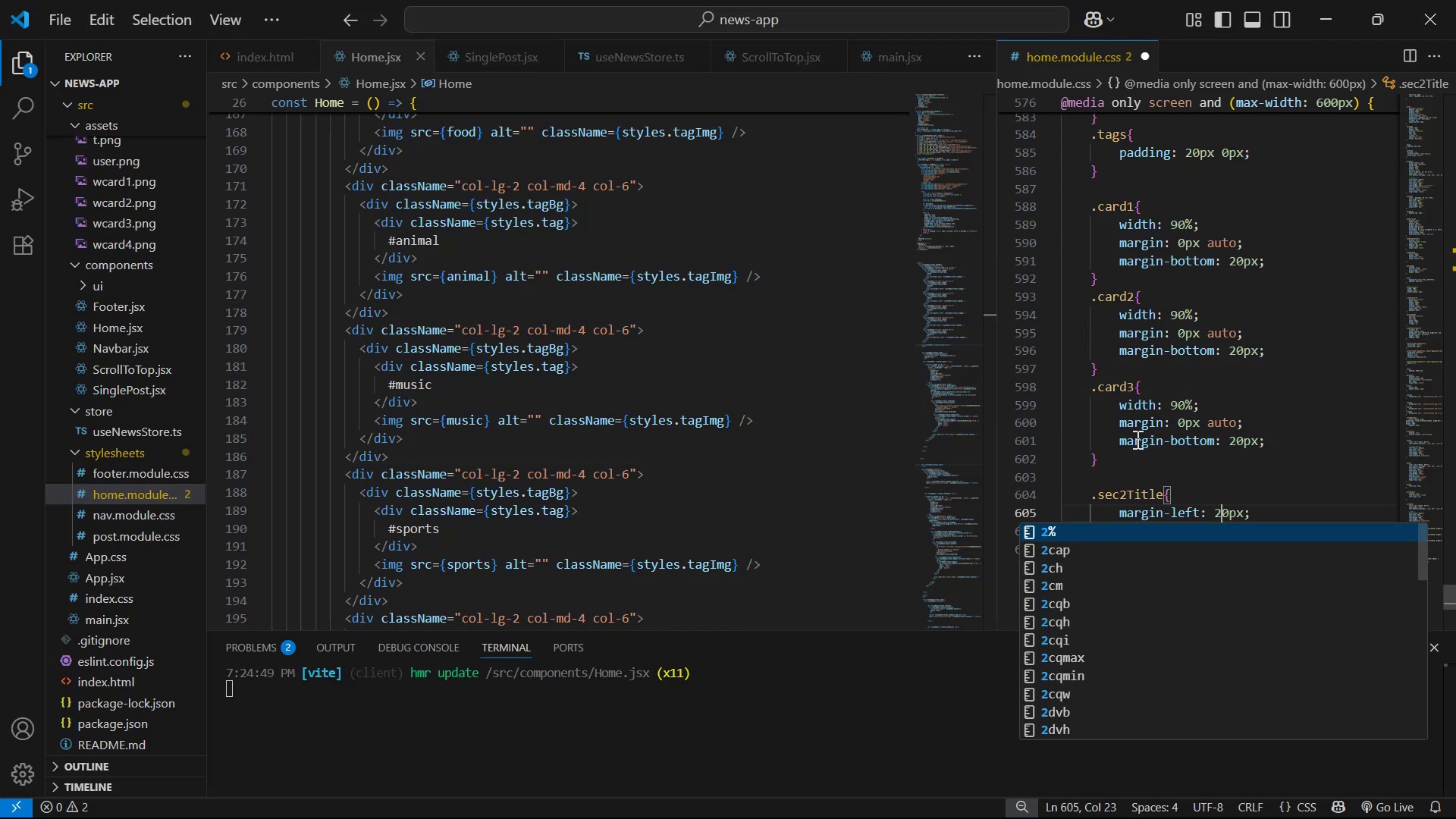 
key(Alt+AltLeft)
 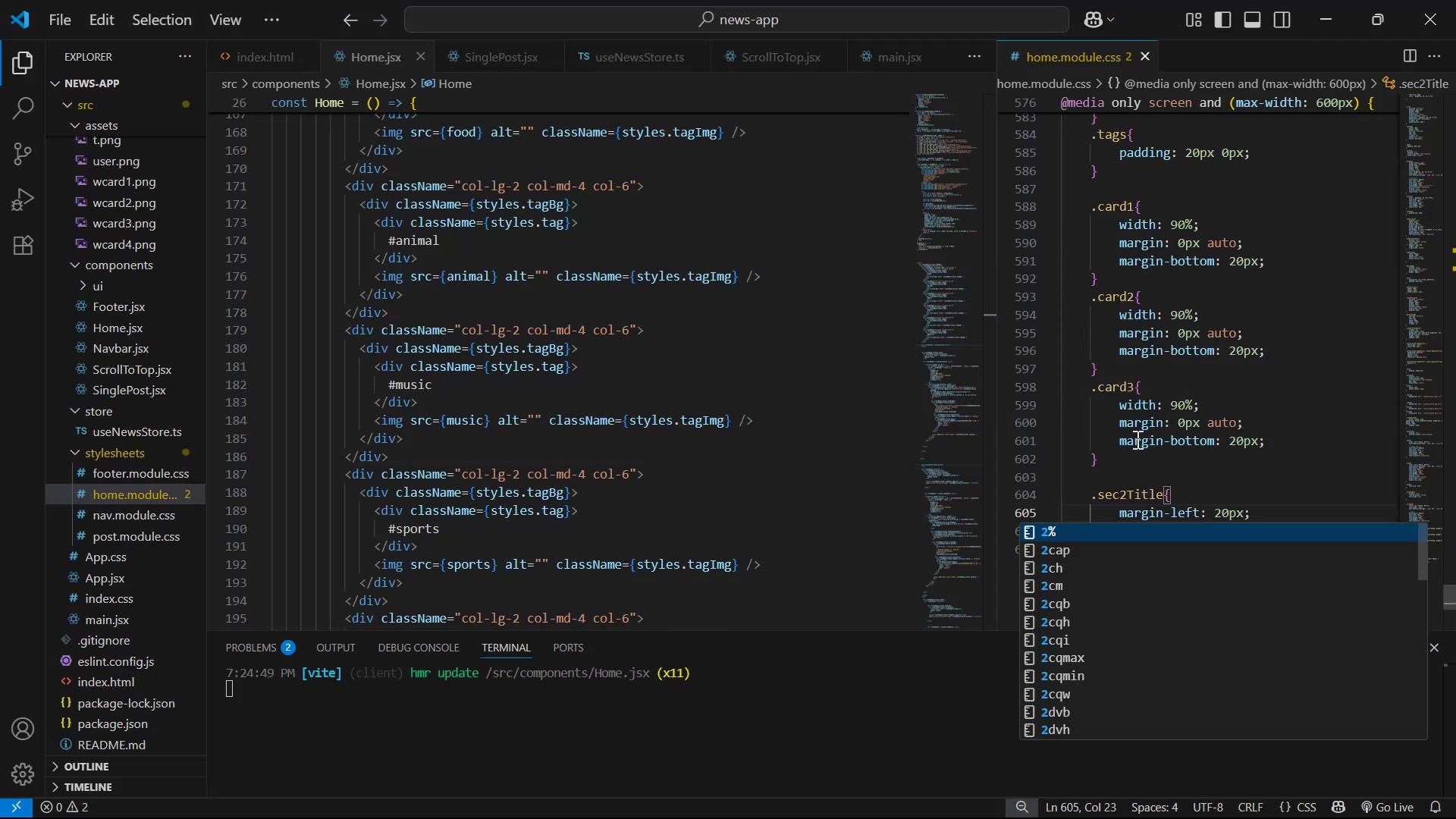 
key(Alt+Tab)
 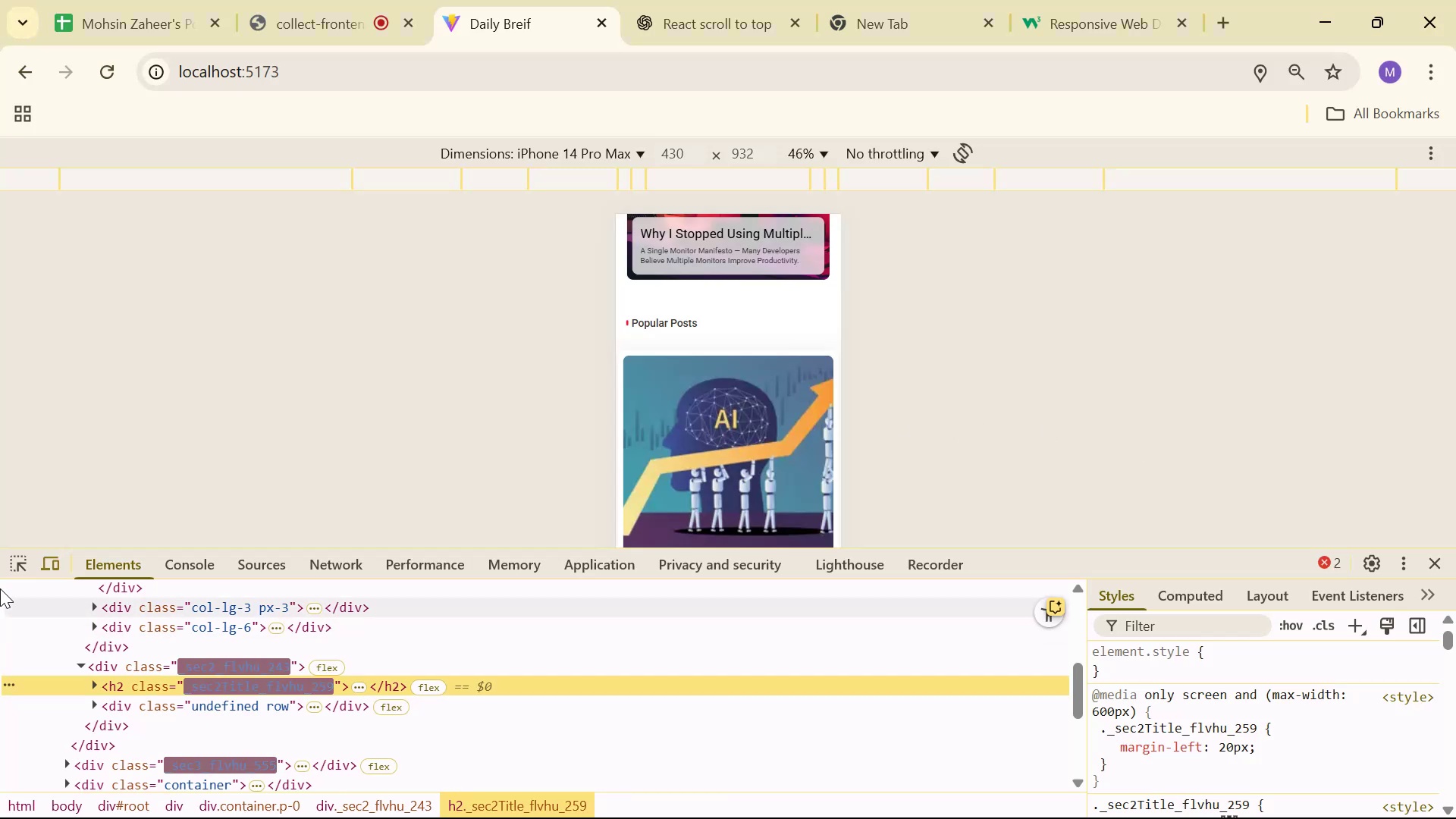 
left_click([14, 557])
 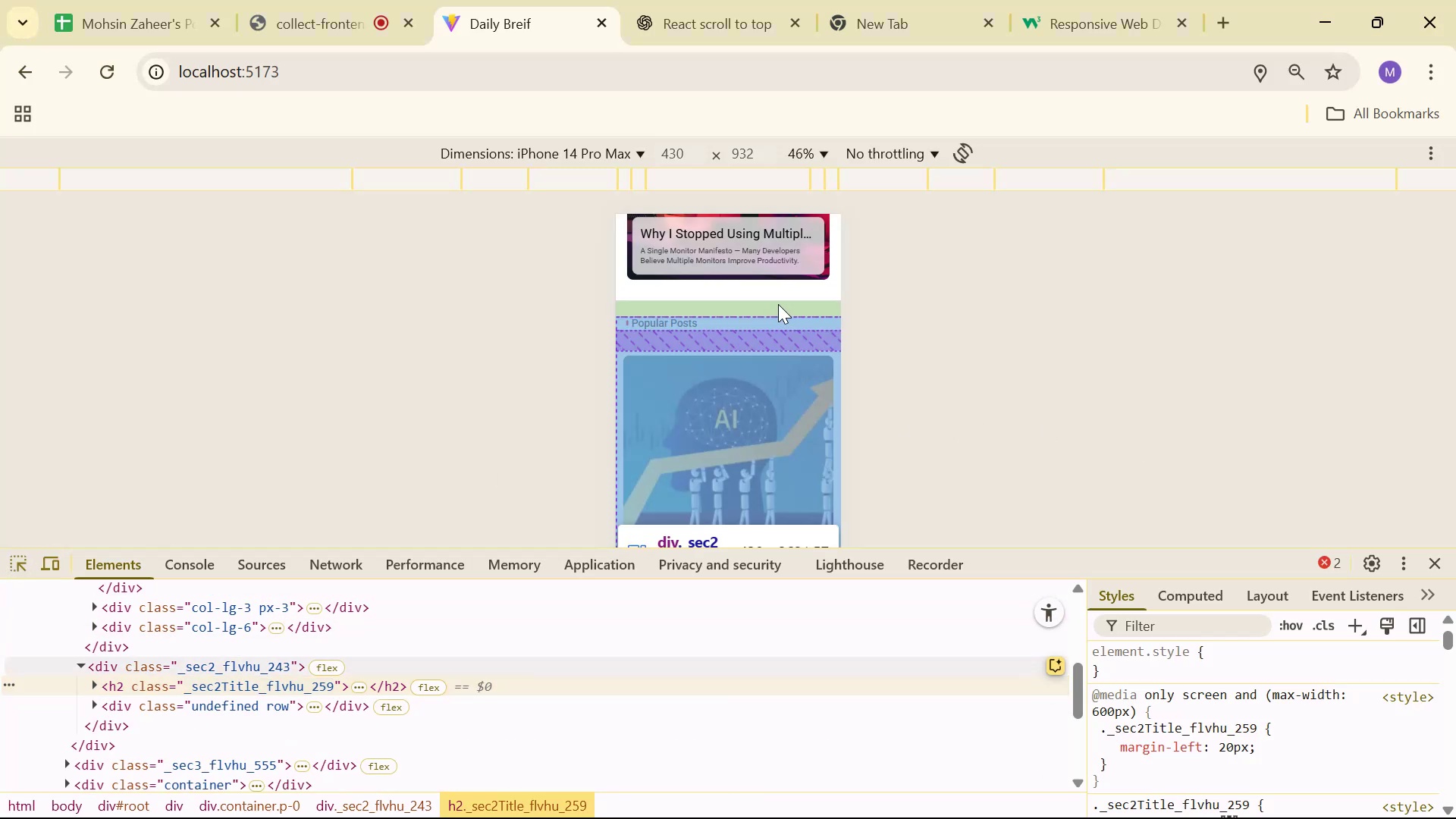 
left_click([770, 323])
 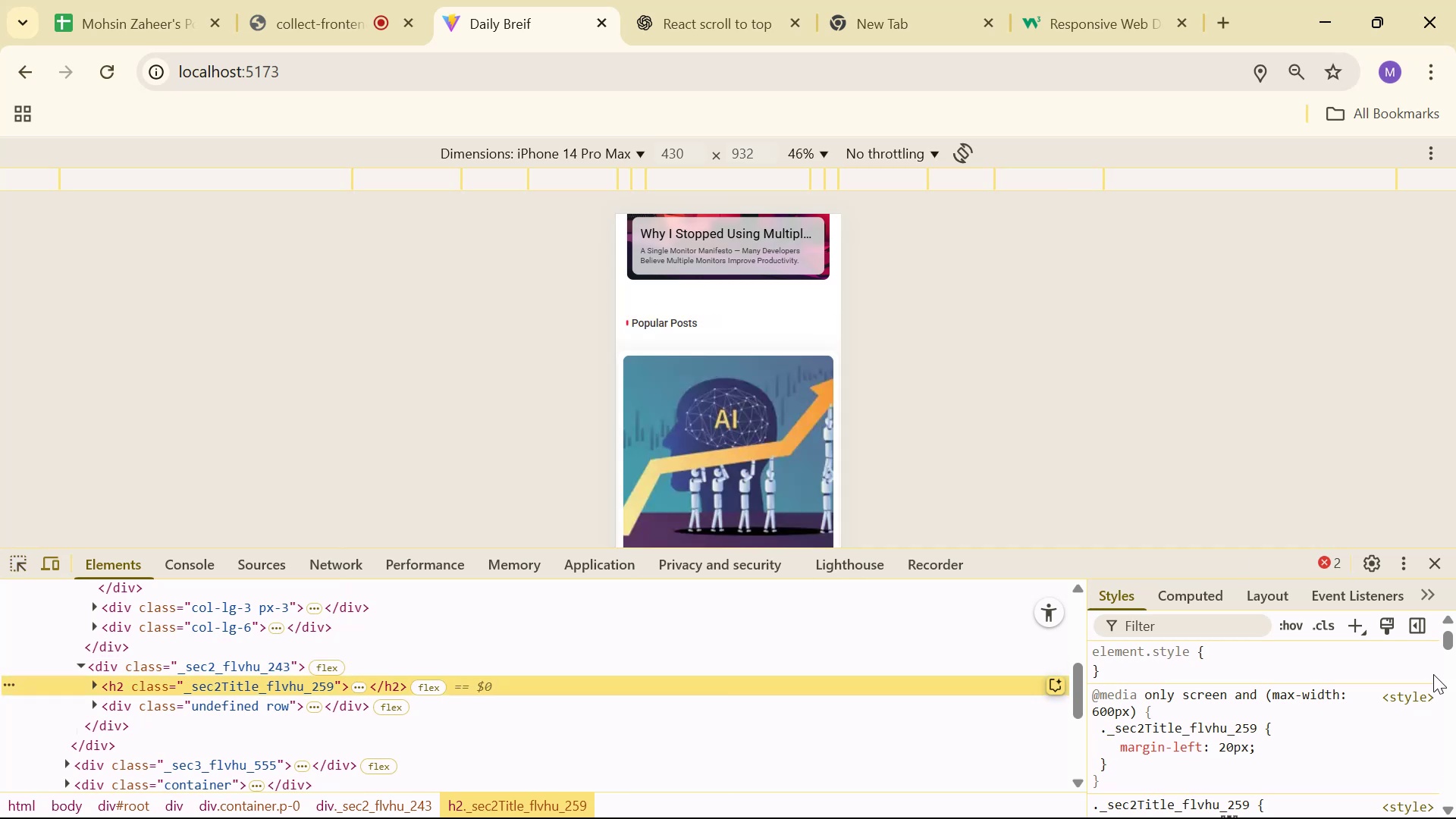 
left_click_drag(start_coordinate=[1451, 646], to_coordinate=[1450, 818])
 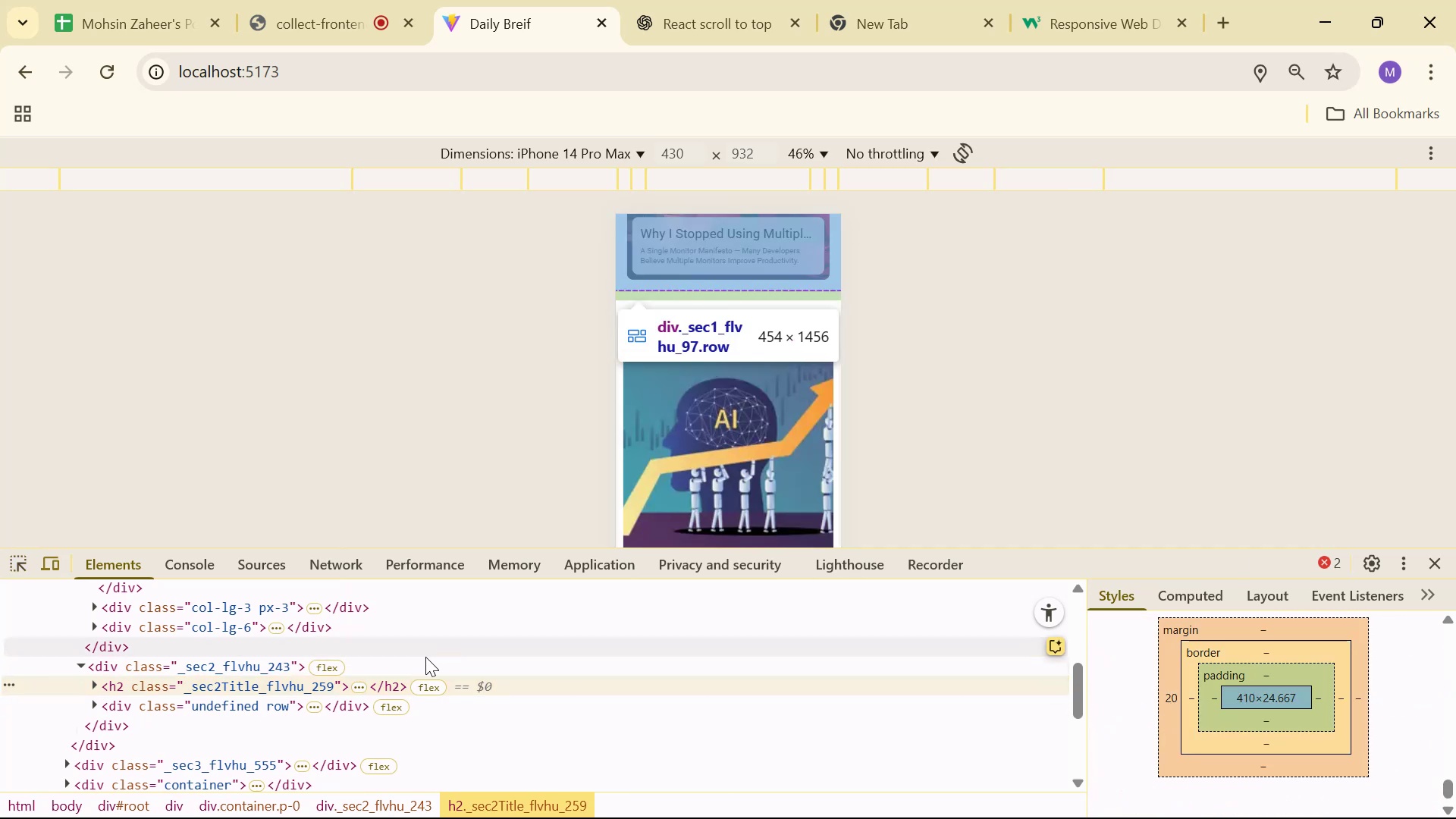 
left_click([424, 663])
 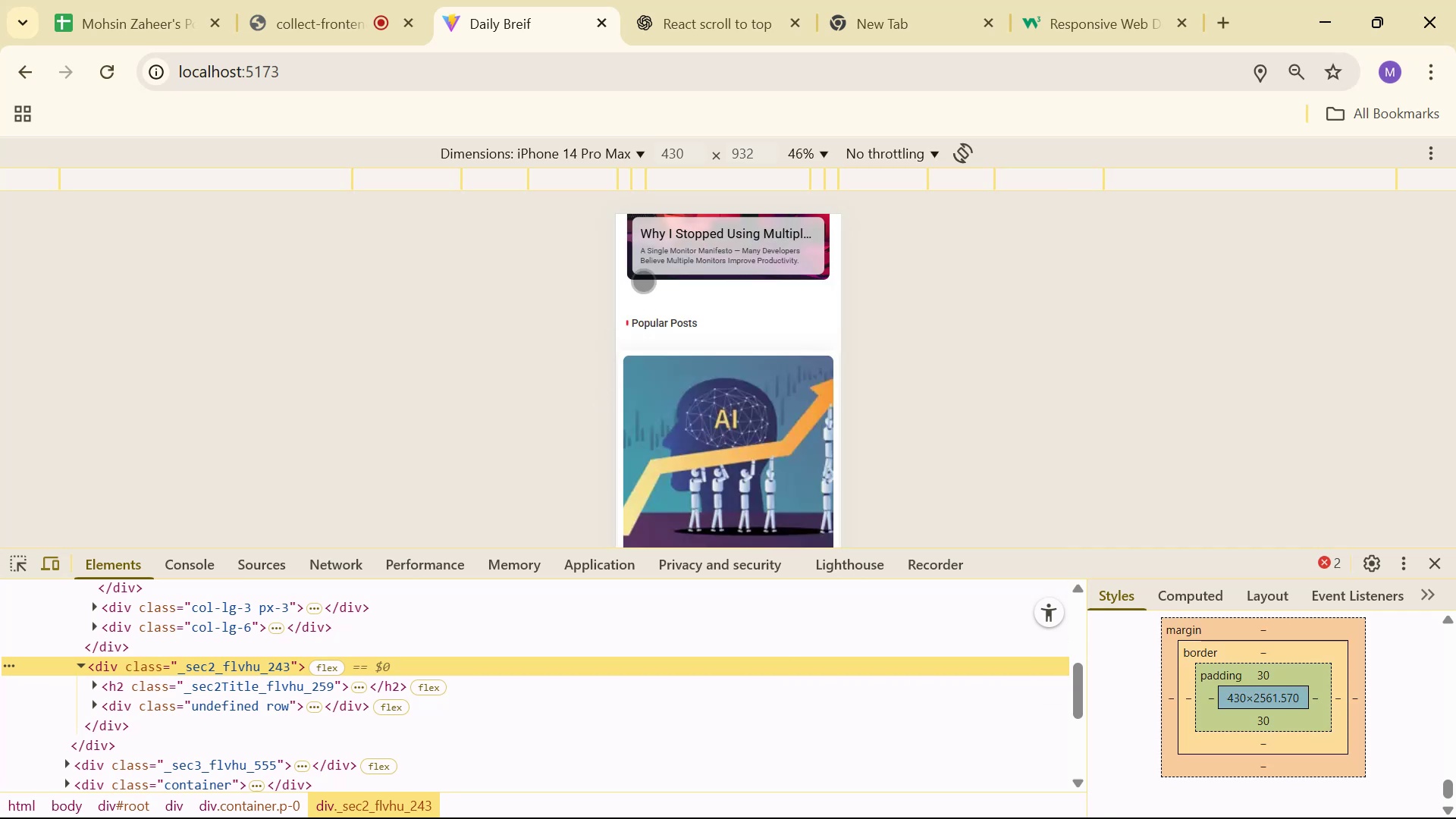 
left_click([27, 562])
 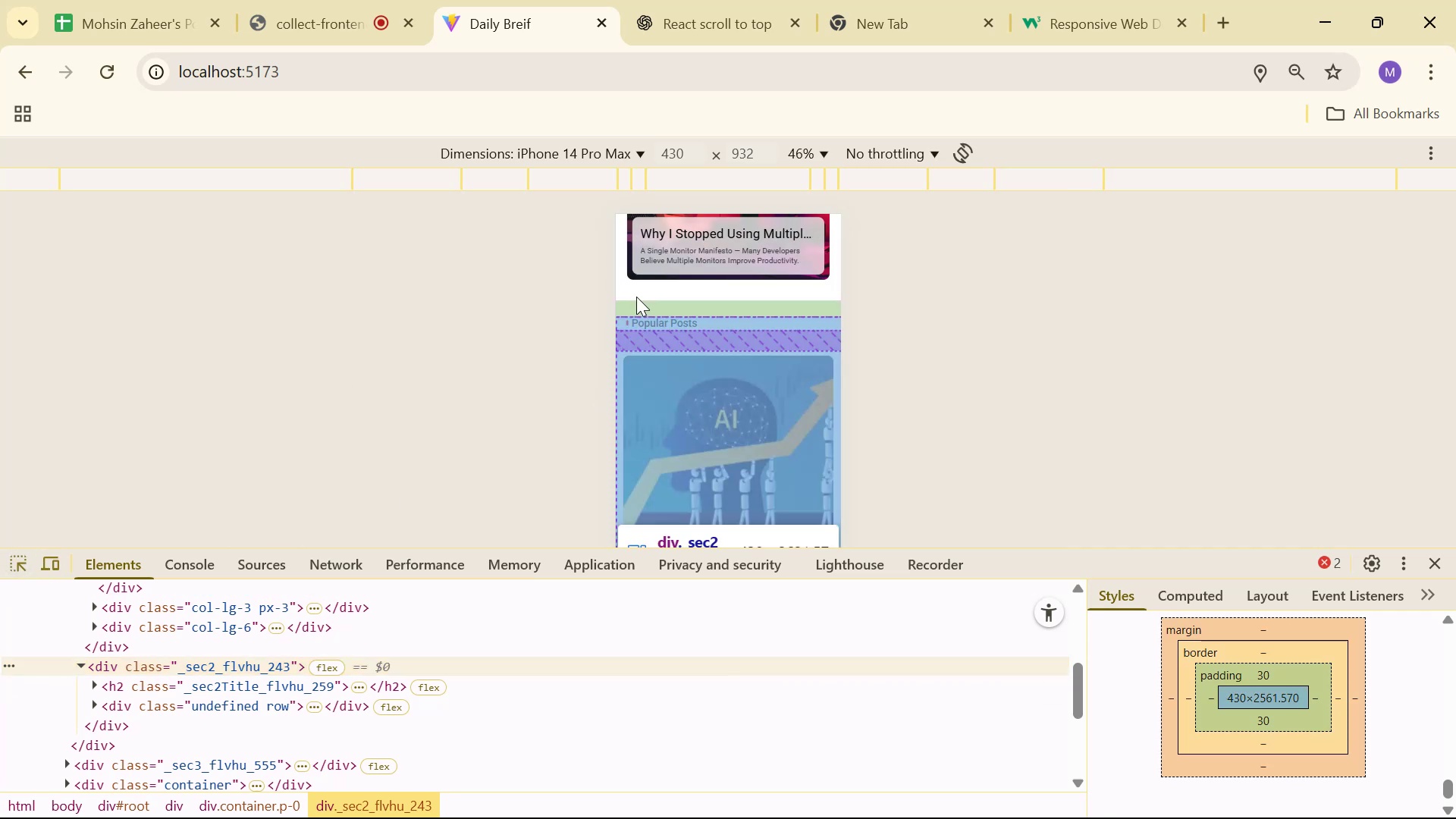 
mouse_move([722, 281])
 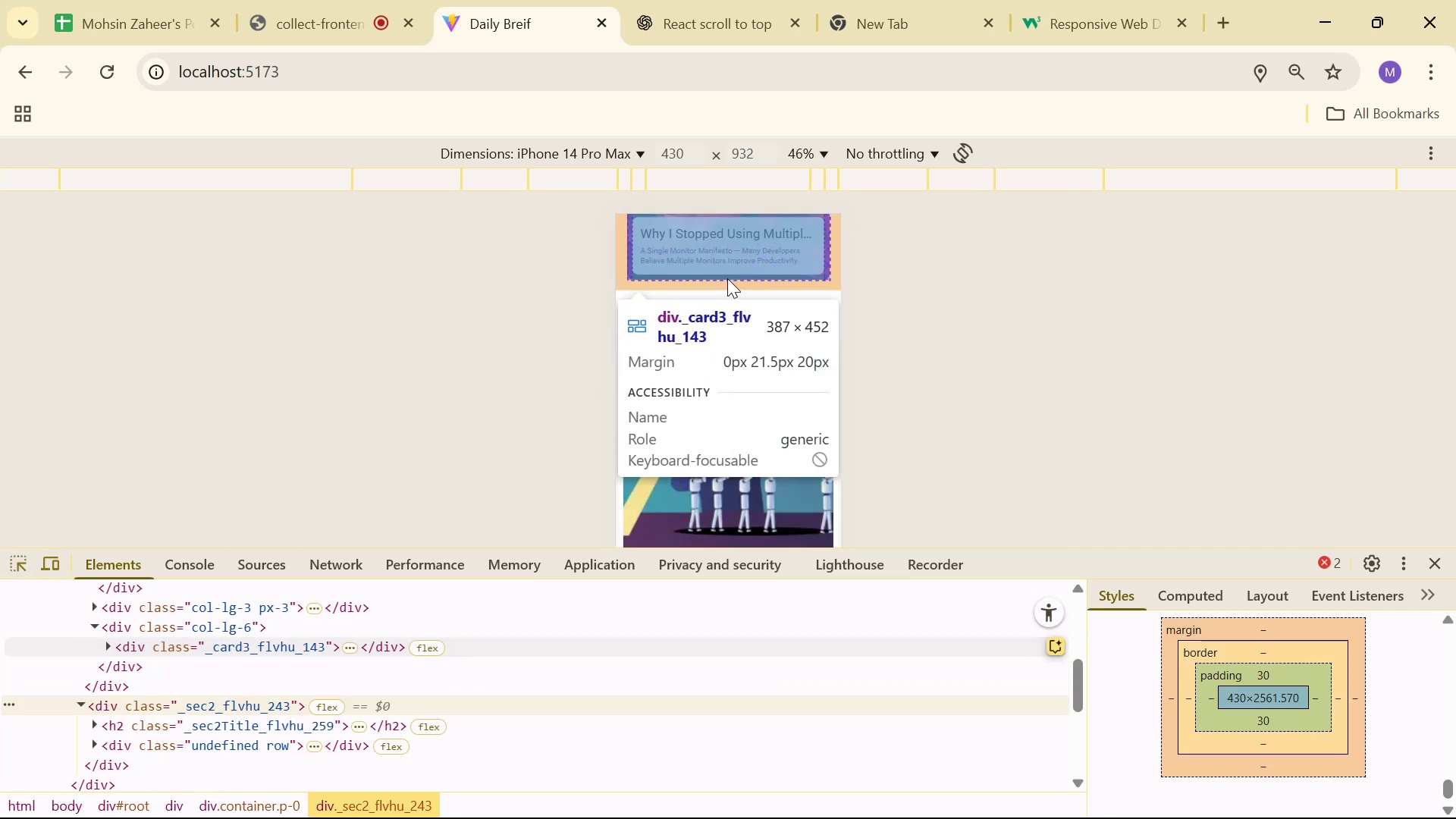 
key(Alt+AltLeft)
 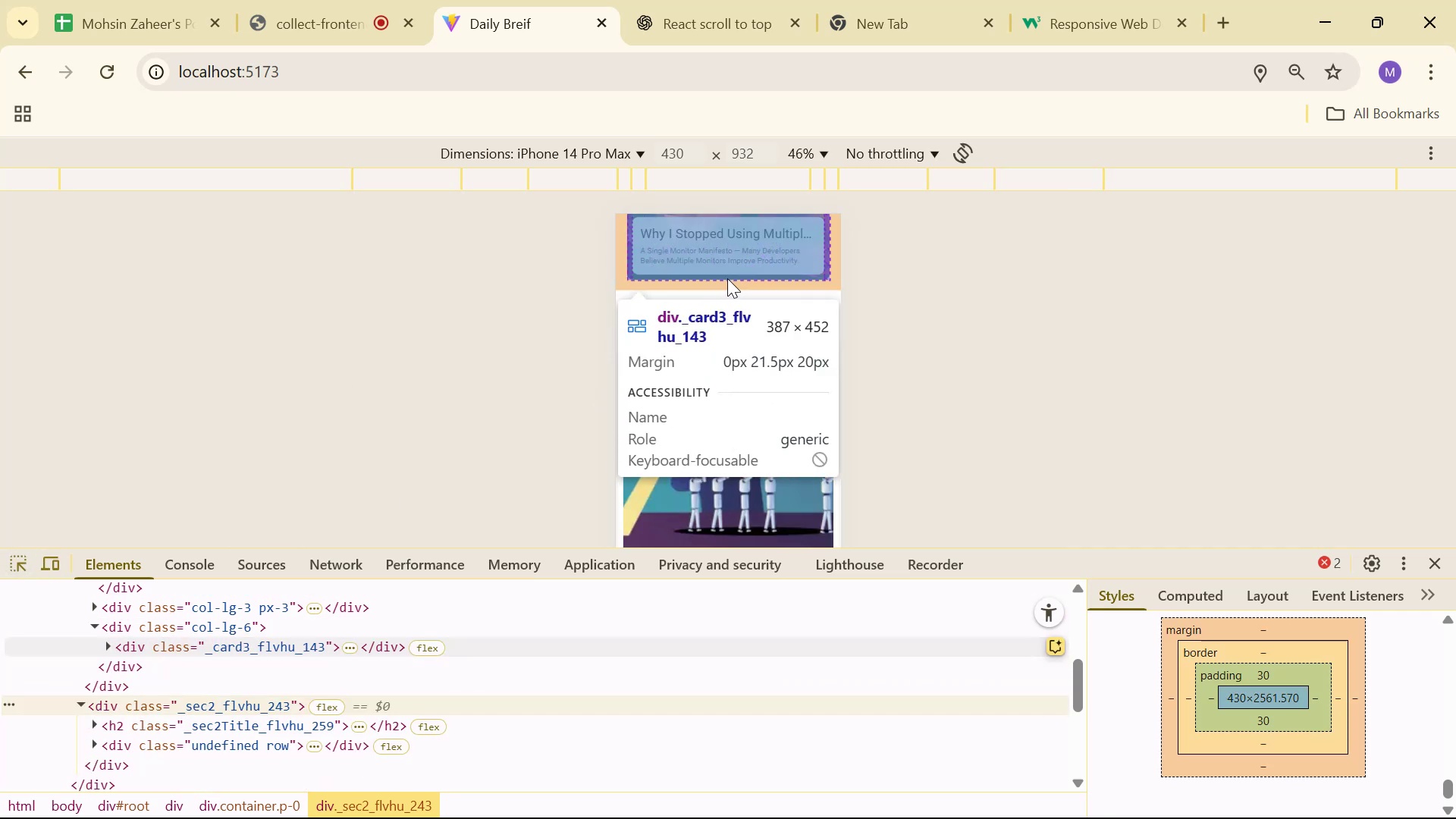 
key(Alt+Tab)
 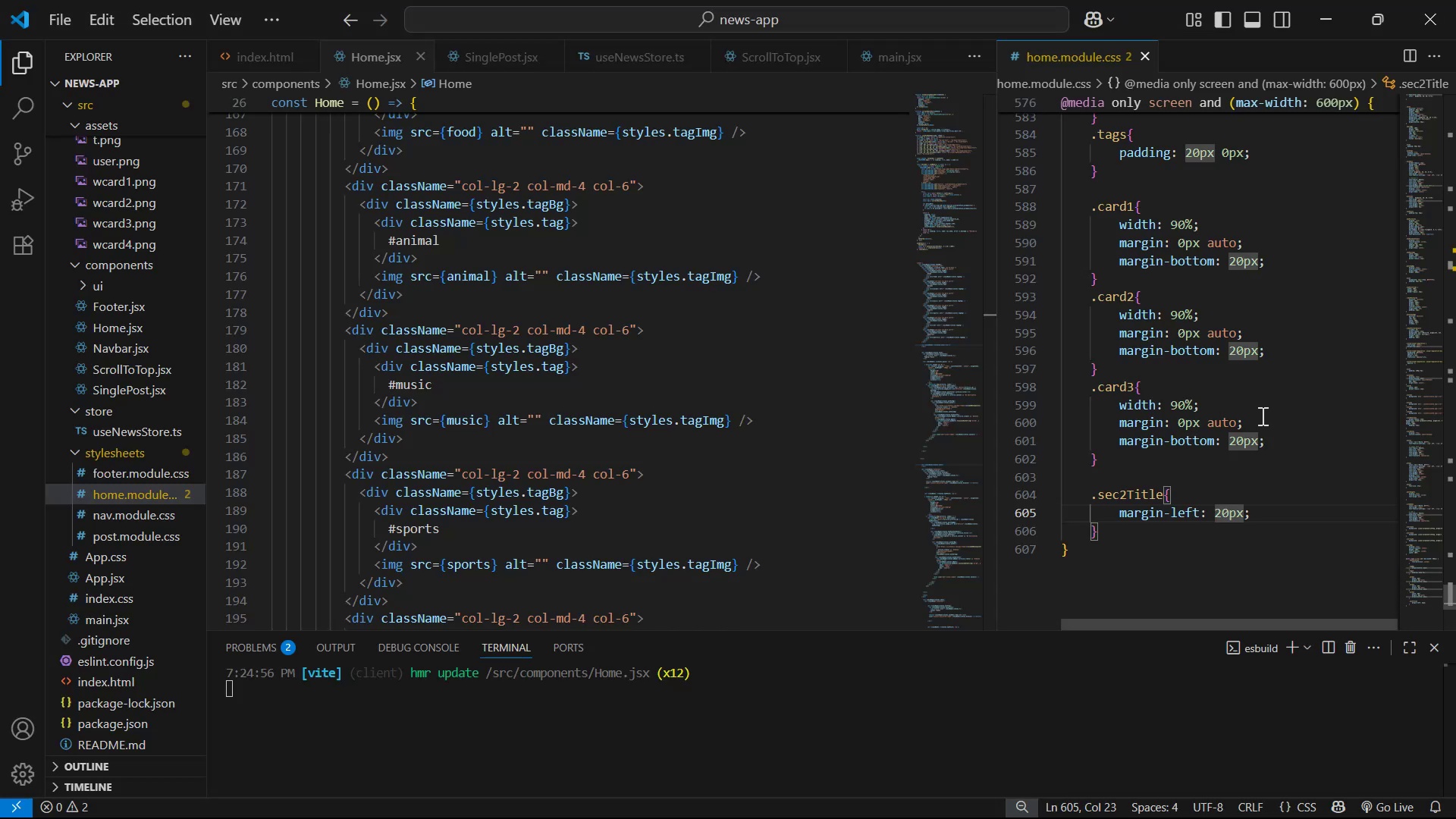 
left_click_drag(start_coordinate=[1273, 438], to_coordinate=[1282, 426])
 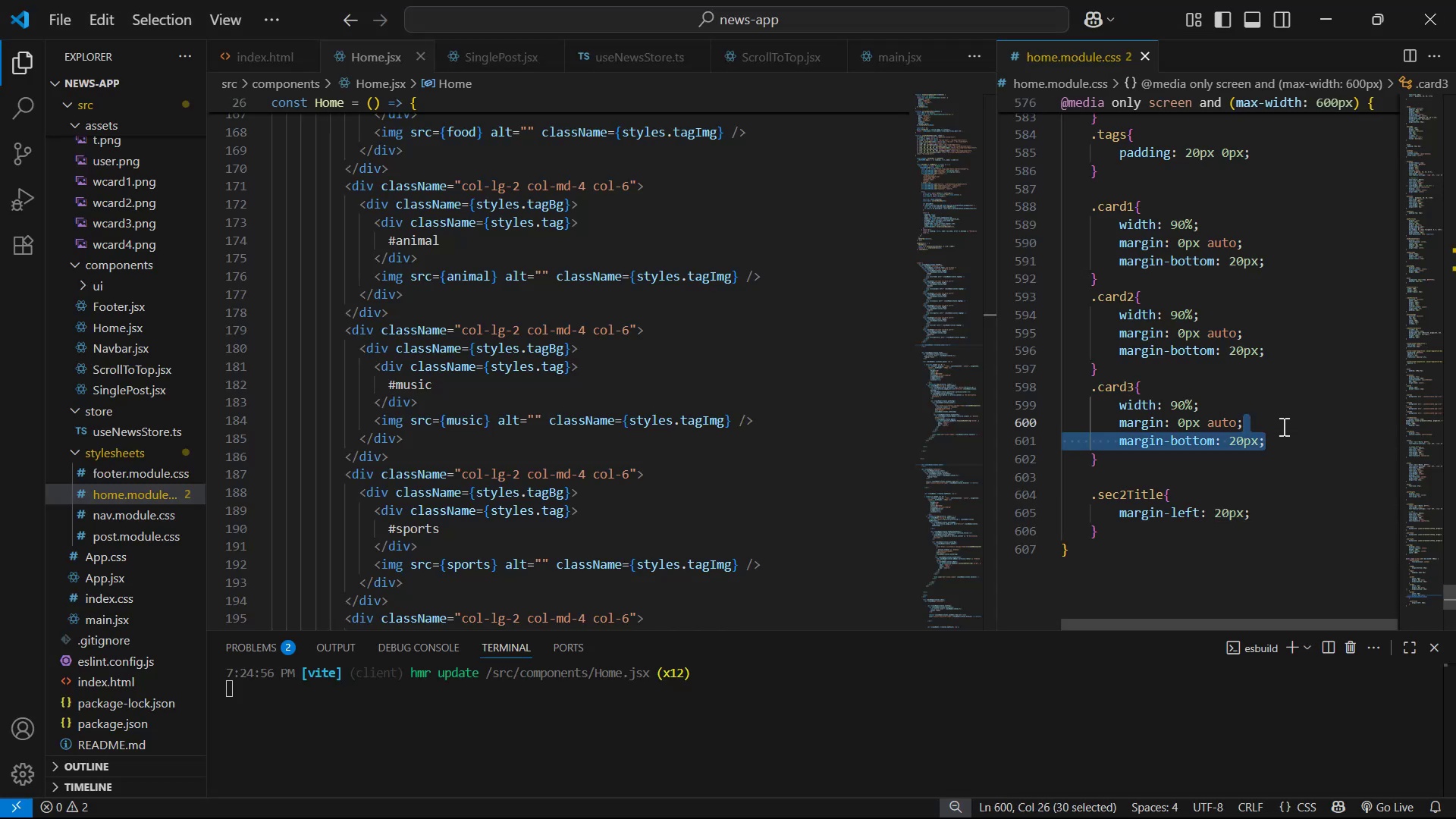 
key(Backspace)
 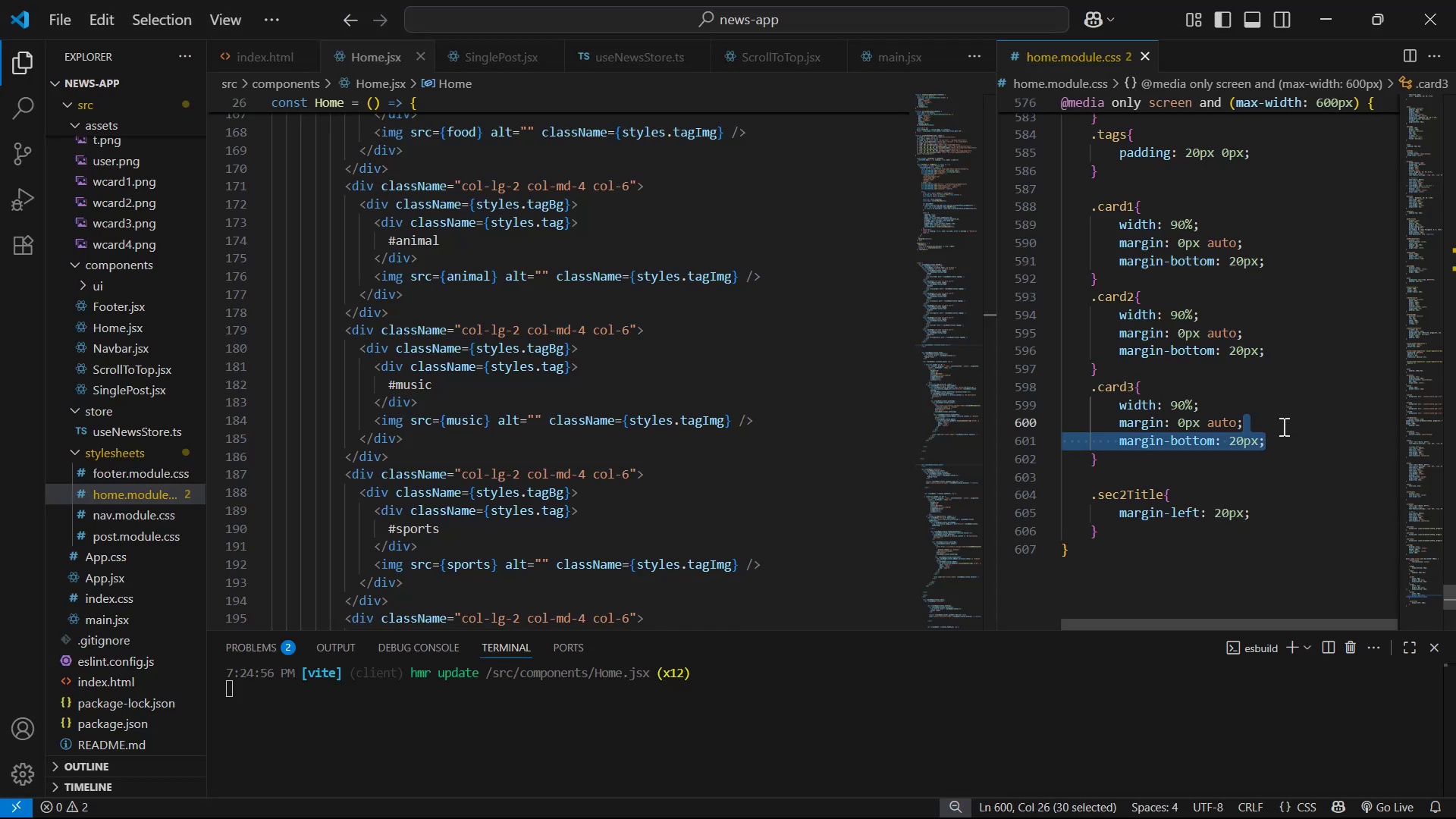 
key(Control+ControlLeft)
 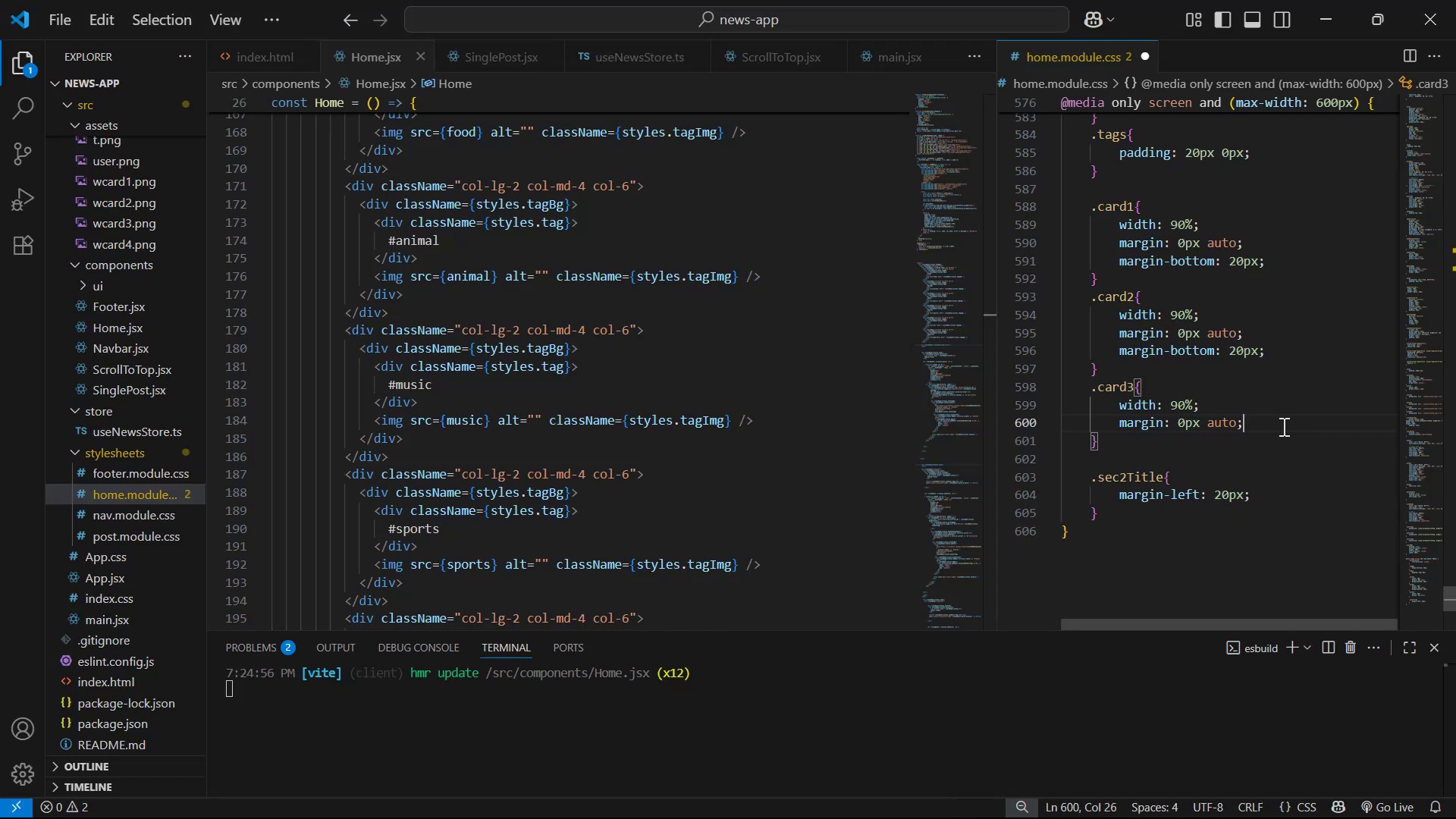 
key(Control+S)
 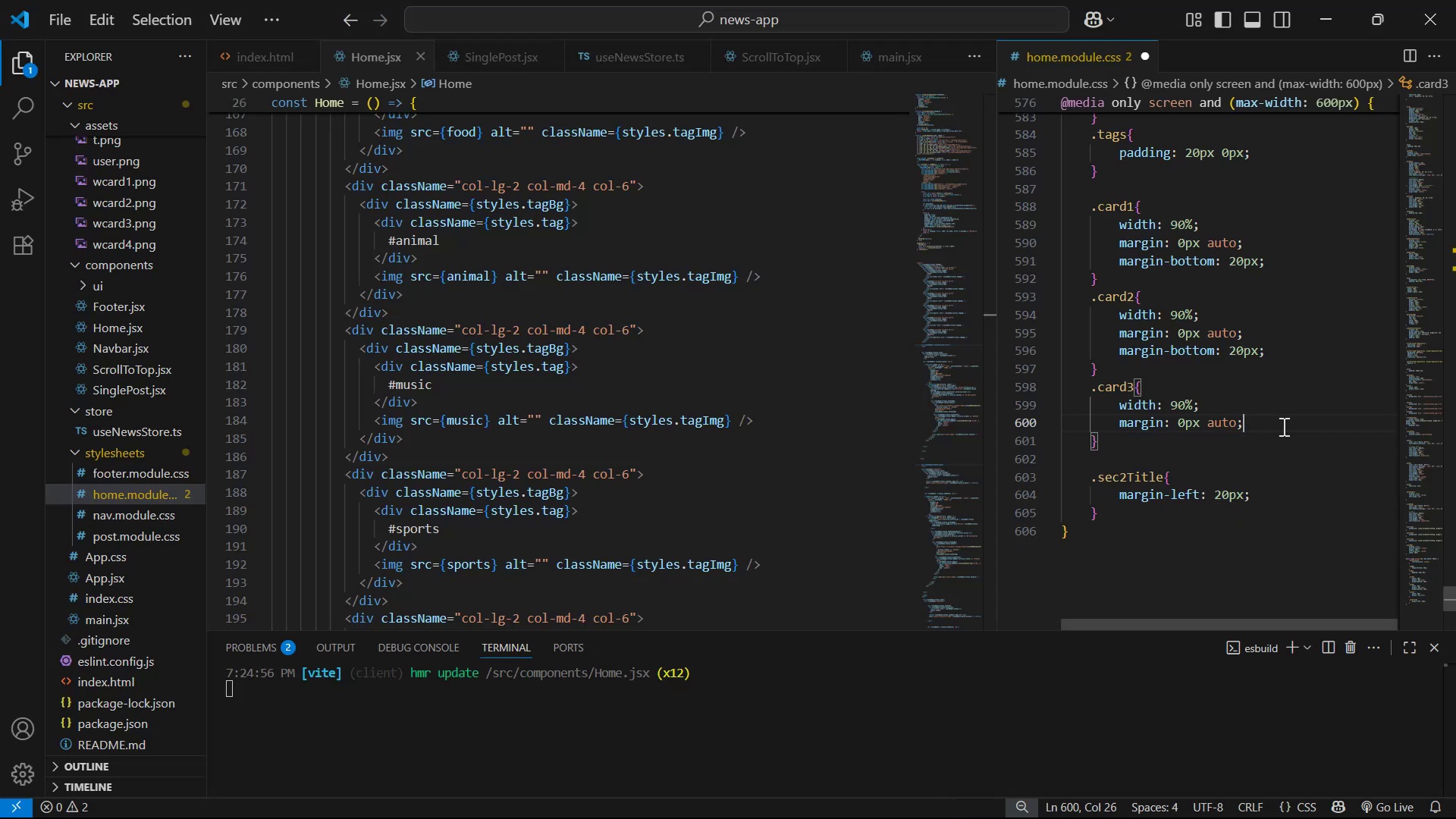 
key(Alt+AltLeft)
 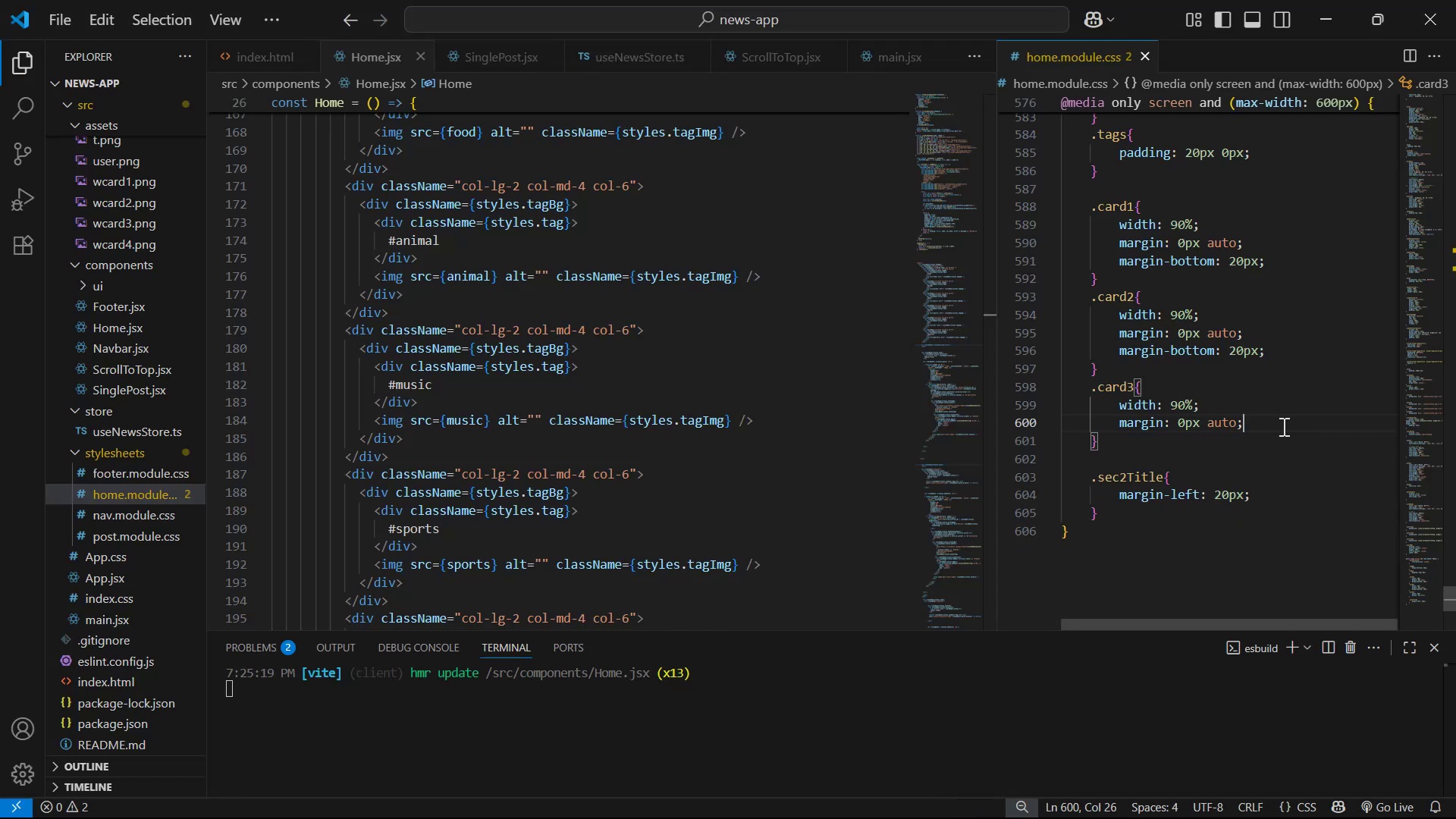 
key(Alt+Tab)
 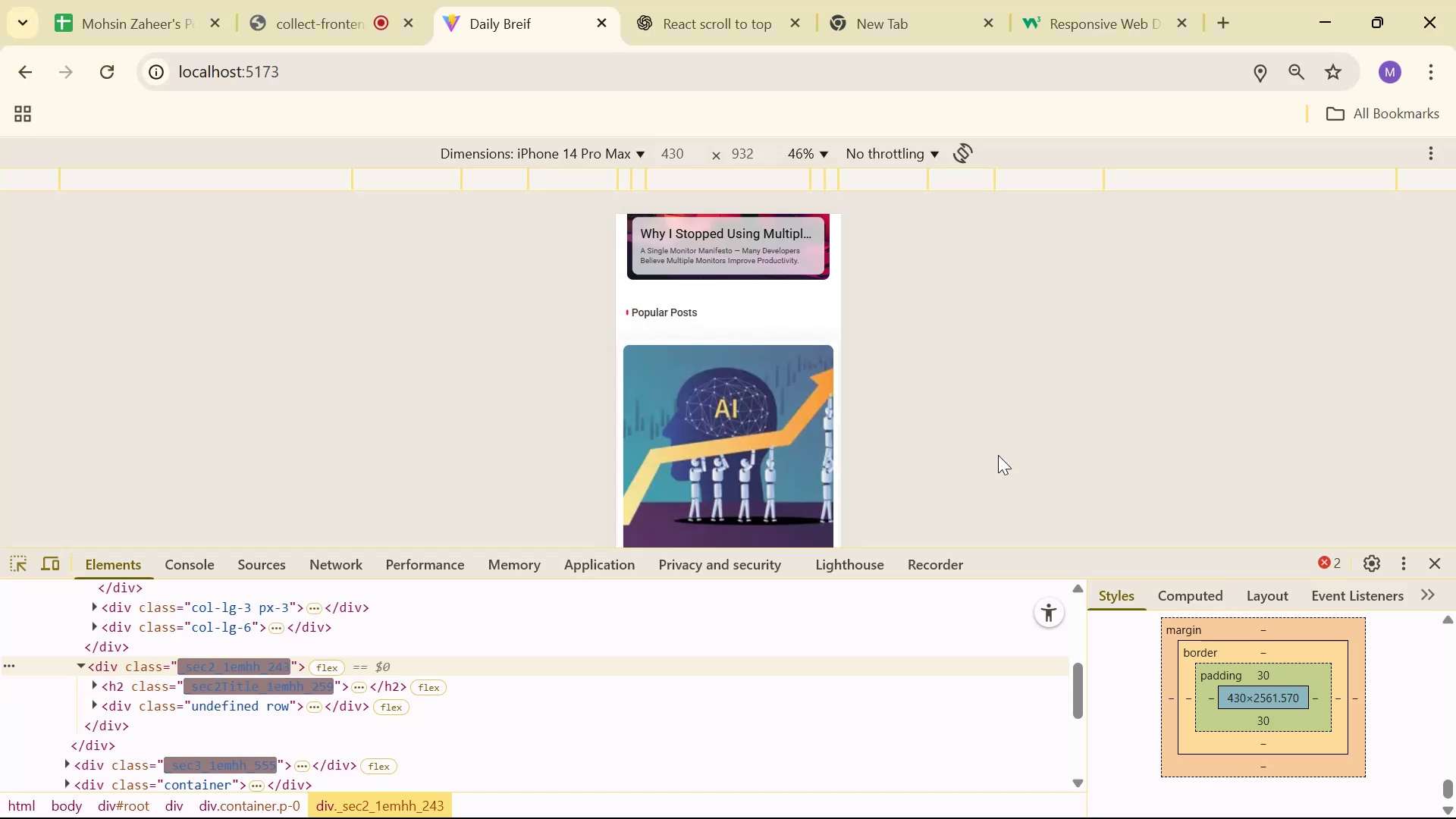 
scroll: coordinate [826, 482], scroll_direction: down, amount: 11.0
 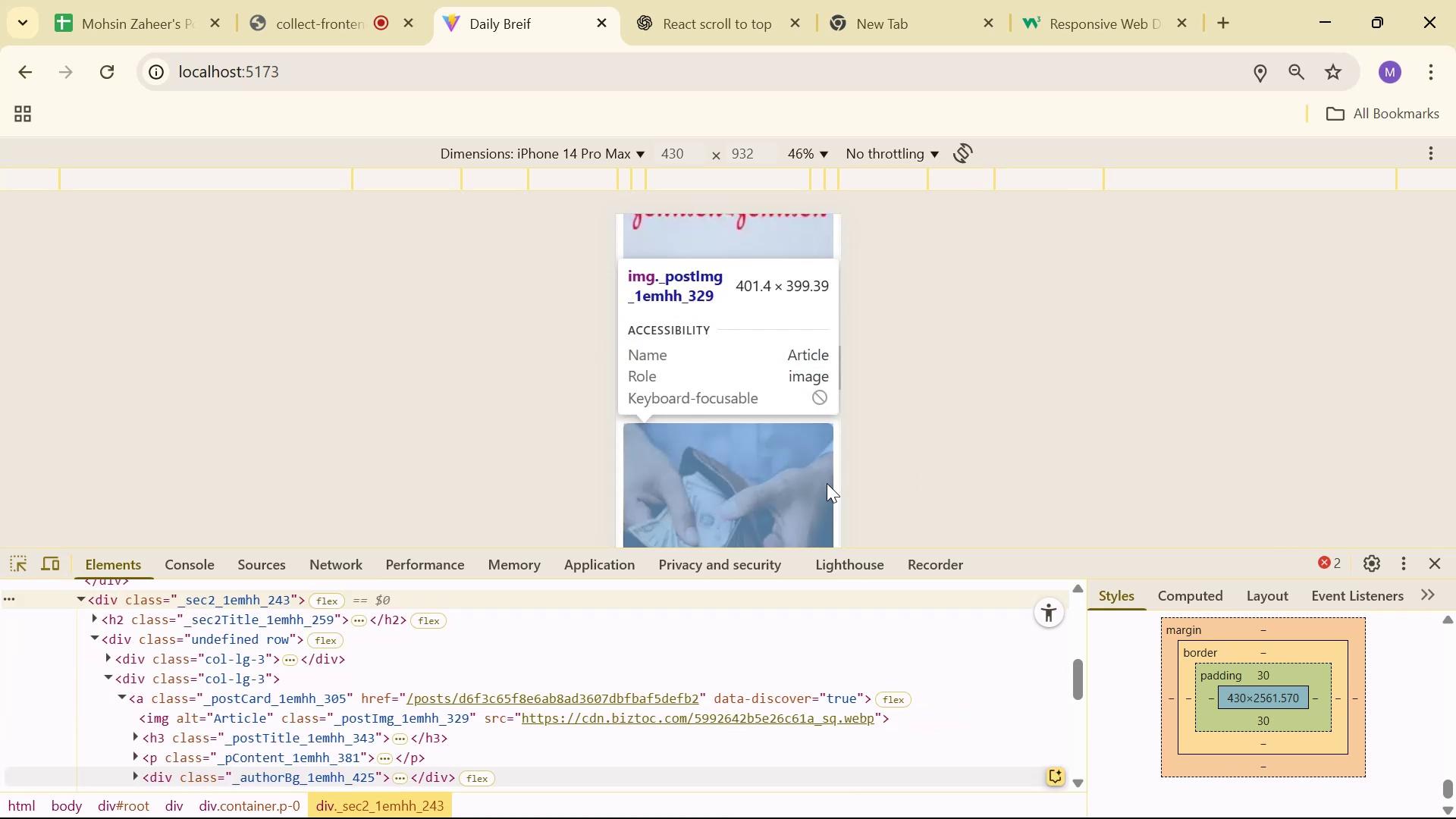 
scroll: coordinate [826, 484], scroll_direction: down, amount: 5.0
 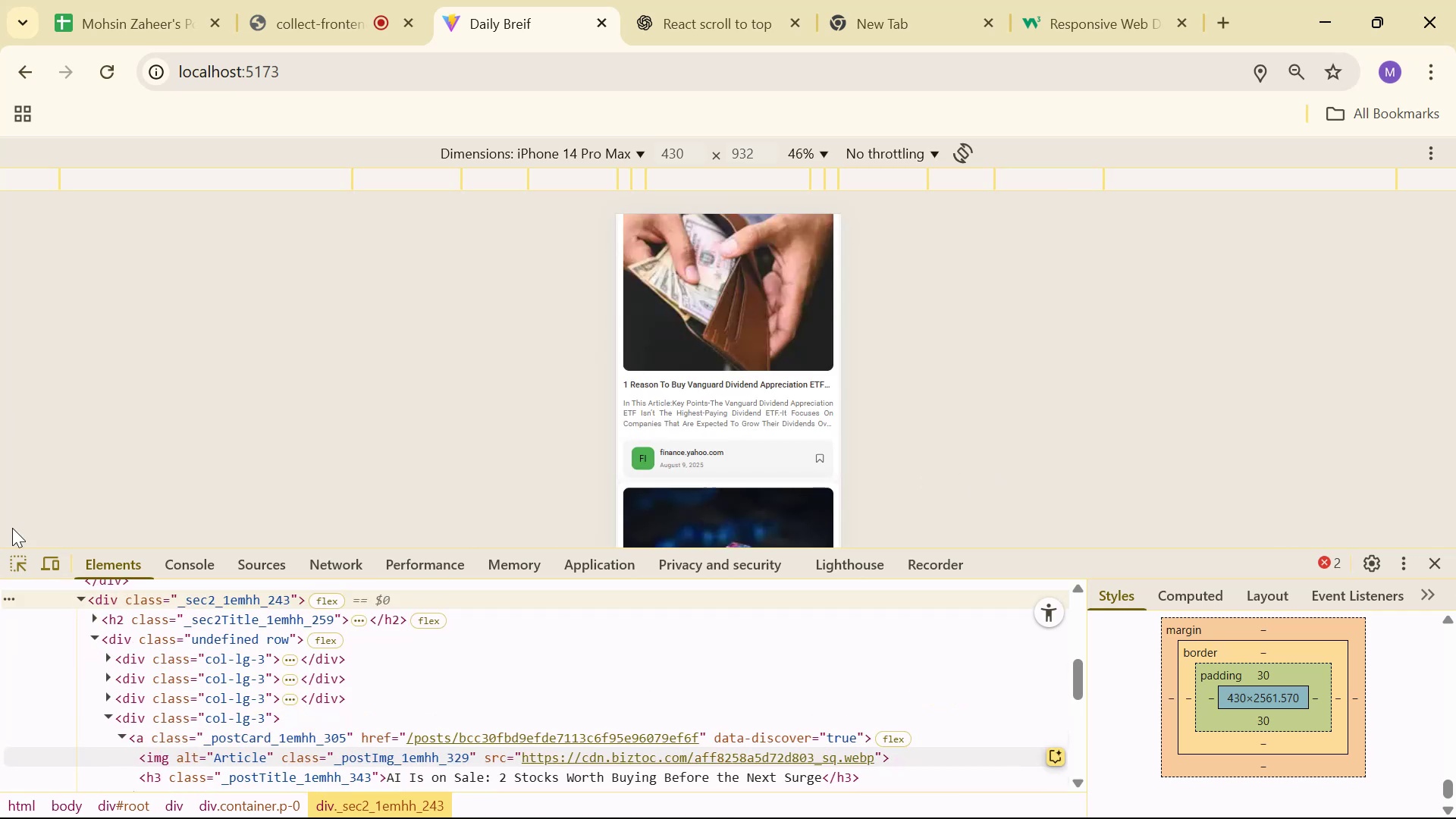 
left_click([17, 558])
 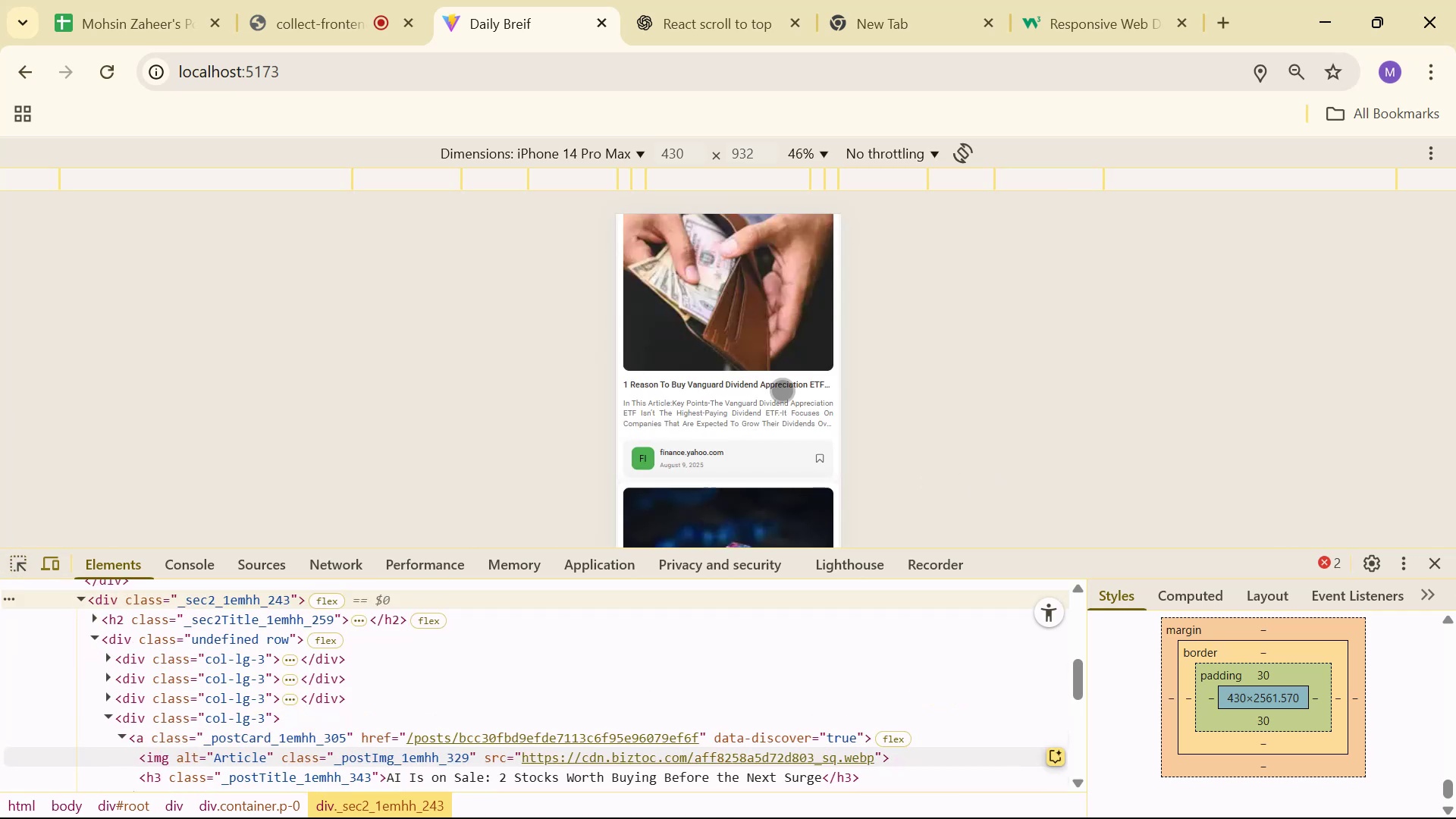 
scroll: coordinate [821, 317], scroll_direction: down, amount: 9.0
 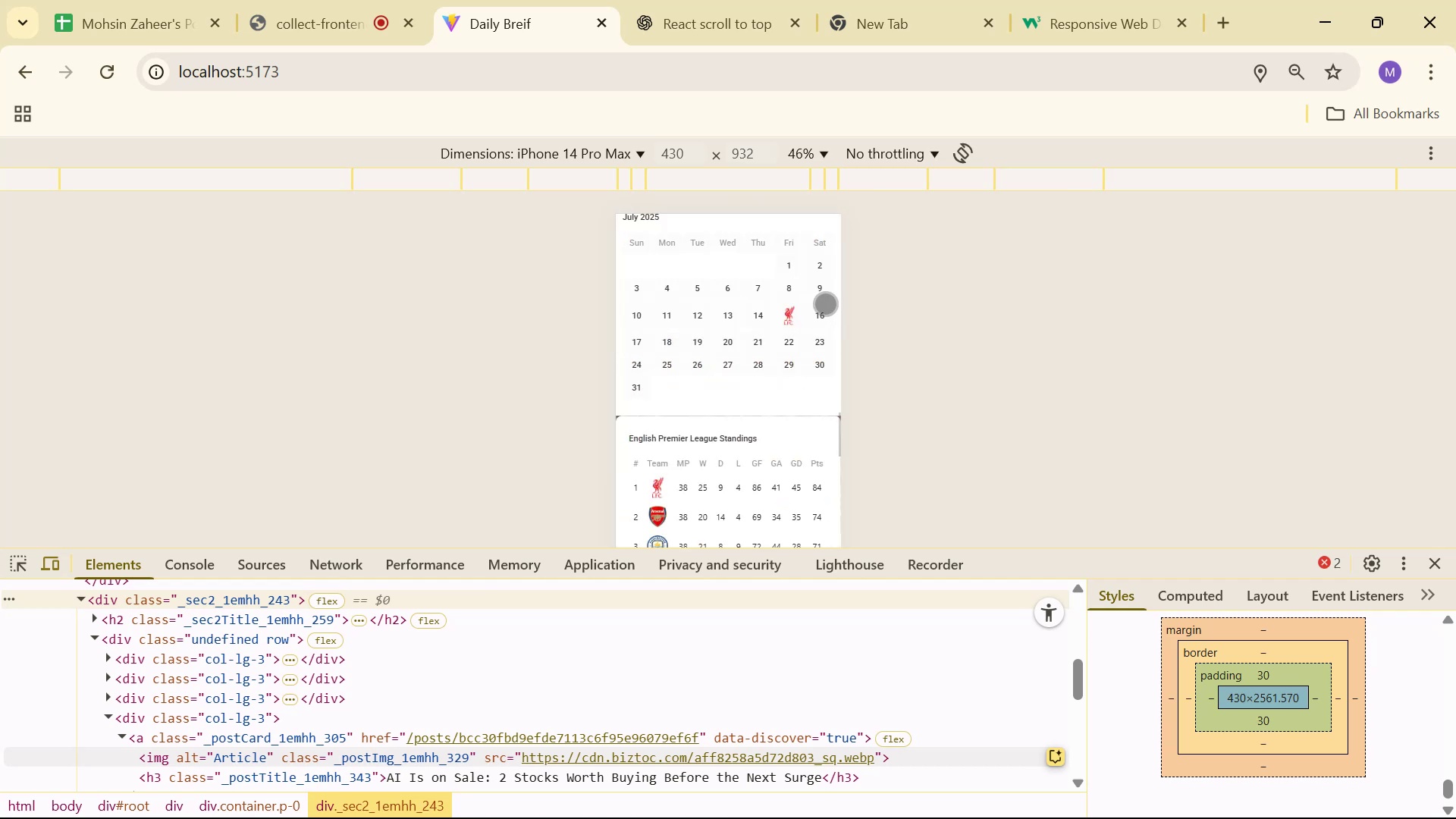 
scroll: coordinate [830, 305], scroll_direction: up, amount: 8.0
 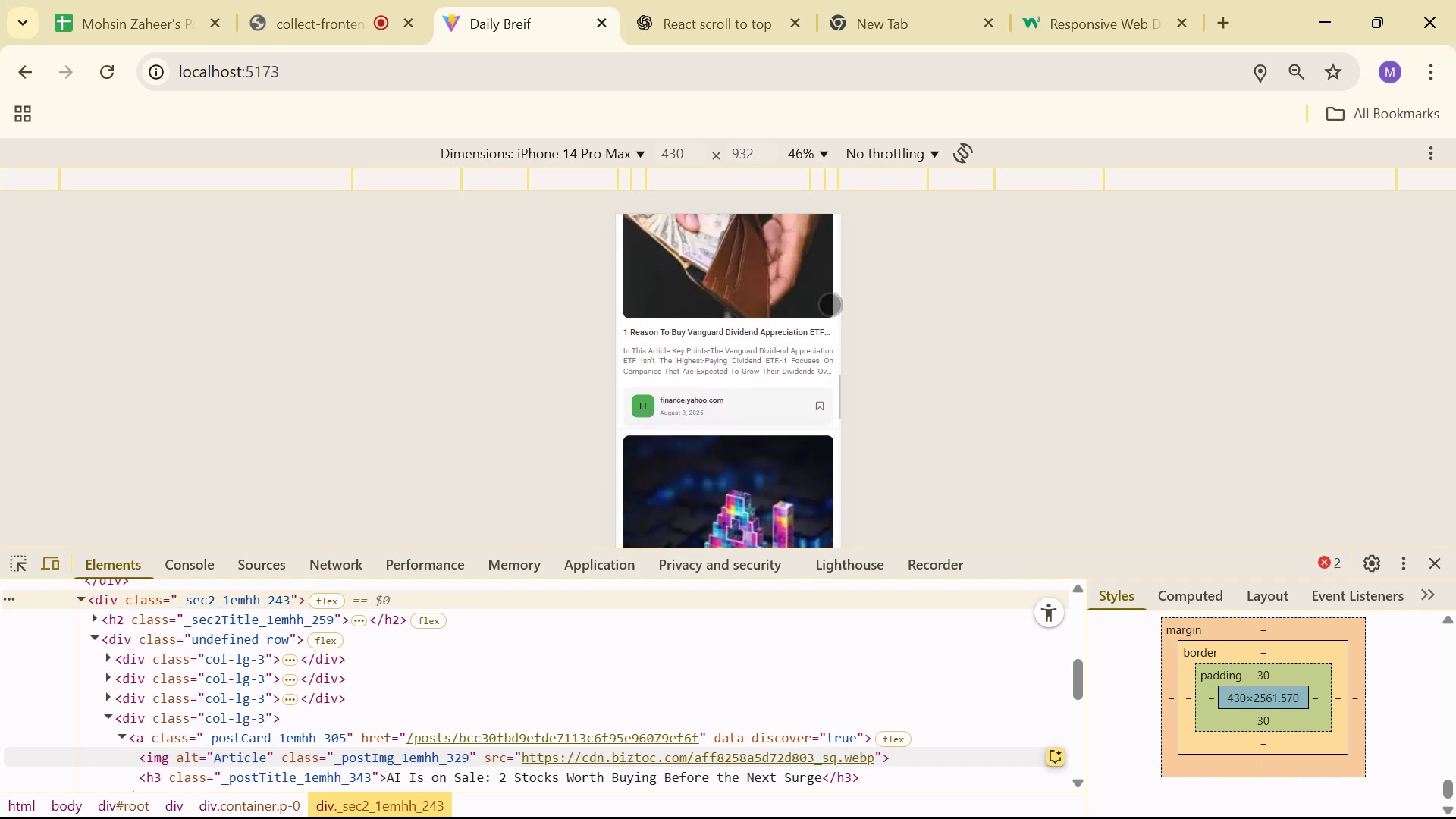 
scroll: coordinate [829, 309], scroll_direction: down, amount: 5.0
 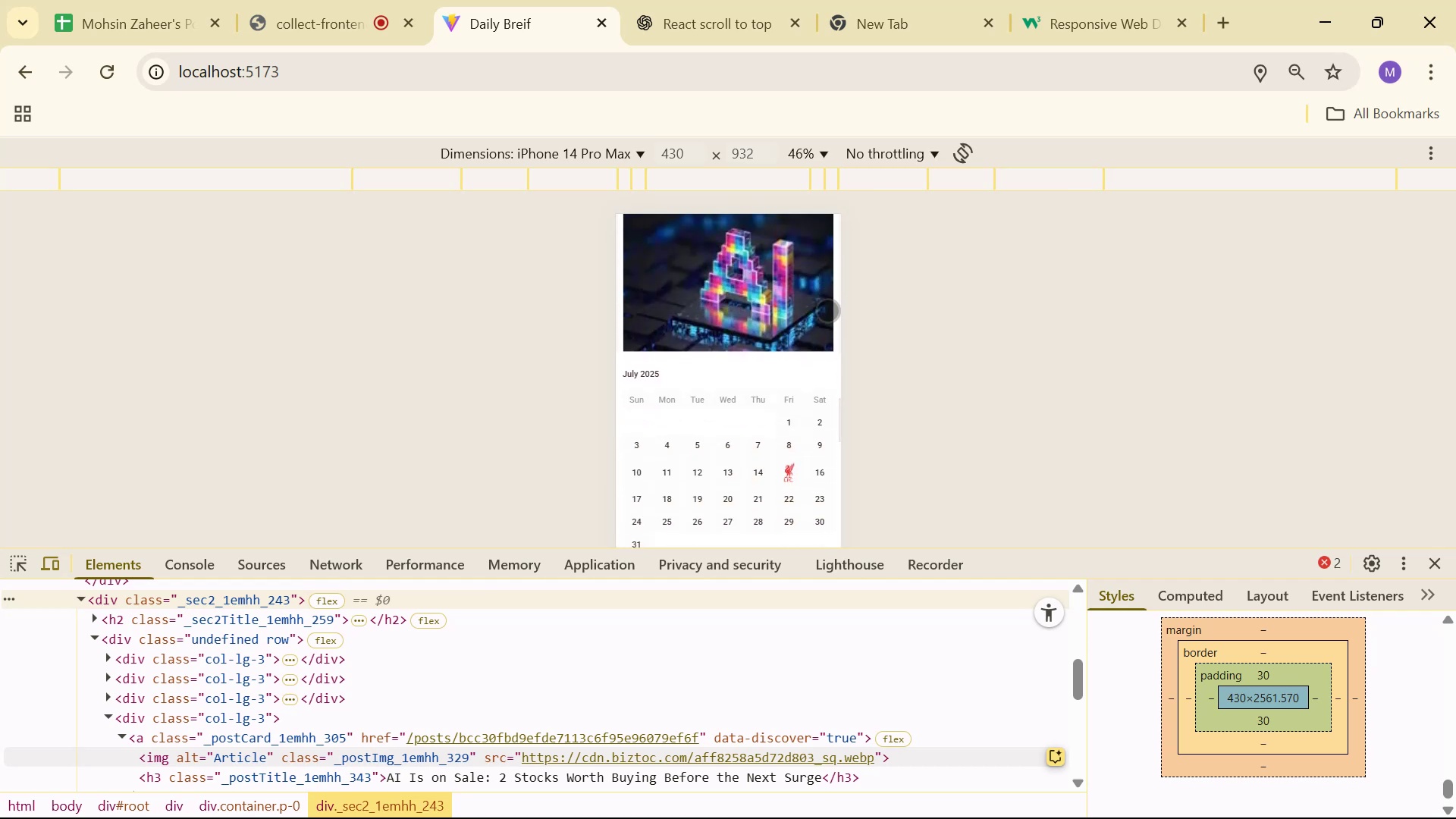 
scroll: coordinate [824, 309], scroll_direction: up, amount: 3.0
 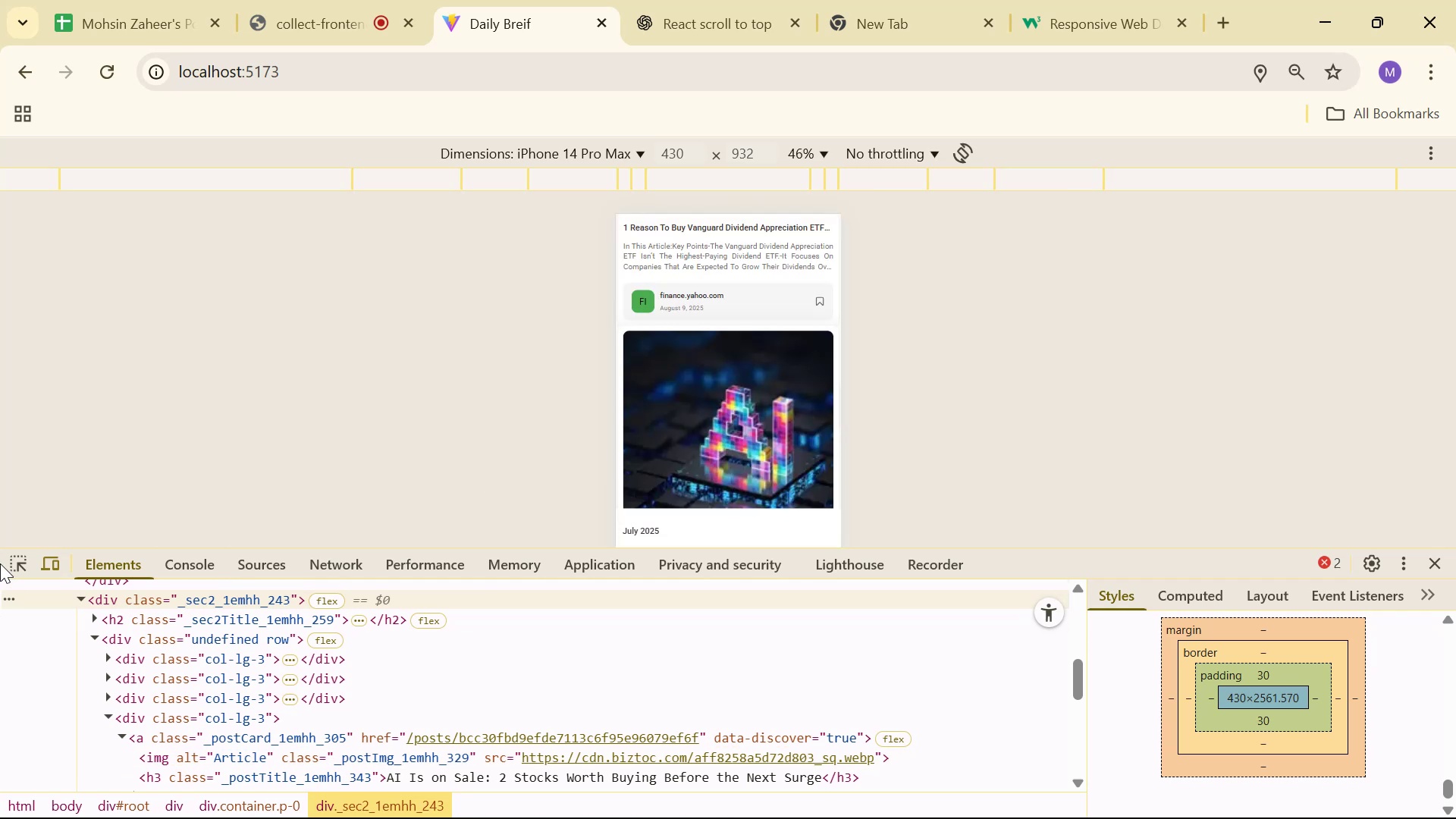 
left_click([20, 552])
 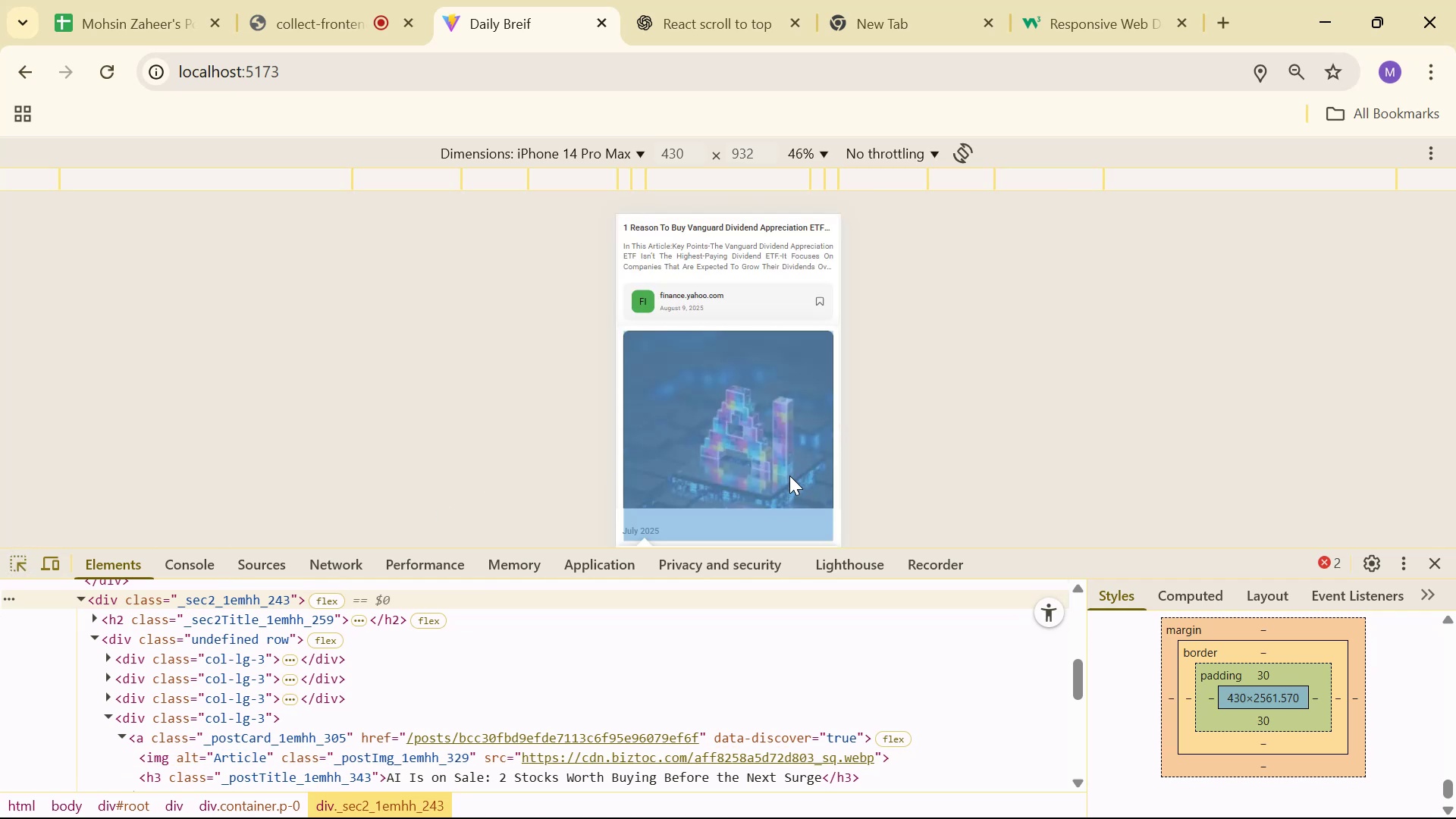 
scroll: coordinate [620, 375], scroll_direction: down, amount: 7.0
 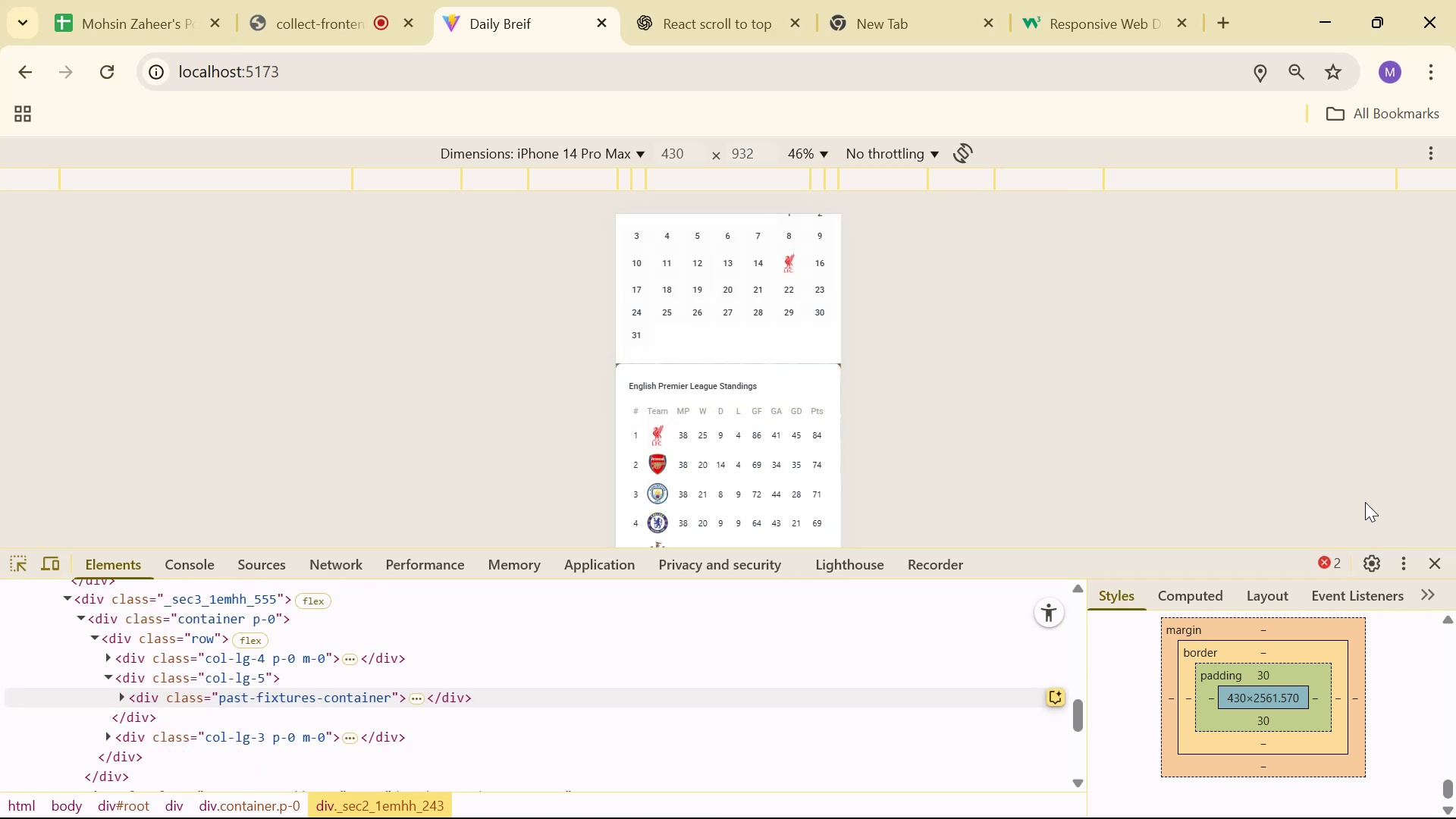 
scroll: coordinate [693, 347], scroll_direction: up, amount: 4.0
 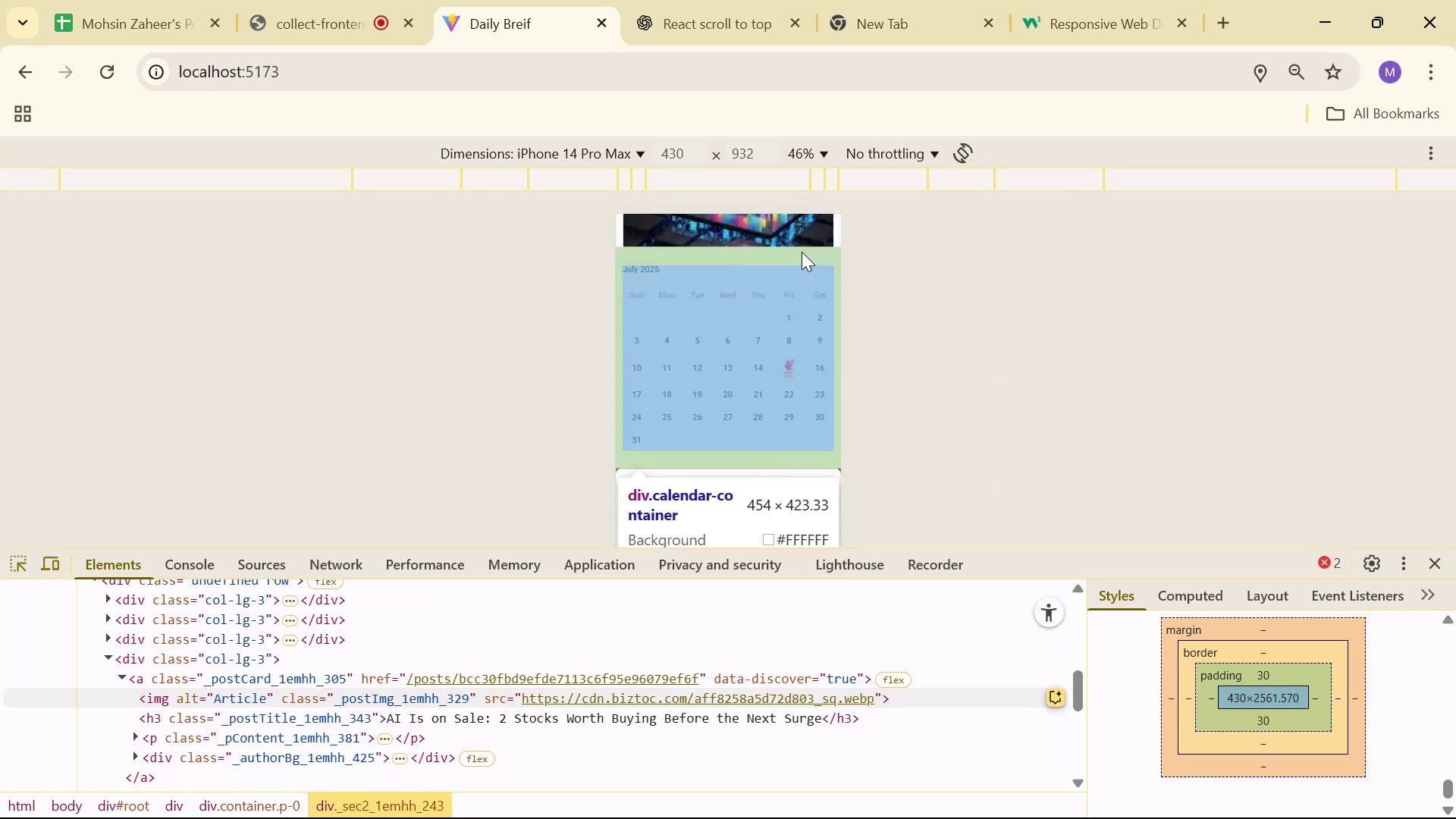 
left_click([802, 252])
 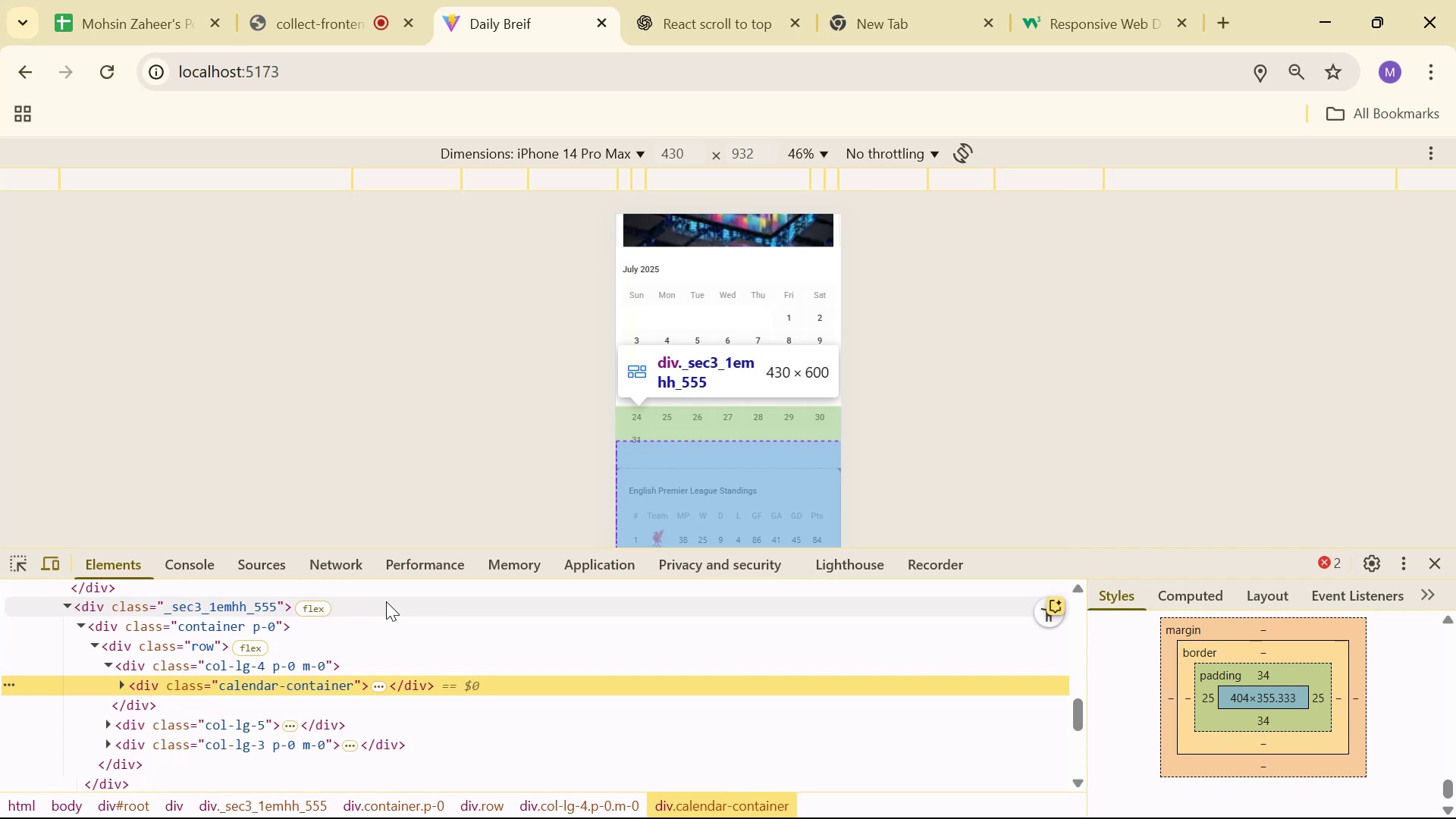 
wait(6.91)
 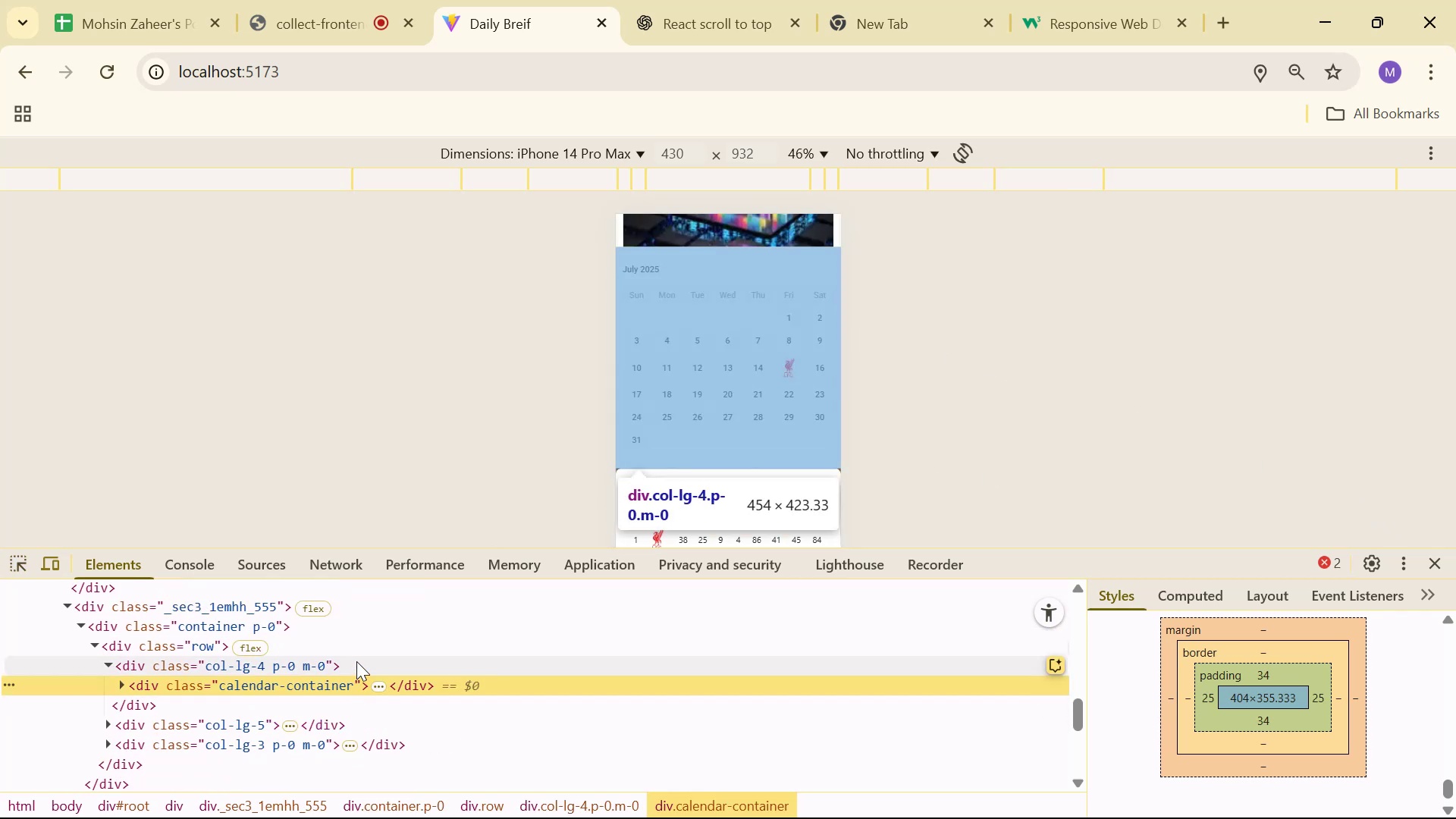 
left_click([387, 599])
 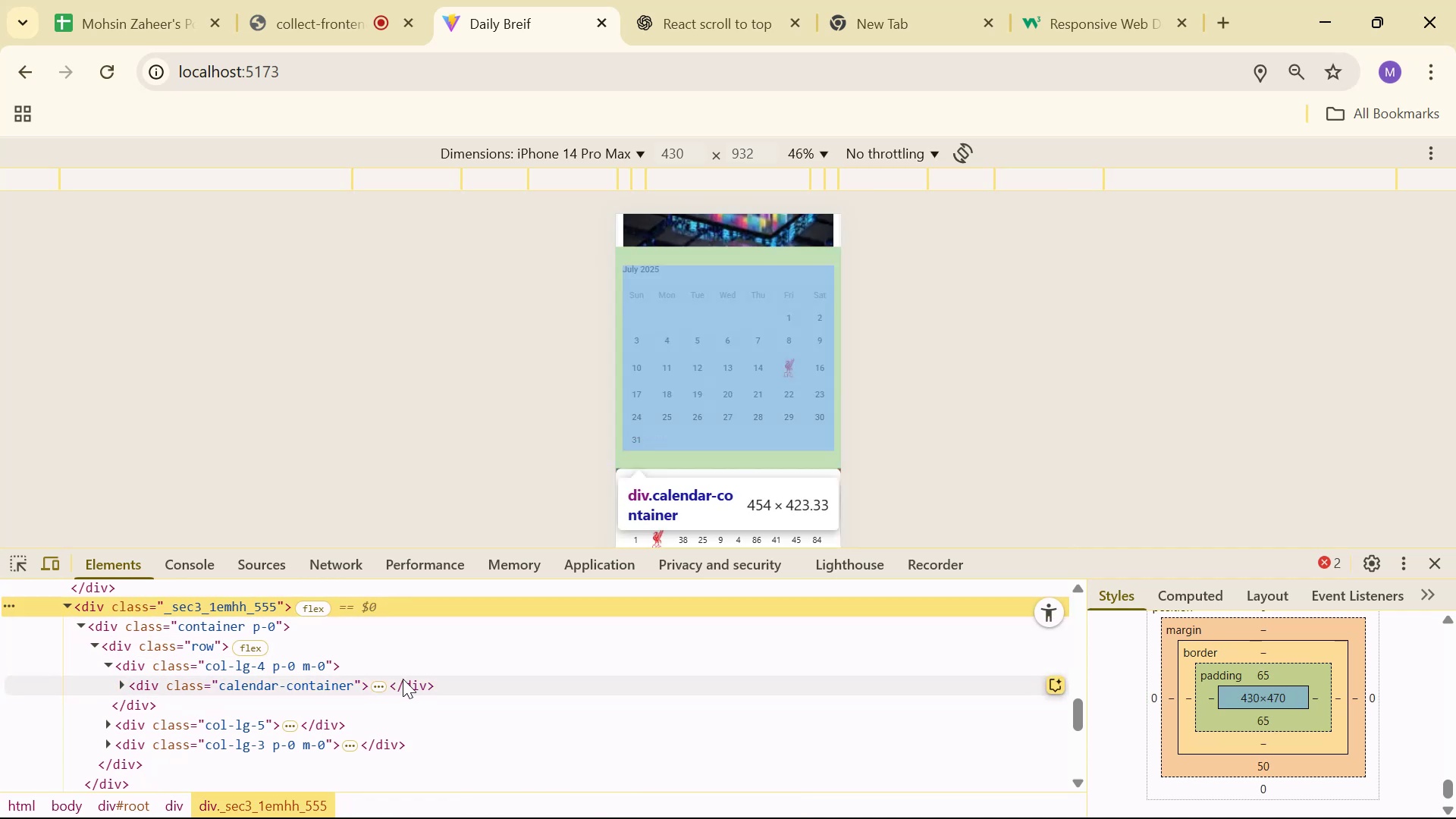 
left_click([411, 675])
 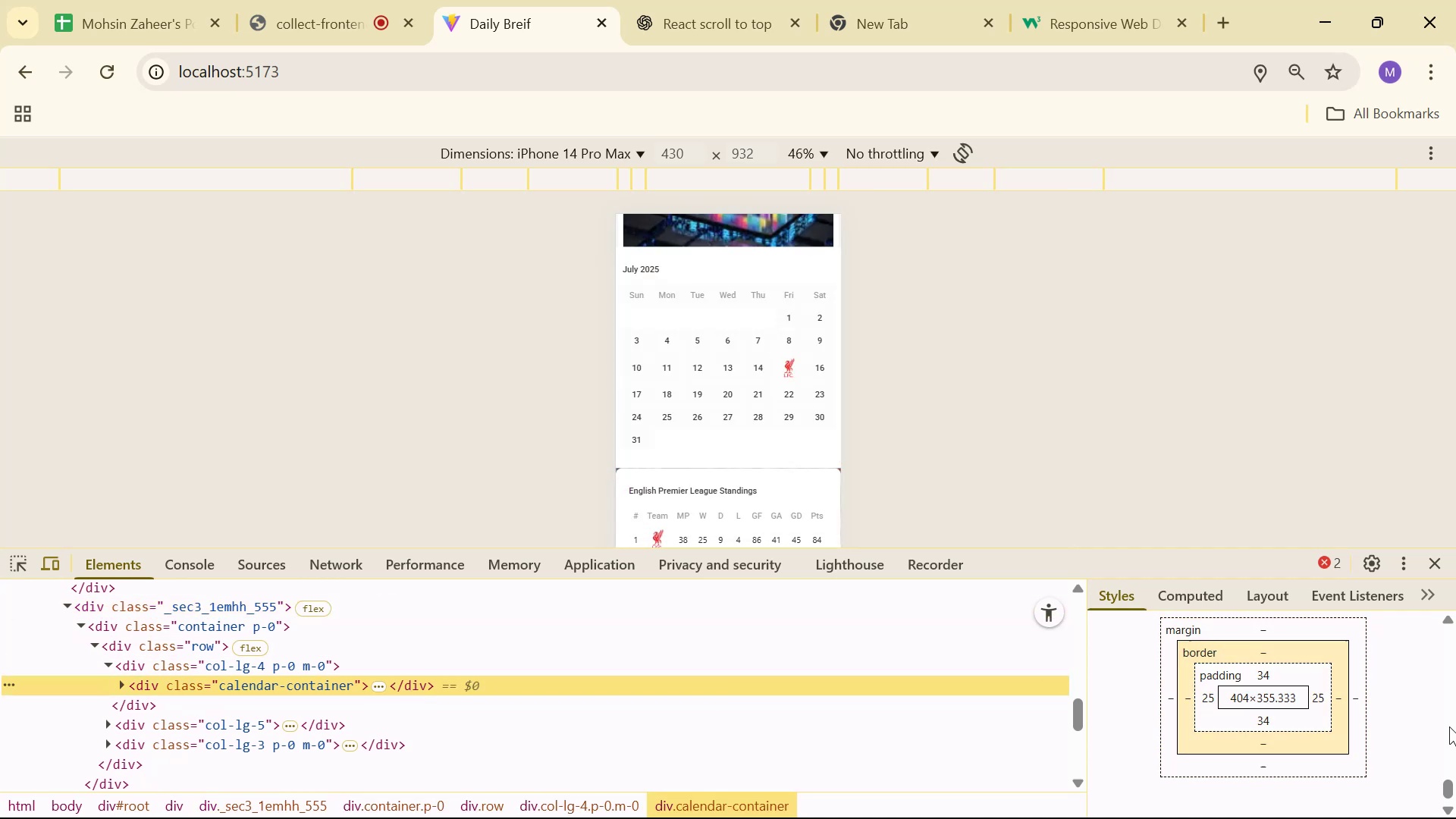 
scroll: coordinate [1448, 698], scroll_direction: up, amount: 3.0
 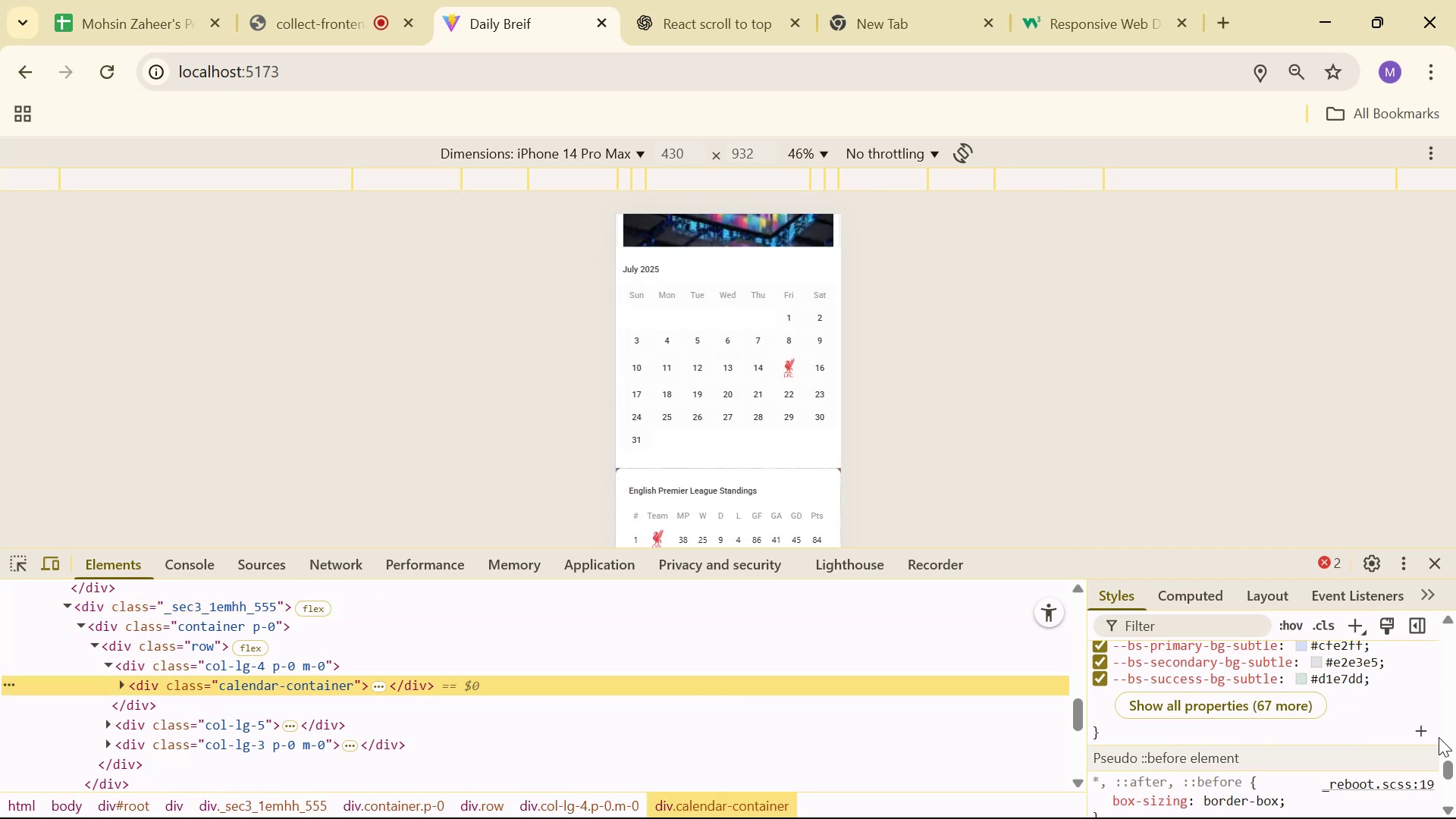 
left_click_drag(start_coordinate=[1454, 758], to_coordinate=[1455, 576])
 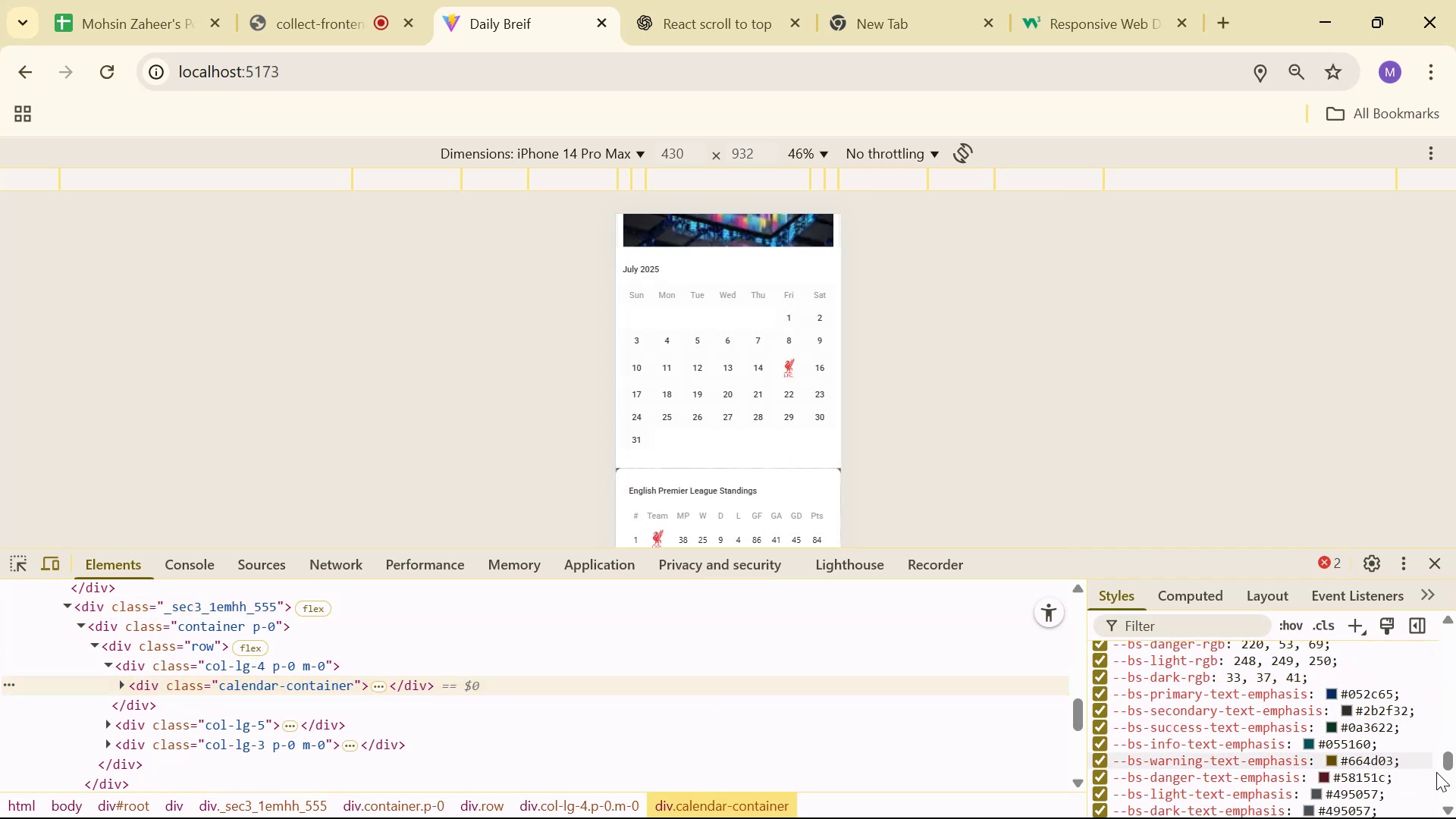 
left_click_drag(start_coordinate=[1449, 761], to_coordinate=[1455, 623])
 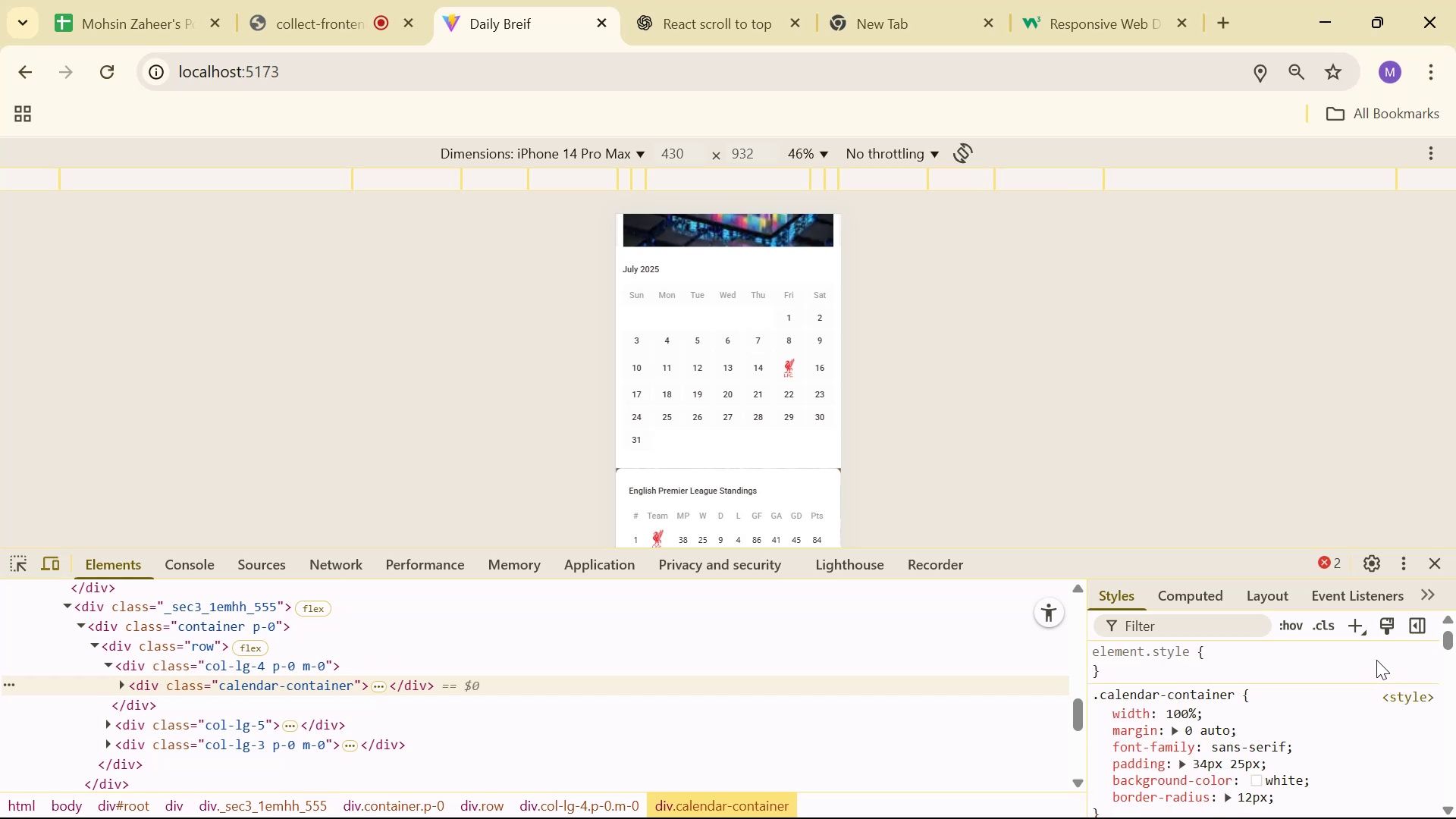 
scroll: coordinate [1373, 661], scroll_direction: down, amount: 4.0
 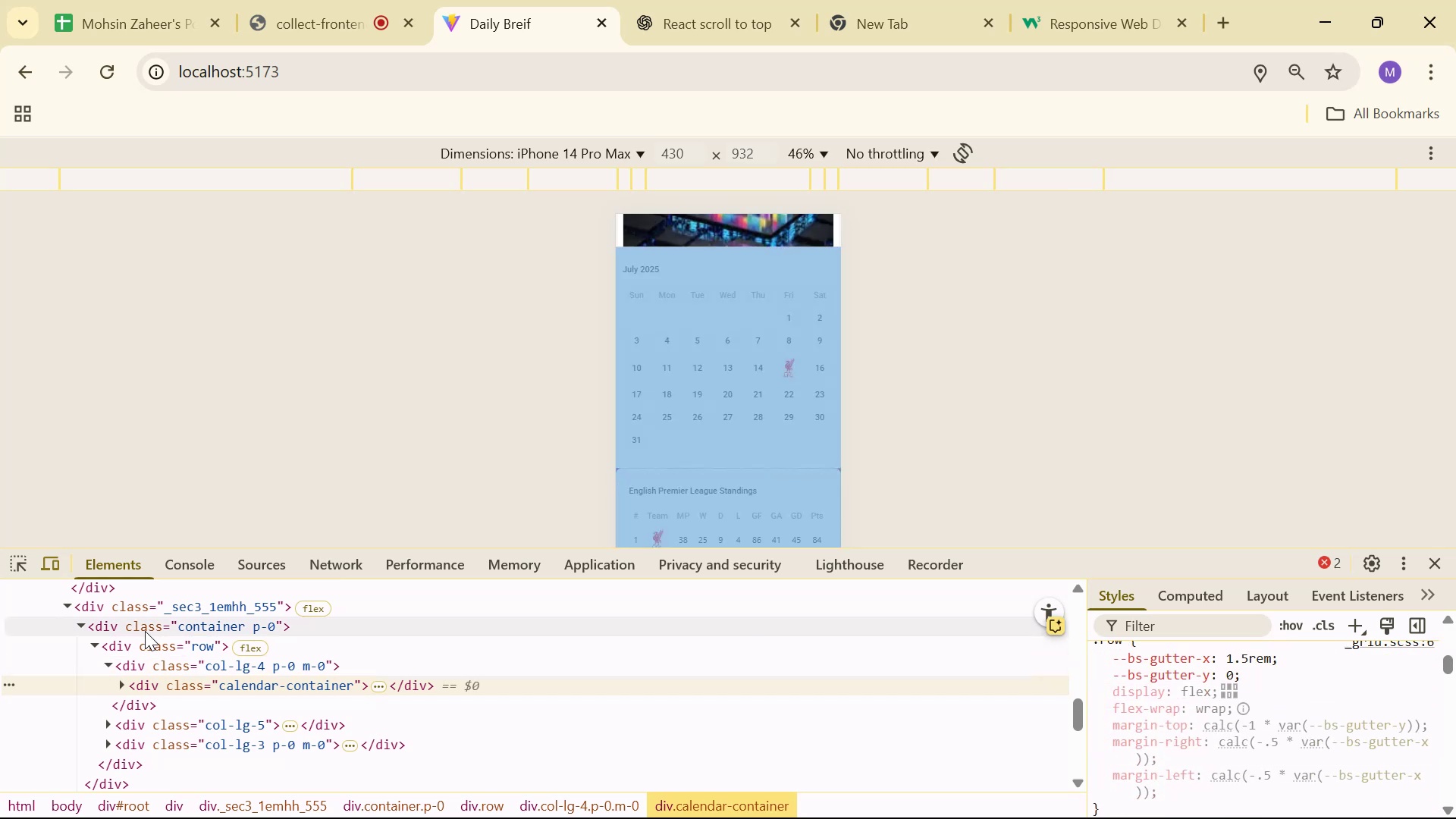 
scroll: coordinate [156, 624], scroll_direction: up, amount: 2.0
 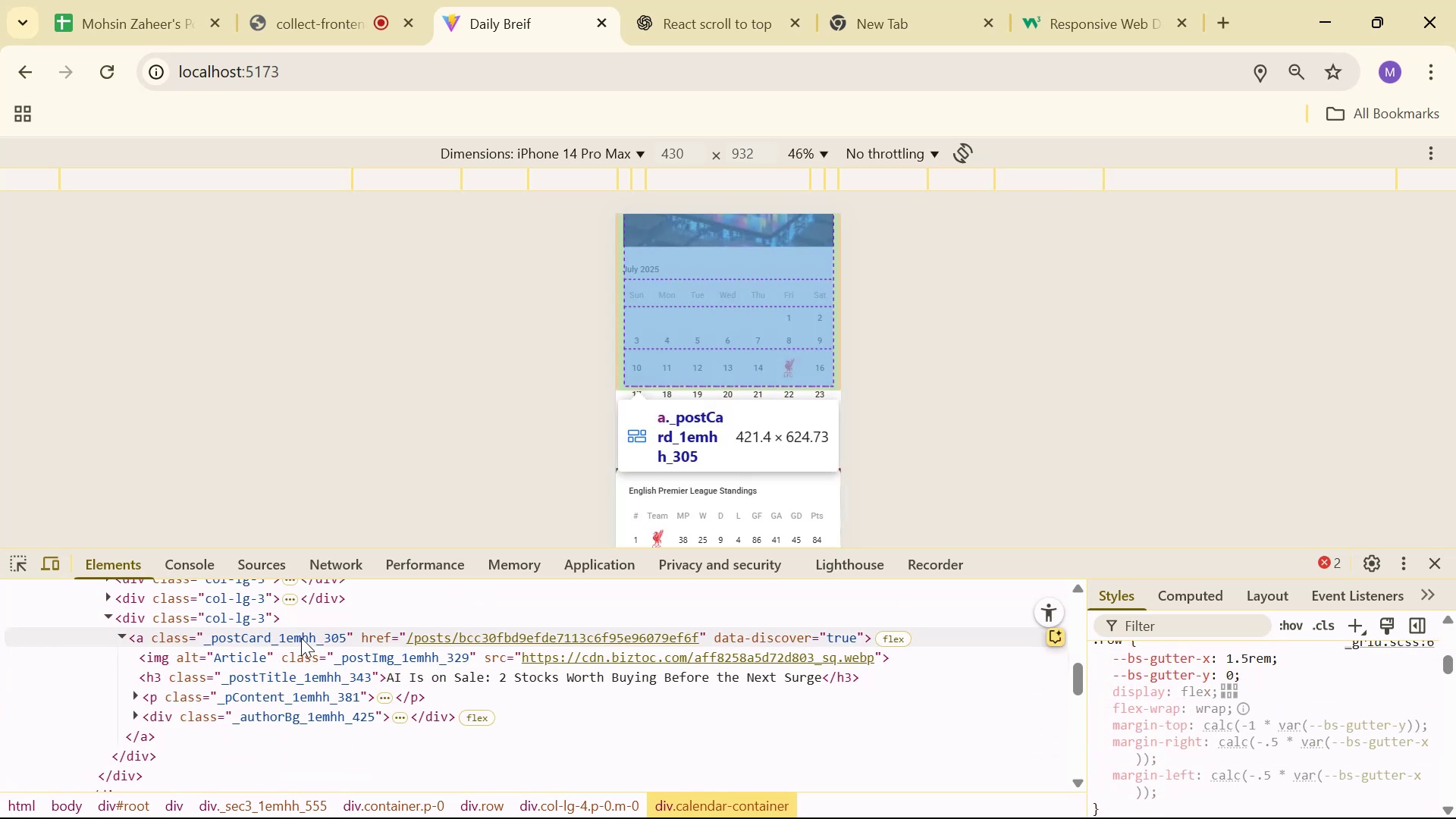 
left_click([301, 638])
 